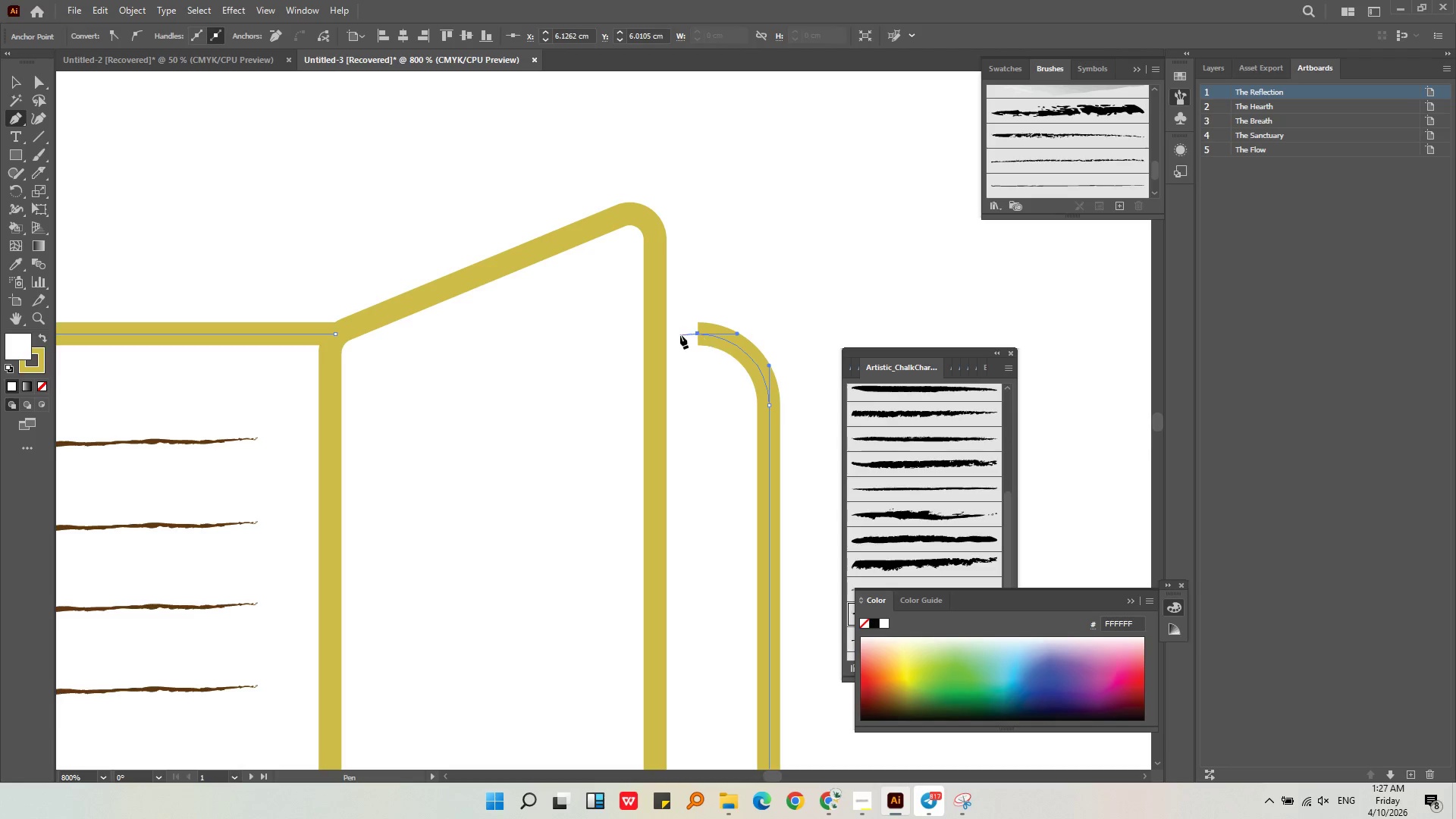 
hold_key(key=ShiftLeft, duration=1.14)
left_click([666, 332])
 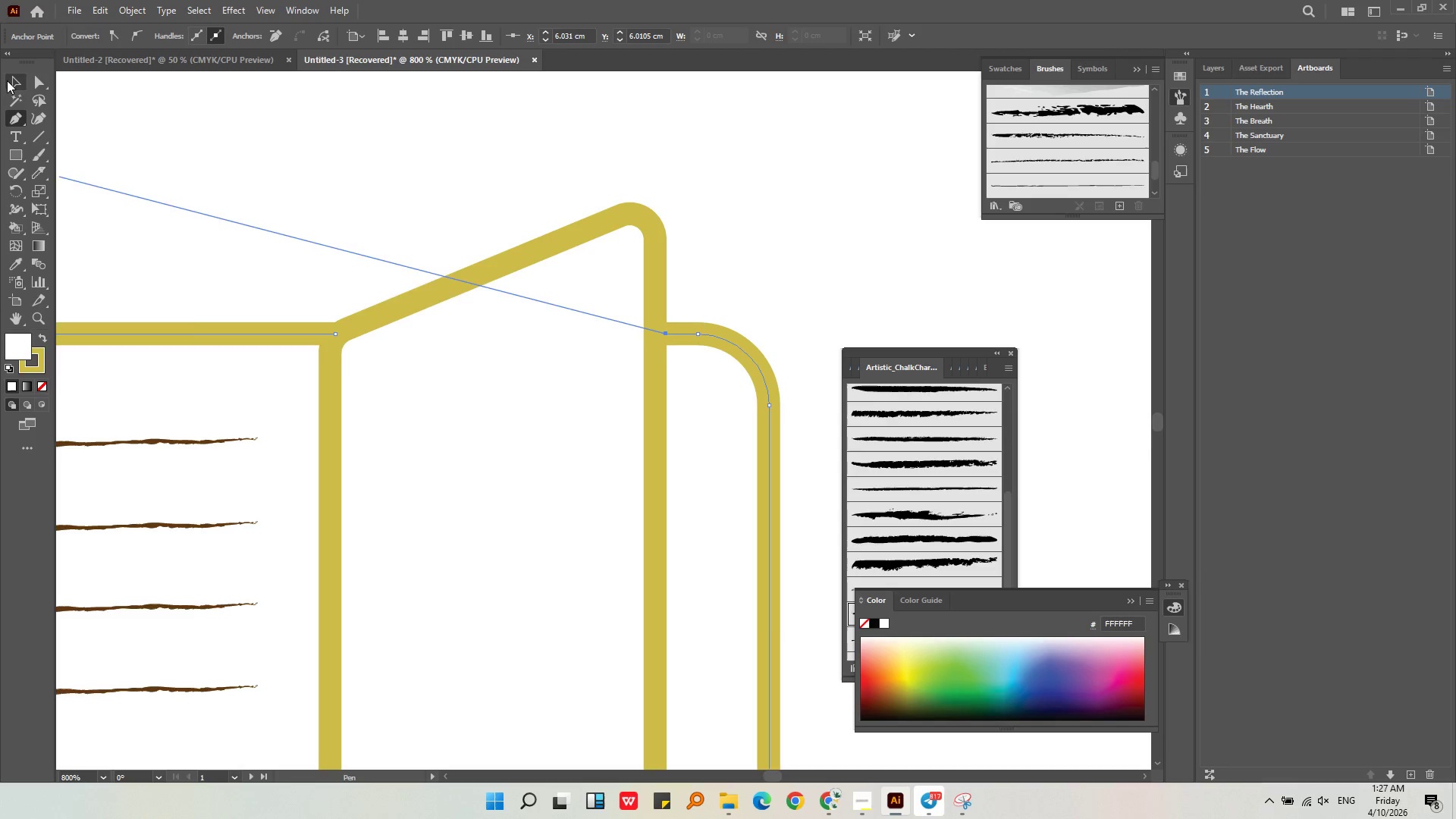 
double_click([148, 144])
 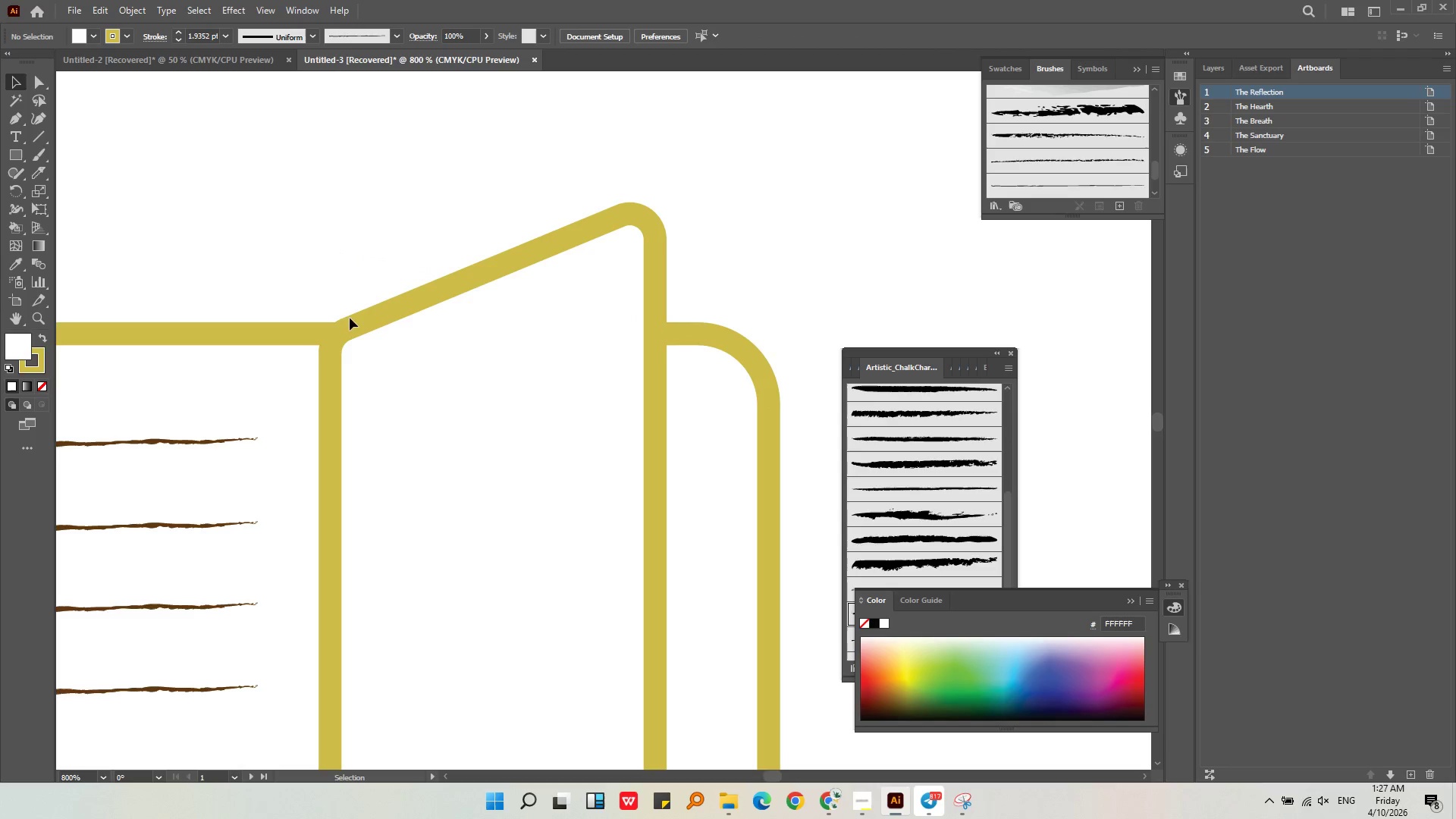 
hold_key(key=AltLeft, duration=0.62)
 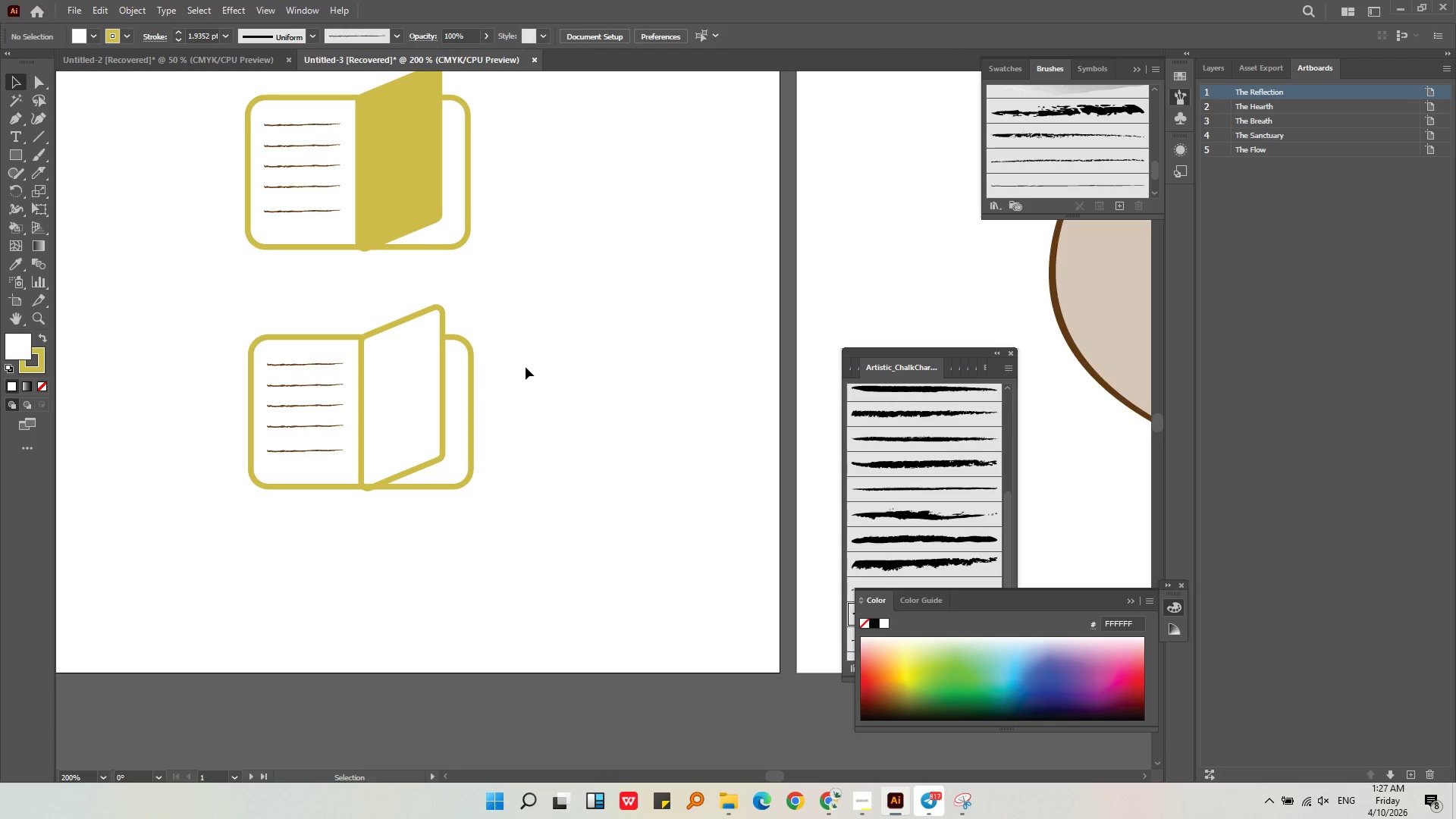 
middle_click([384, 345])
 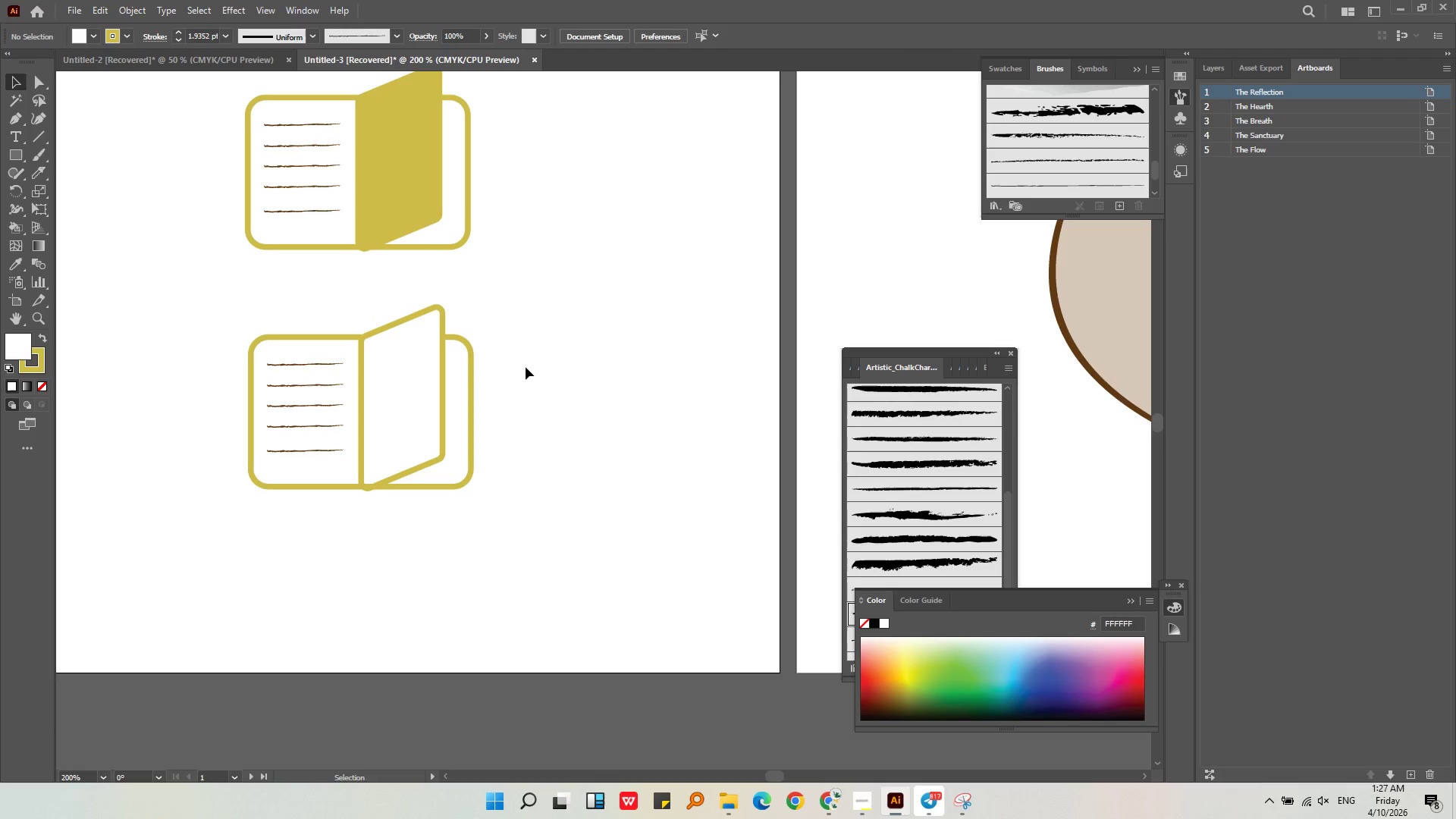 
scroll: coordinate [384, 345], scroll_direction: down, amount: 4.0
 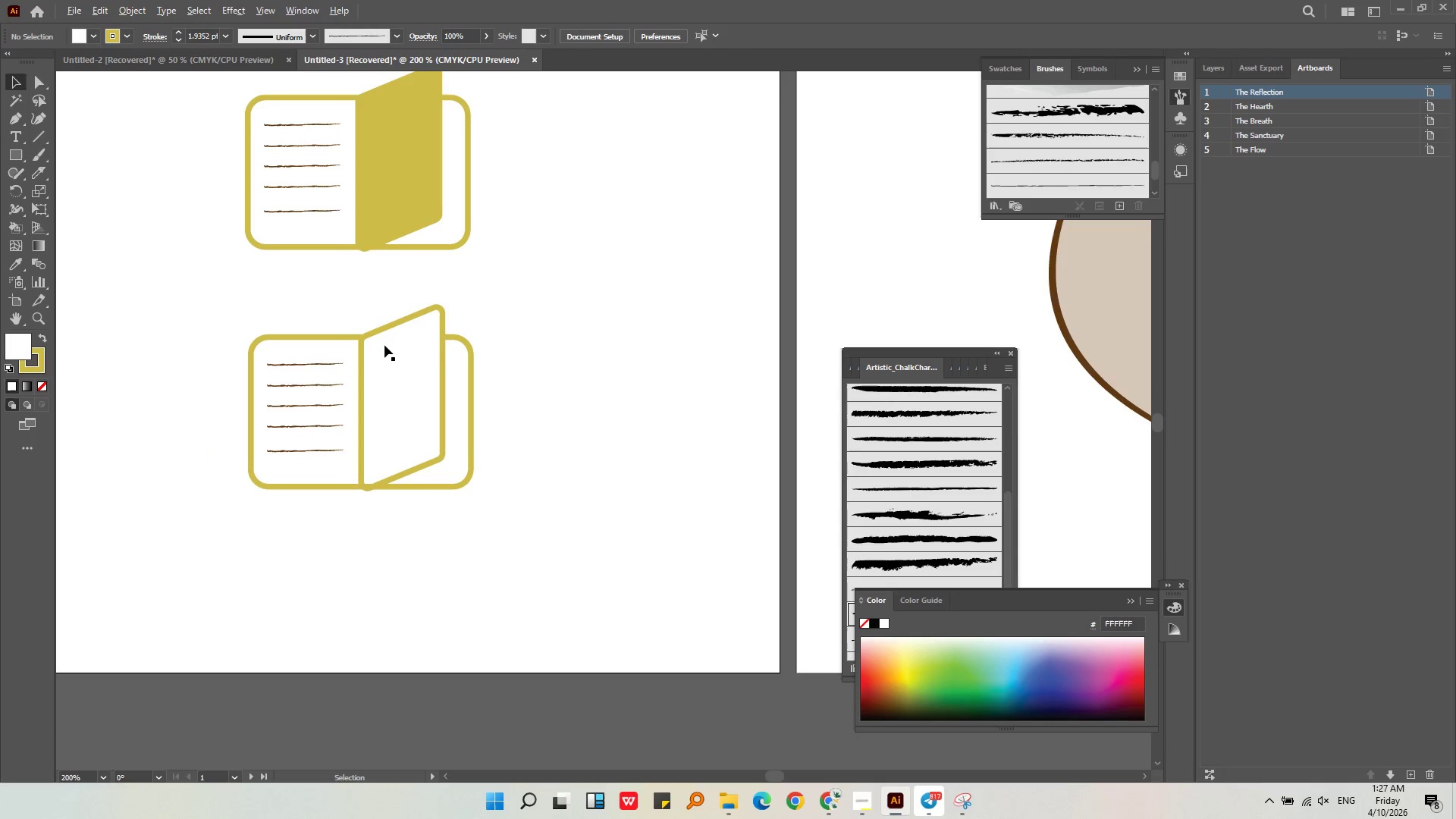 
left_click([526, 367])
 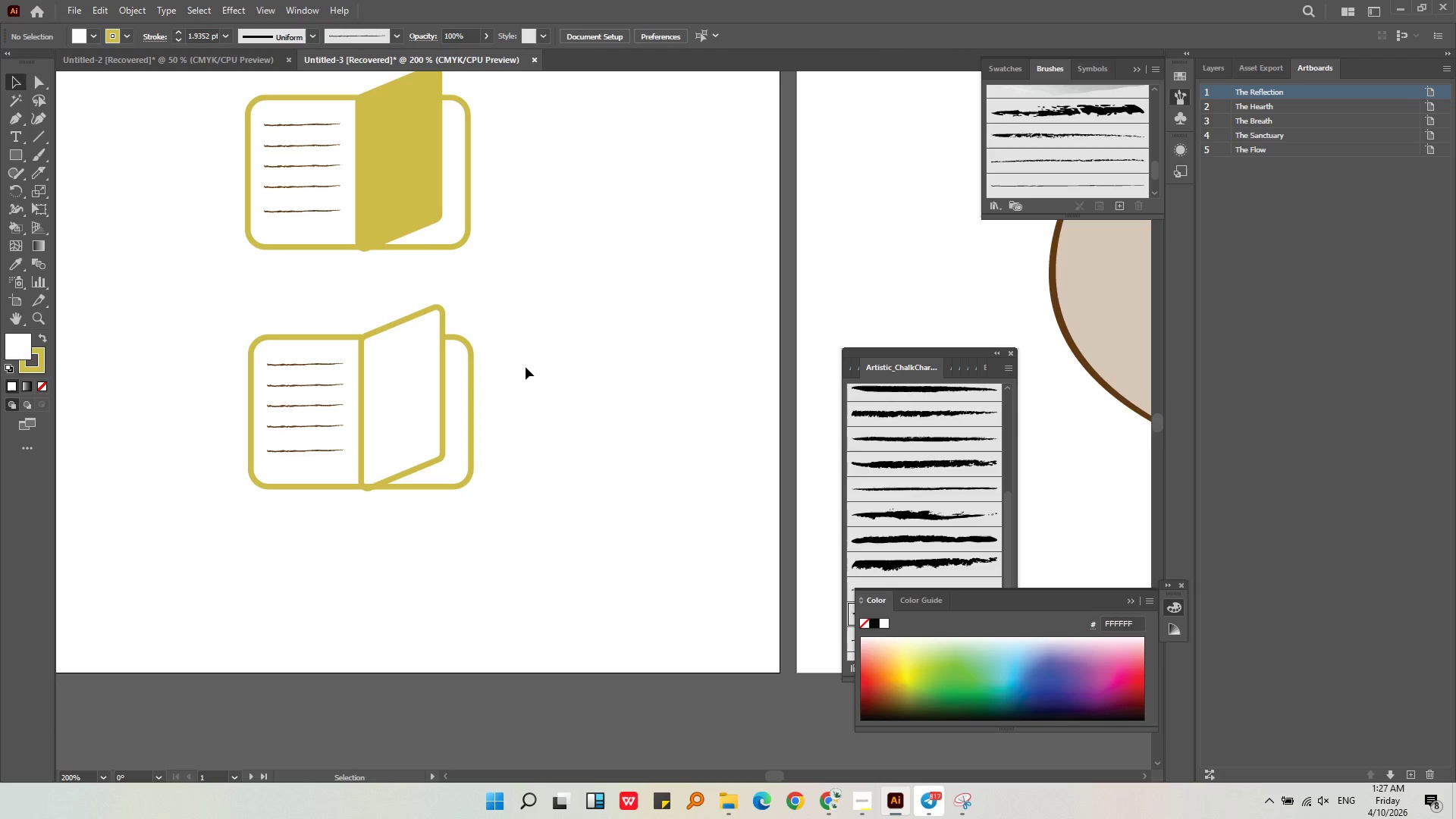 
key(Alt+AltLeft)
 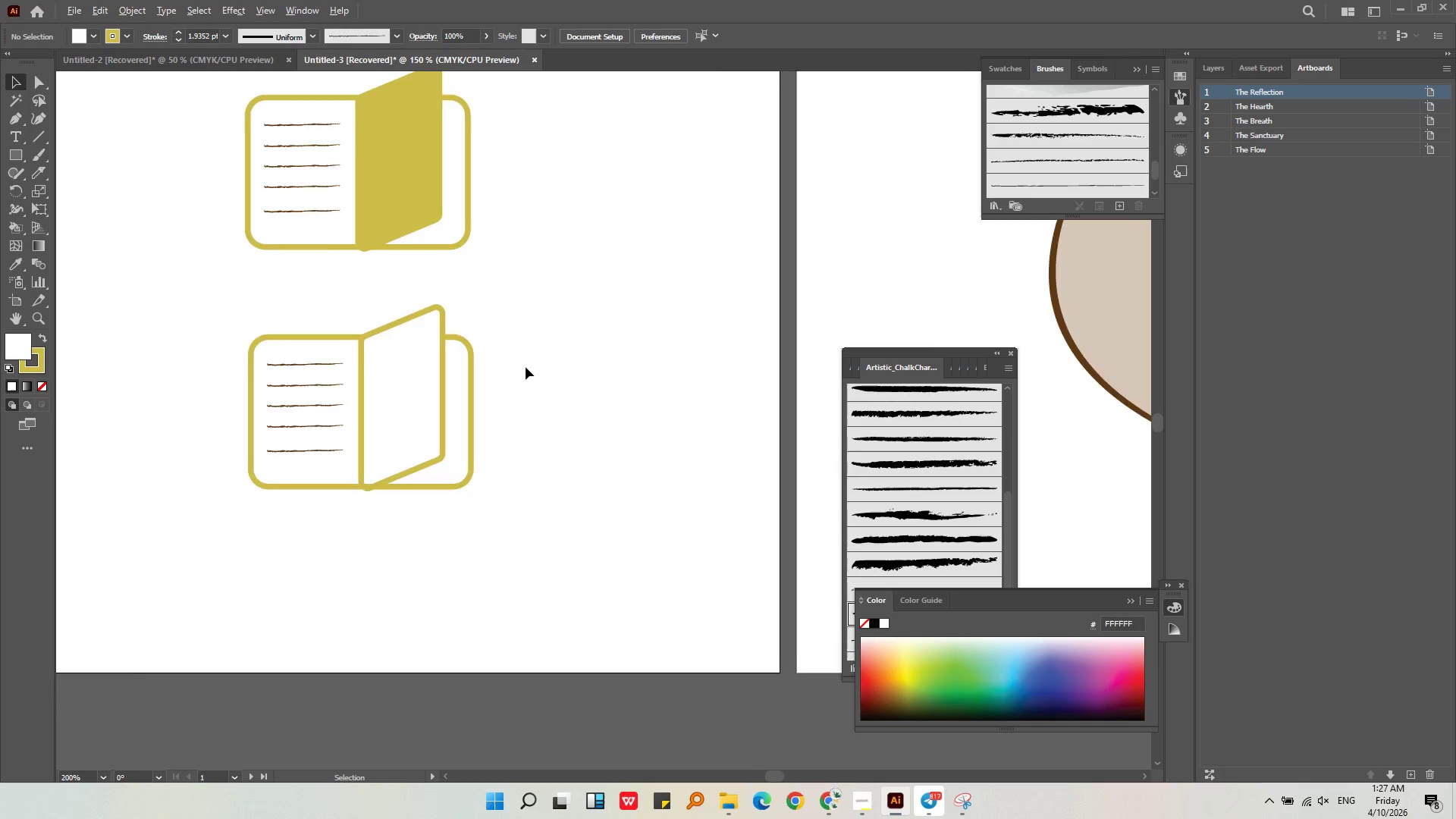 
middle_click([526, 367])
 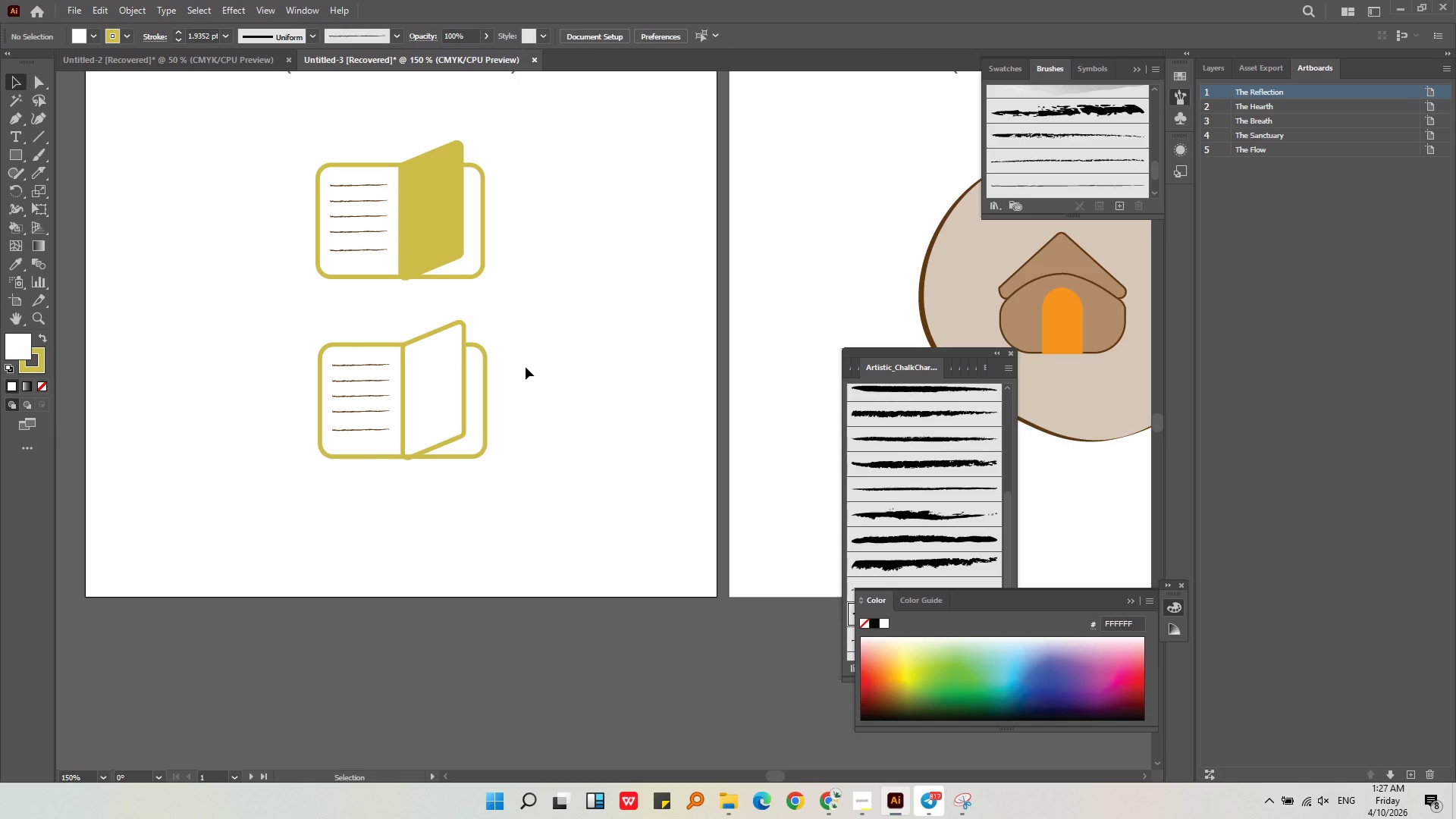 
scroll: coordinate [526, 367], scroll_direction: down, amount: 1.0
 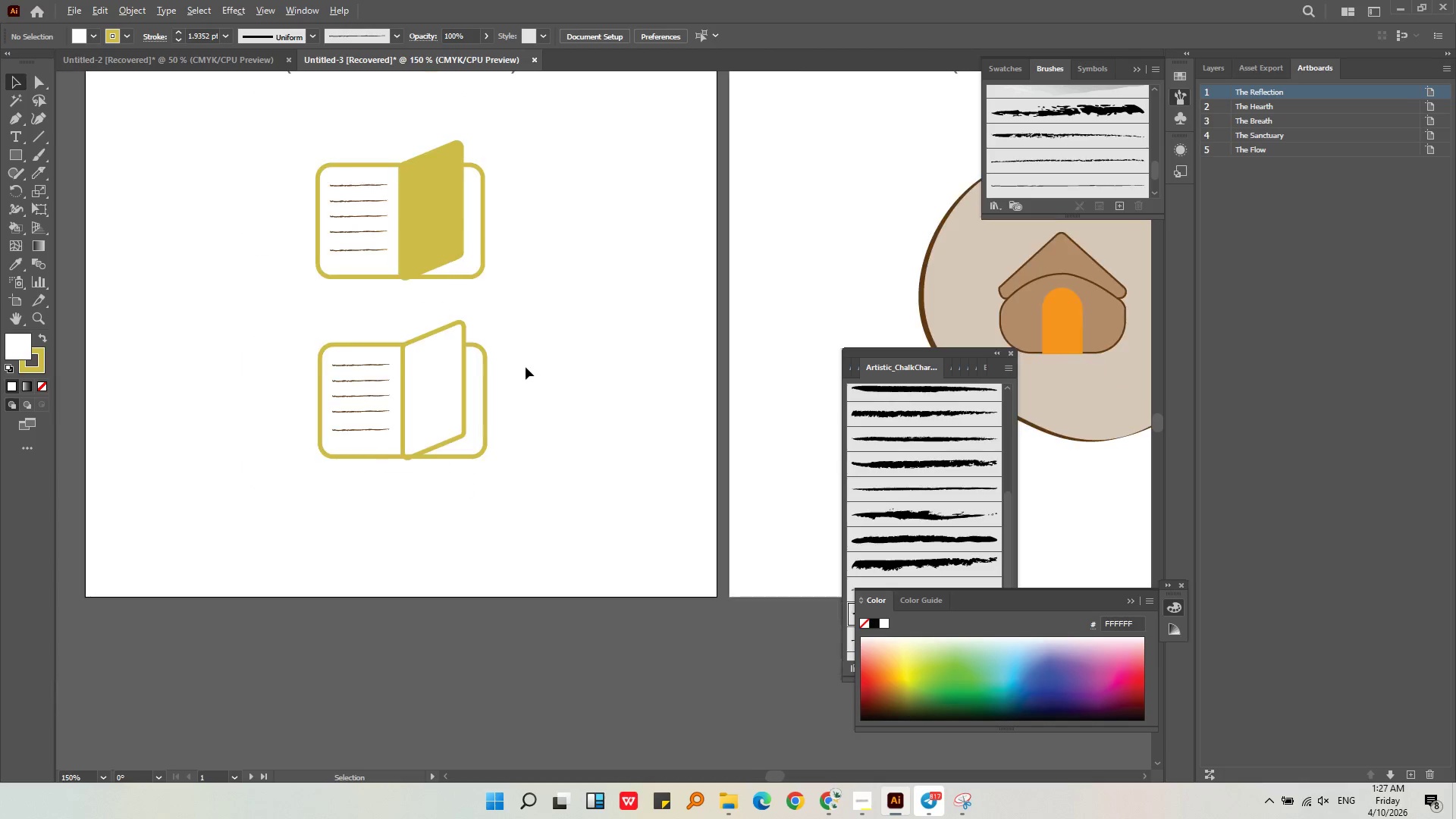 
hold_key(key=AltLeft, duration=0.36)
scroll: coordinate [464, 428], scroll_direction: down, amount: 1.0
 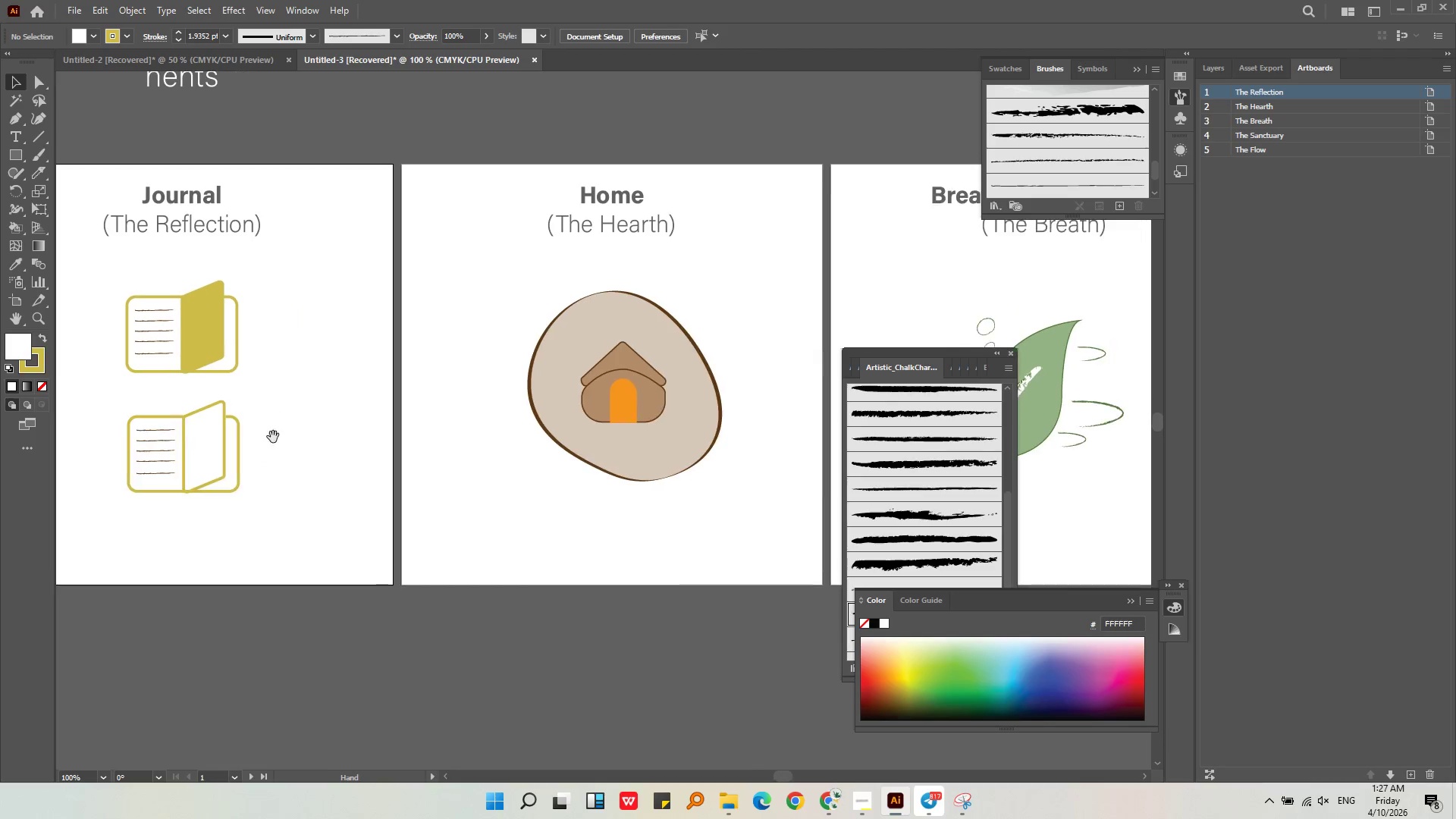 
left_click_drag(start_coordinate=[690, 504], to_coordinate=[585, 363])
 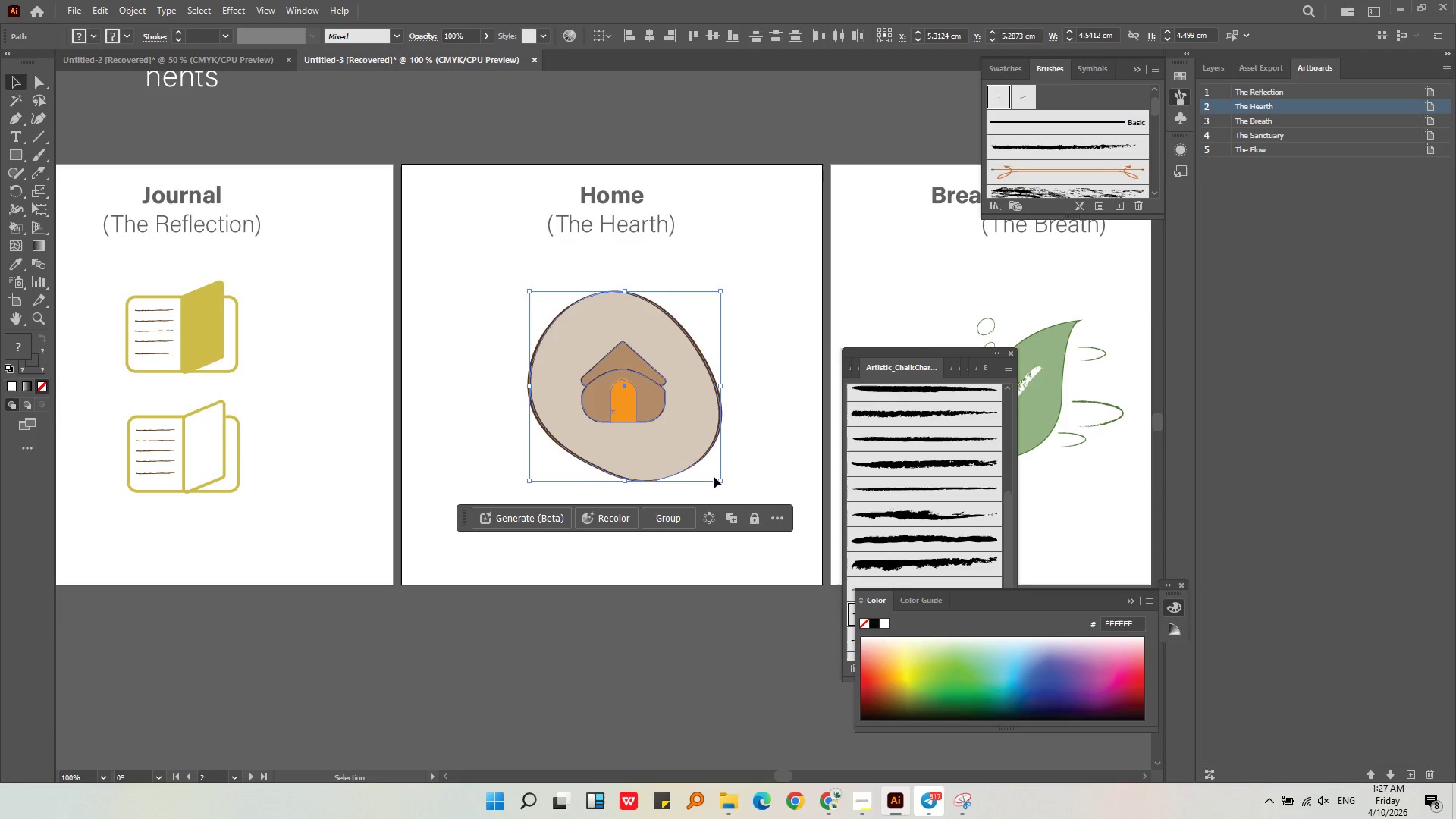 
hold_key(key=ShiftLeft, duration=0.77)
left_click_drag(start_coordinate=[719, 480], to_coordinate=[727, 400])
 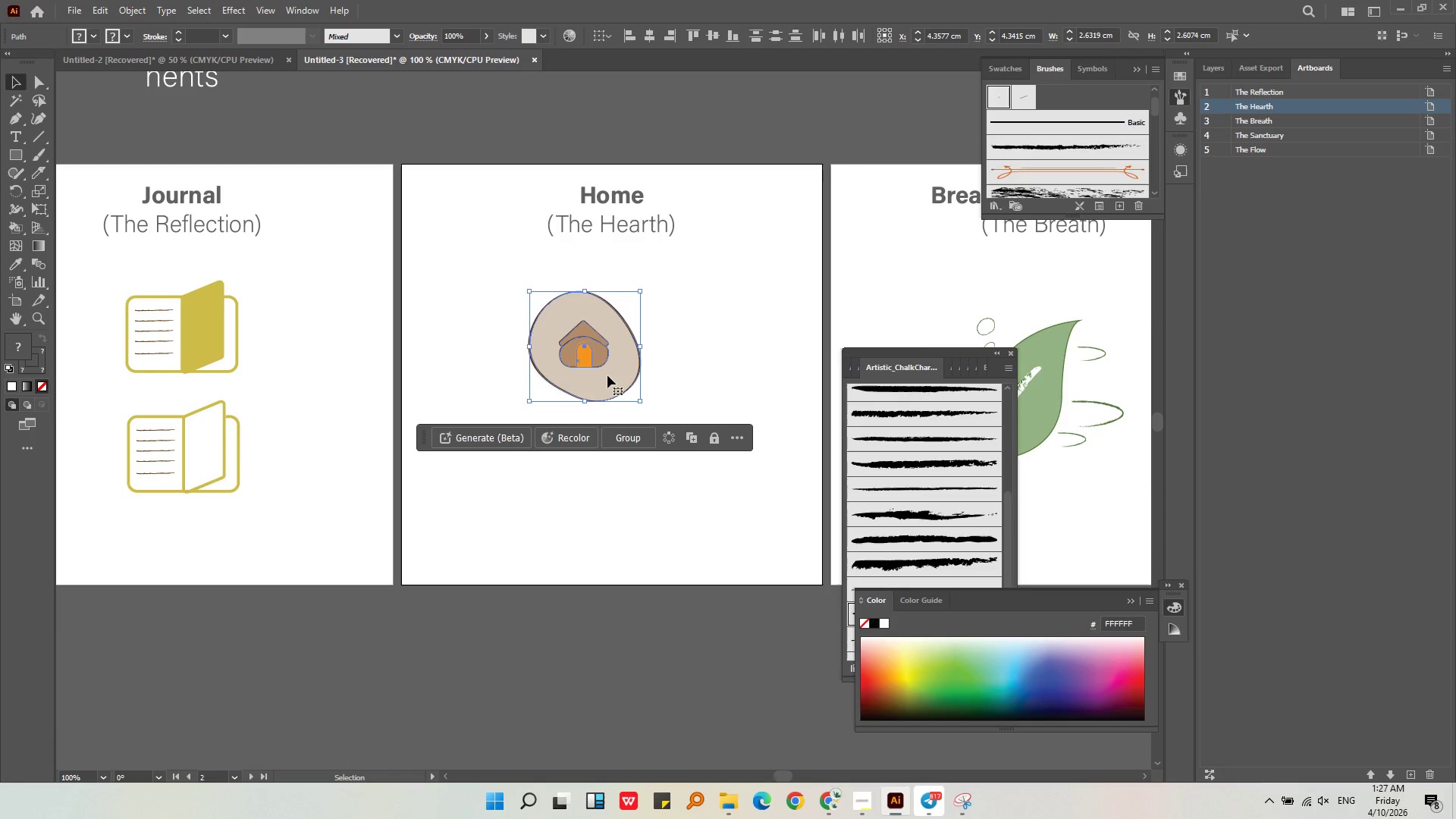 
left_click_drag(start_coordinate=[606, 372], to_coordinate=[632, 360])
 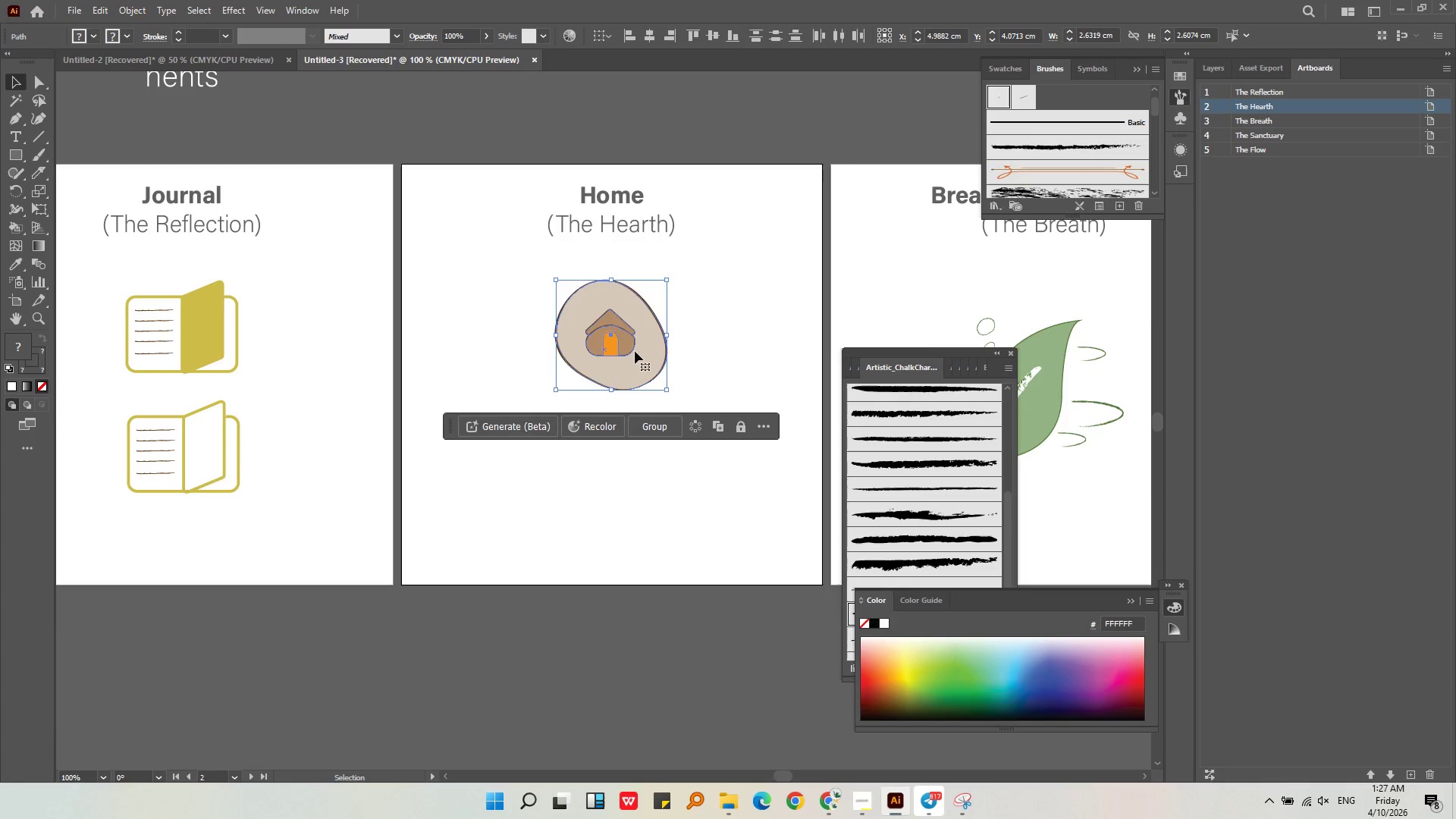 
left_click_drag(start_coordinate=[635, 351], to_coordinate=[256, 359])
 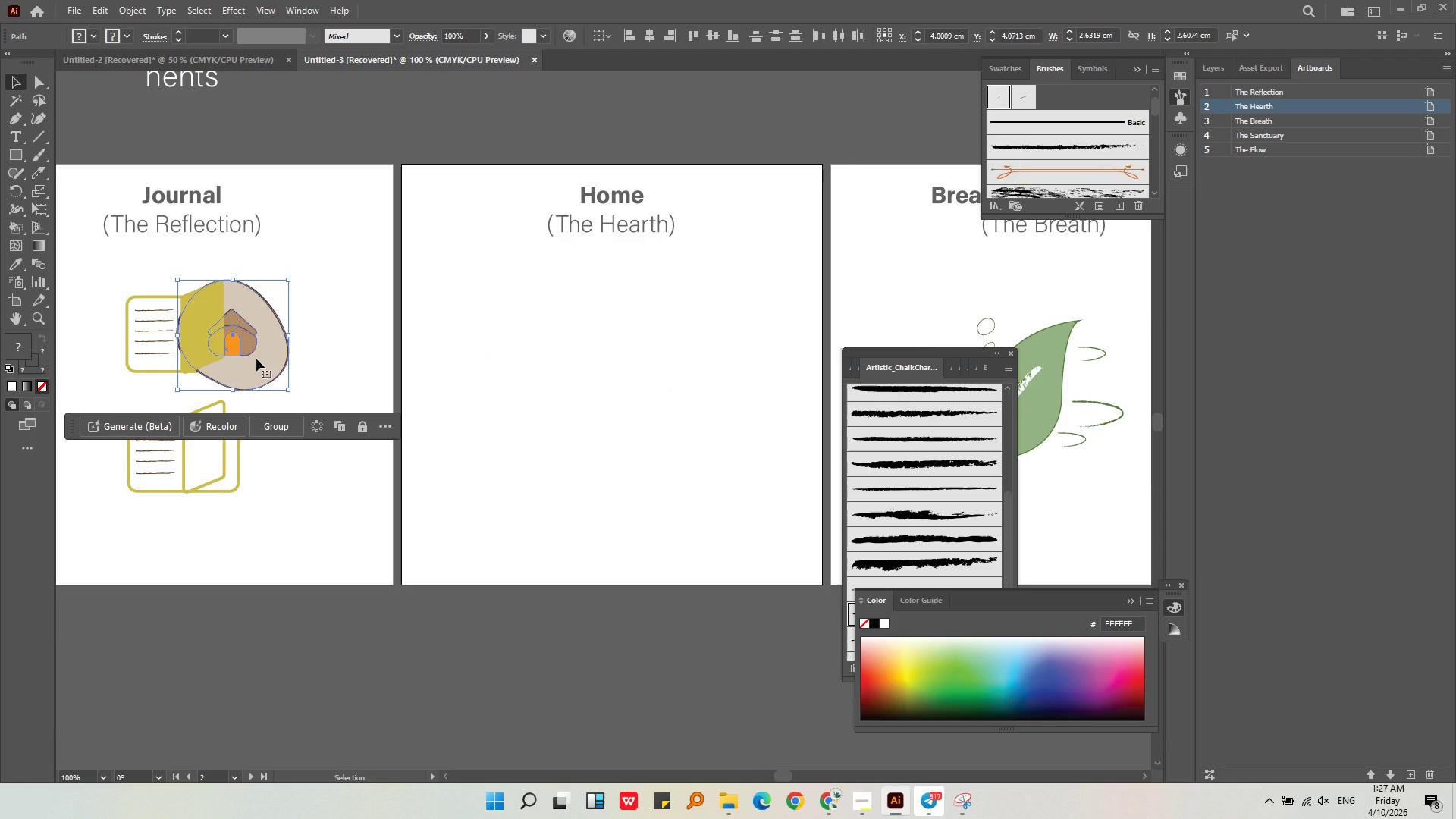 
hold_key(key=ShiftLeft, duration=0.7)
 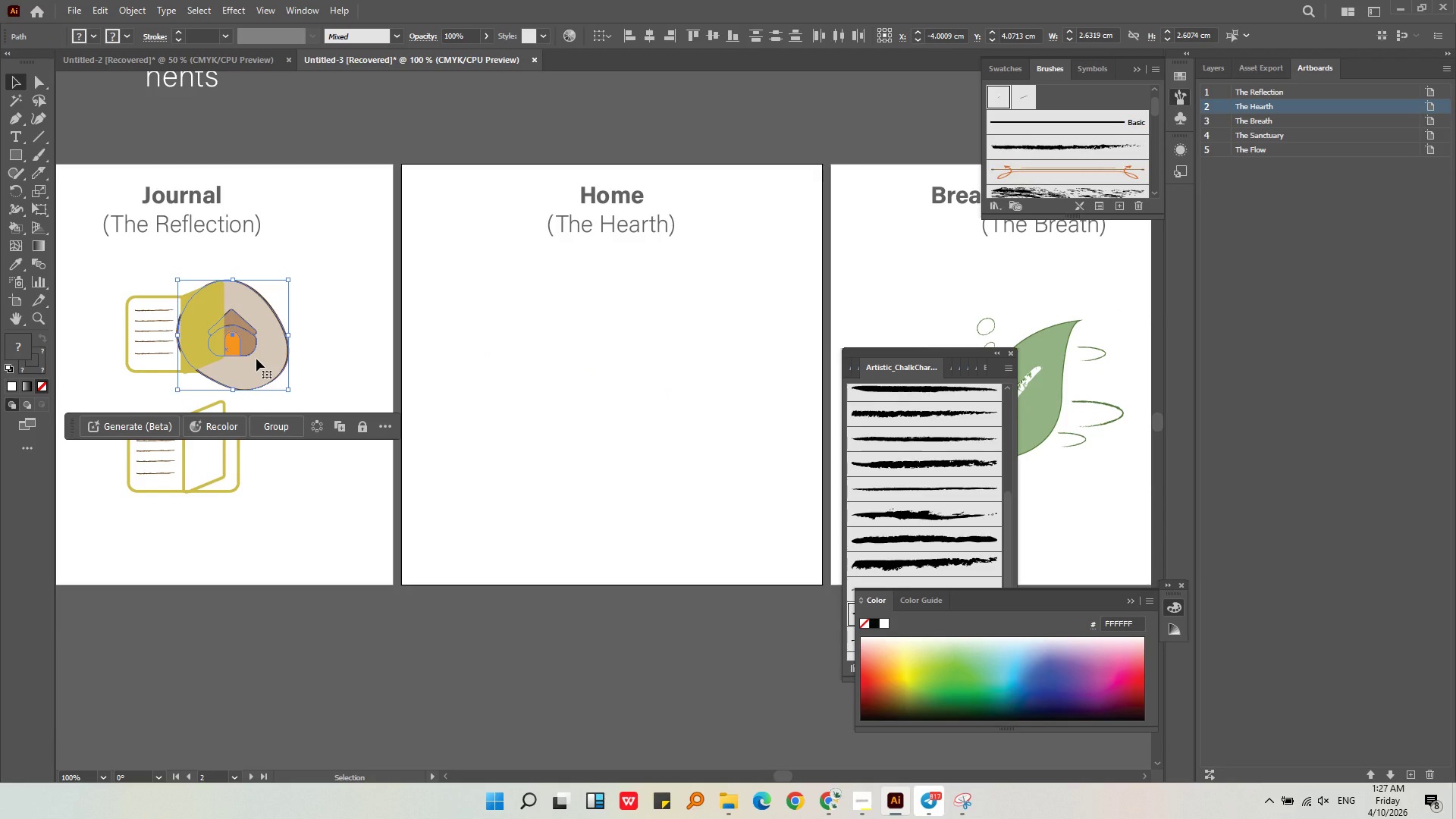 
key(Control+Z)
 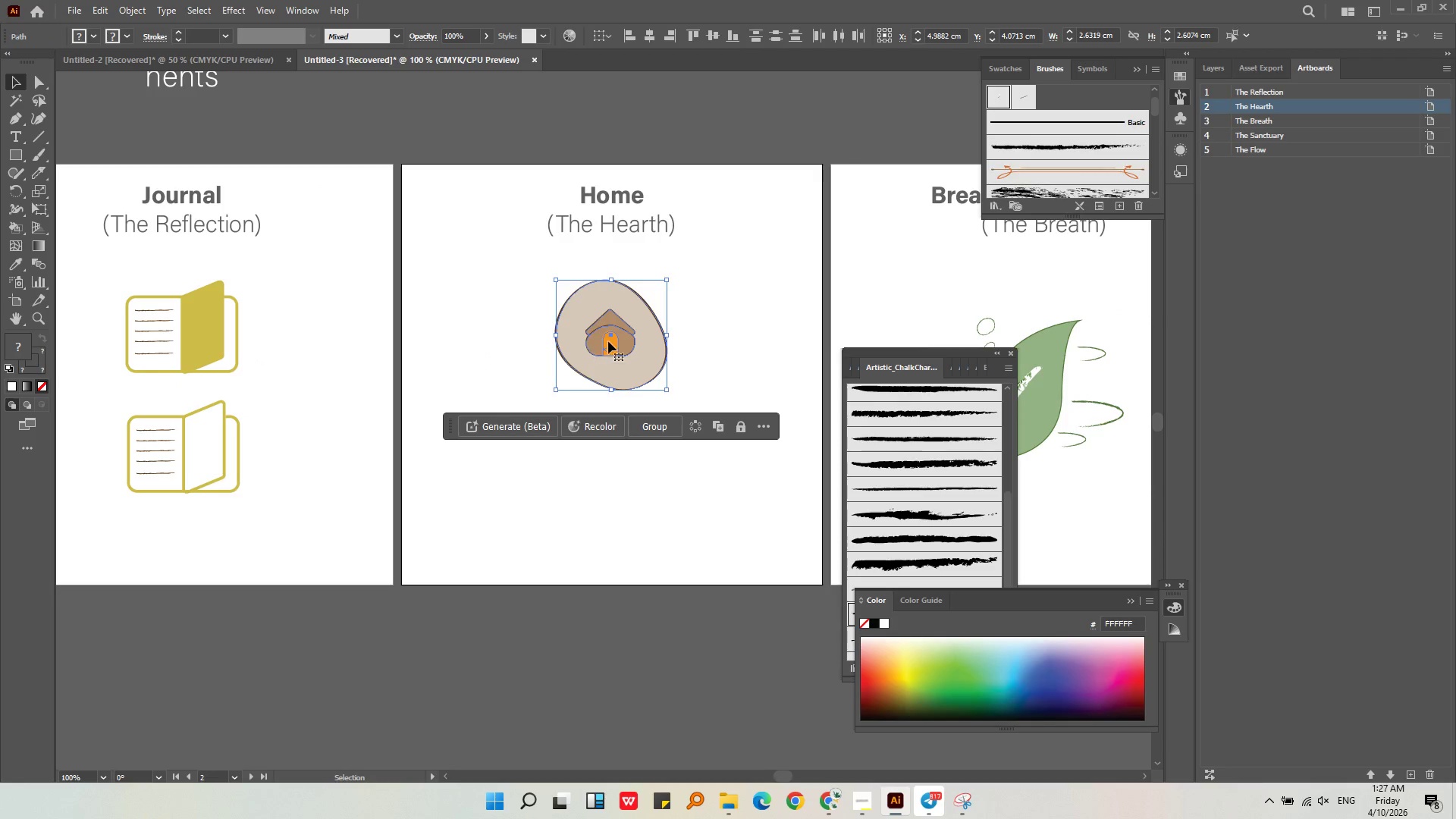 
left_click_drag(start_coordinate=[620, 341], to_coordinate=[625, 482])
 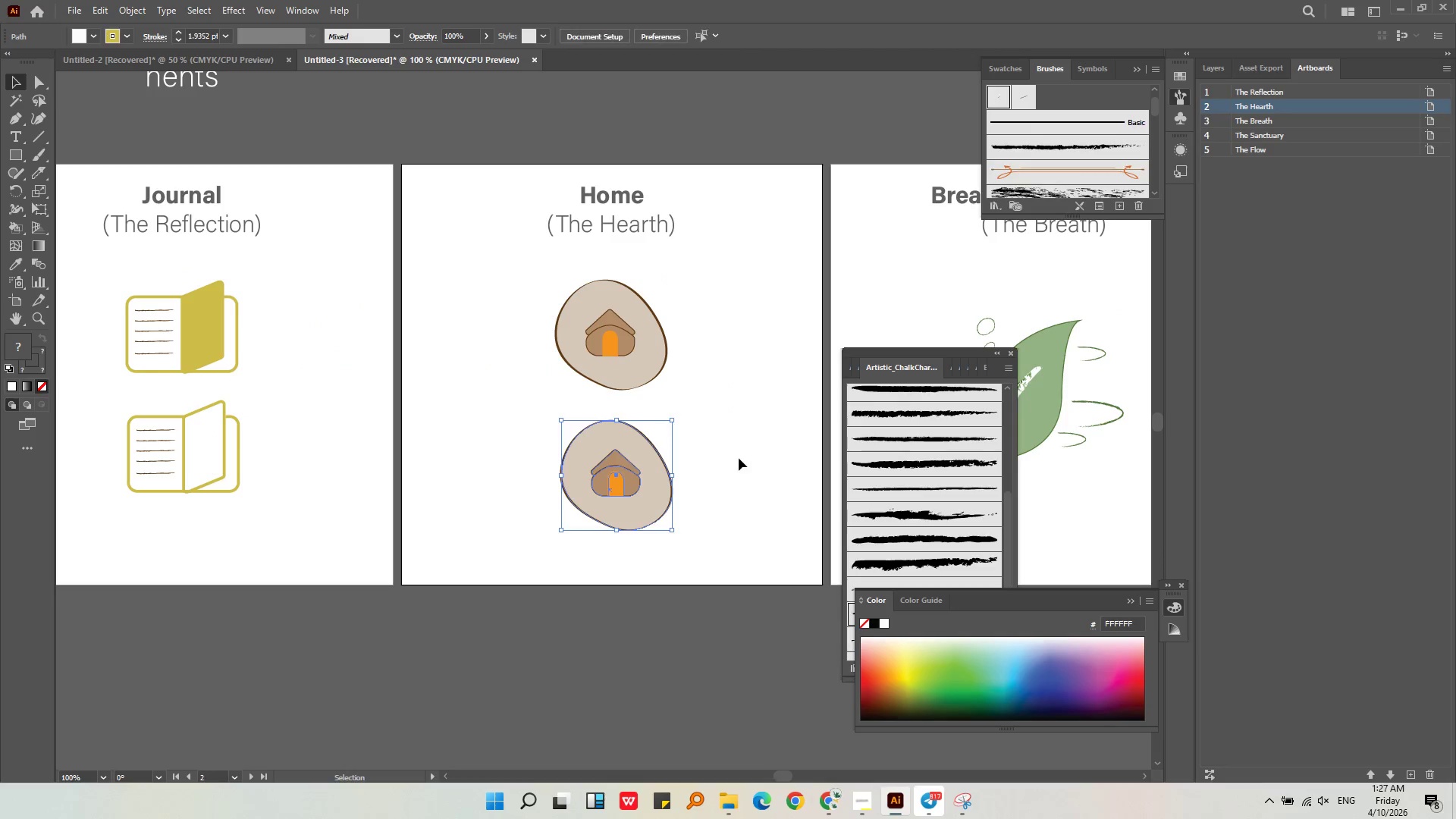 
hold_key(key=AltLeft, duration=2.52)
 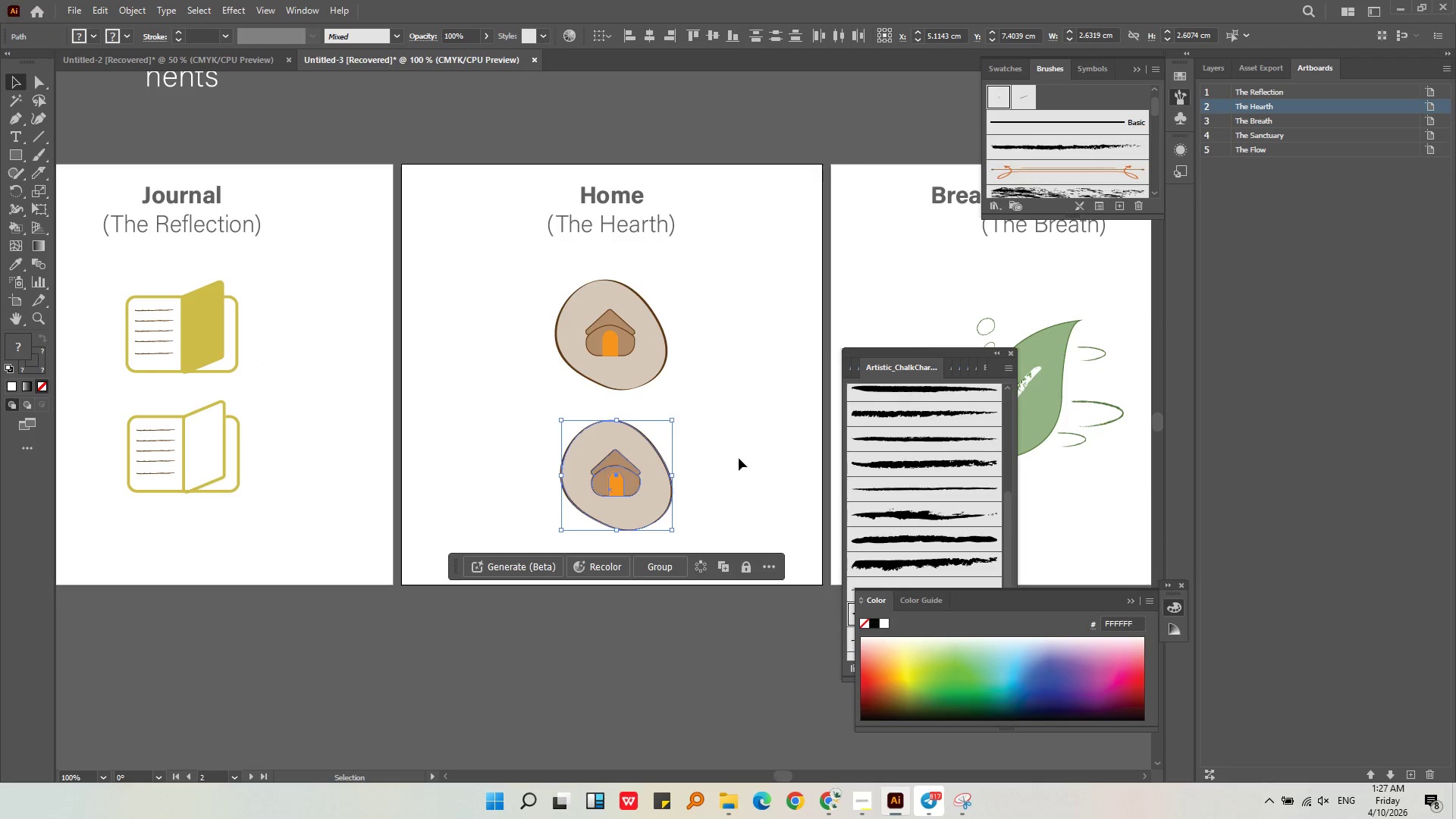 
left_click([739, 458])
 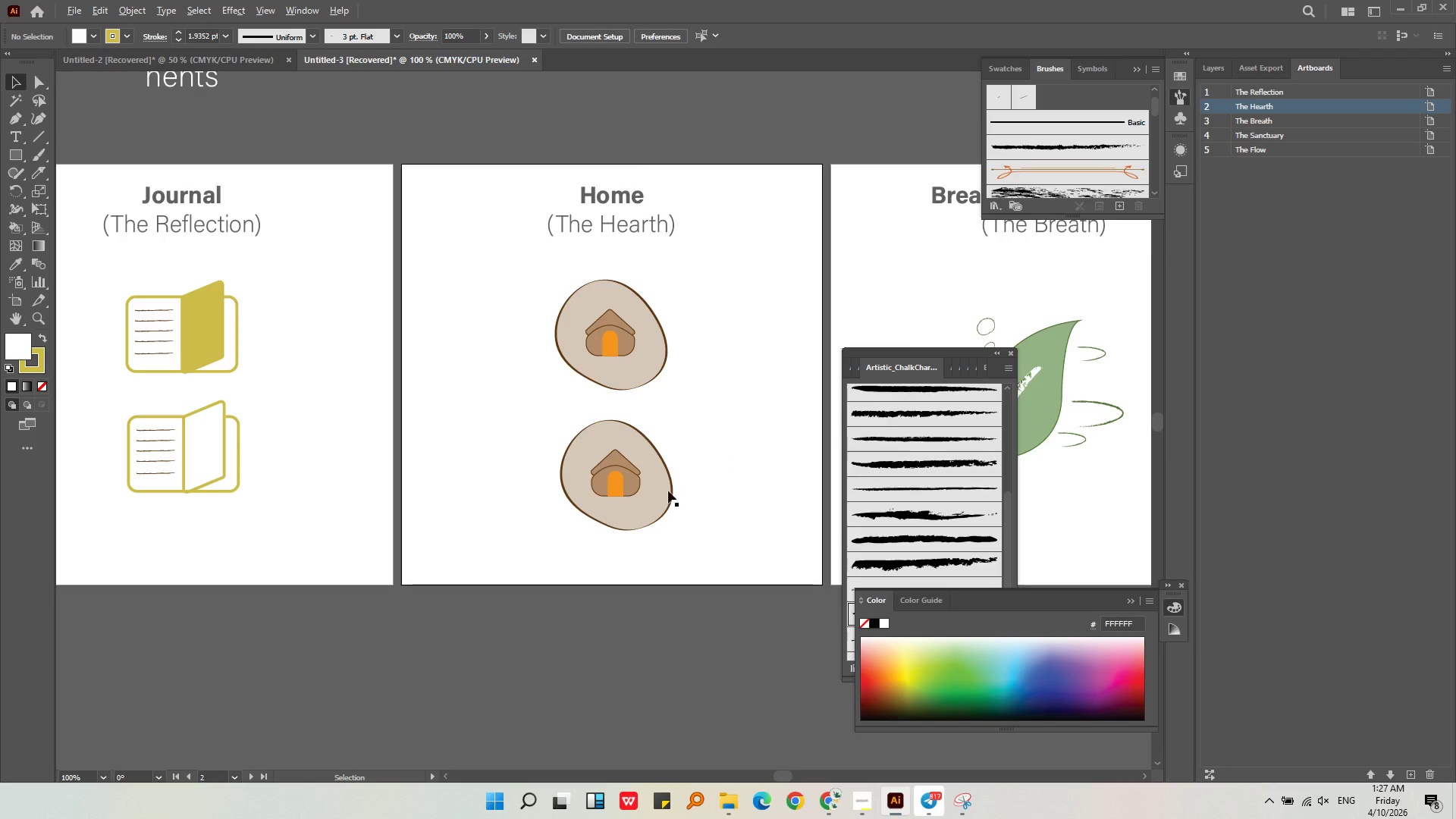 
key(Alt+AltLeft)
 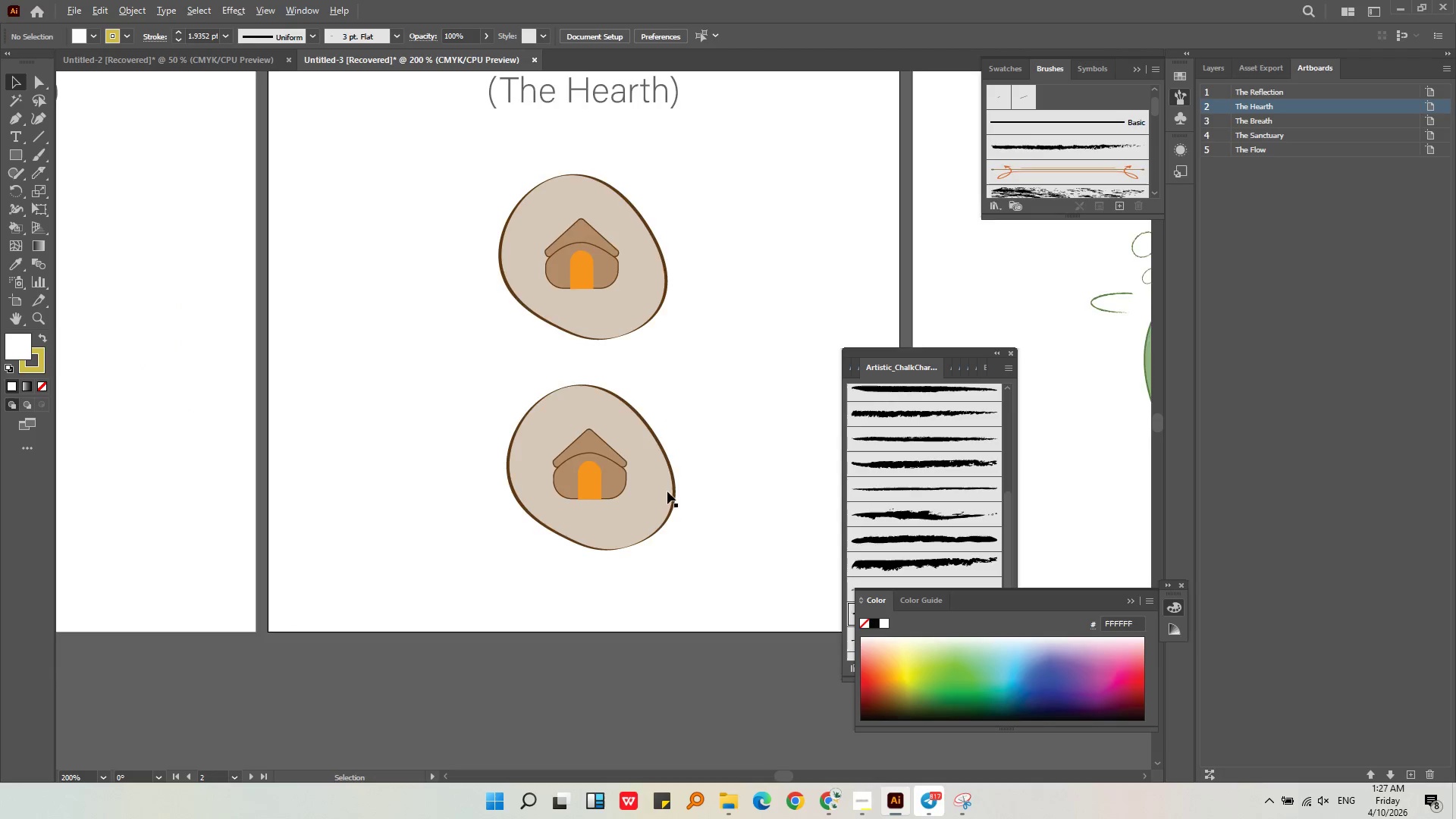 
scroll: coordinate [667, 491], scroll_direction: up, amount: 2.0
 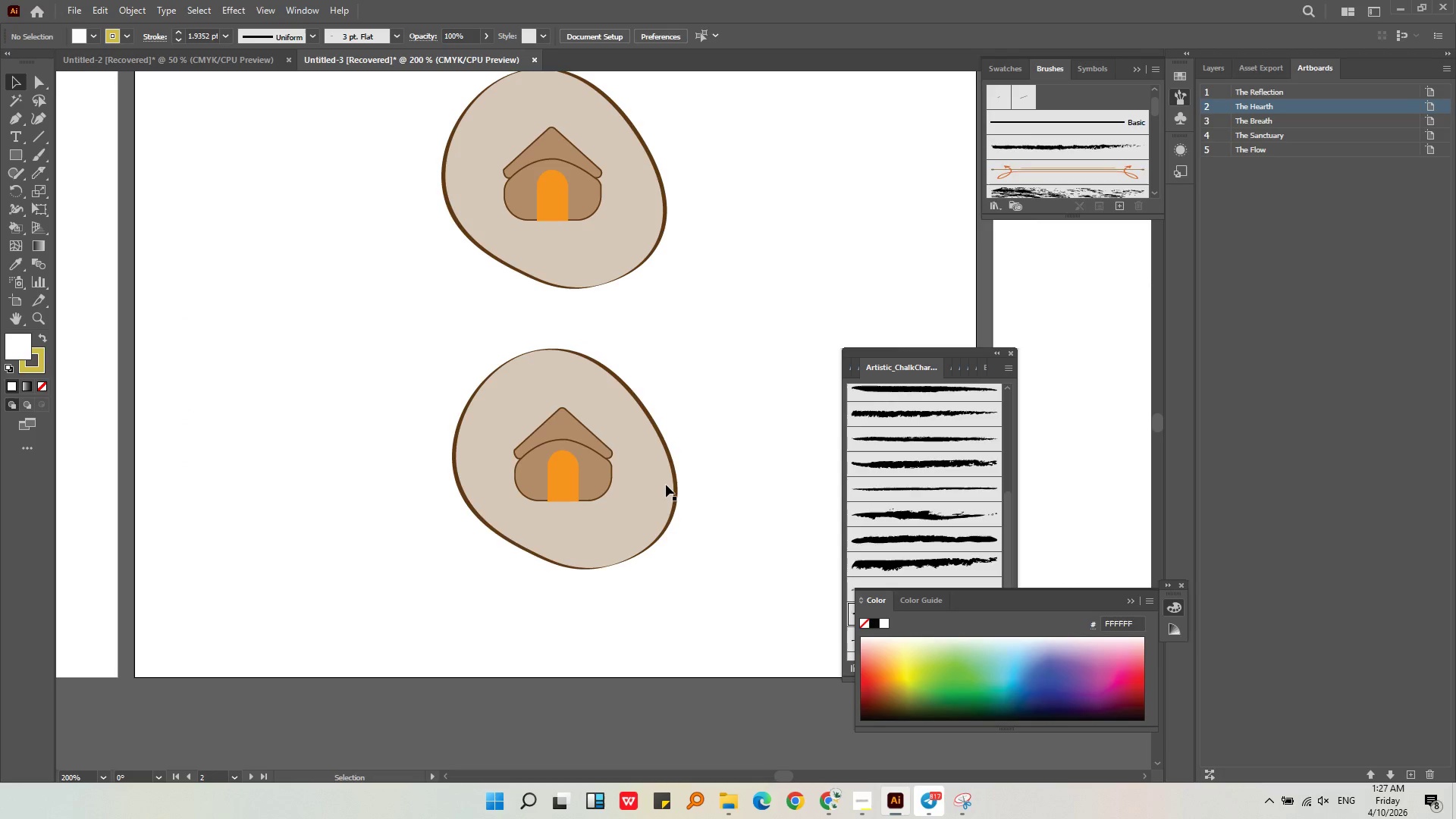 
left_click([666, 485])
 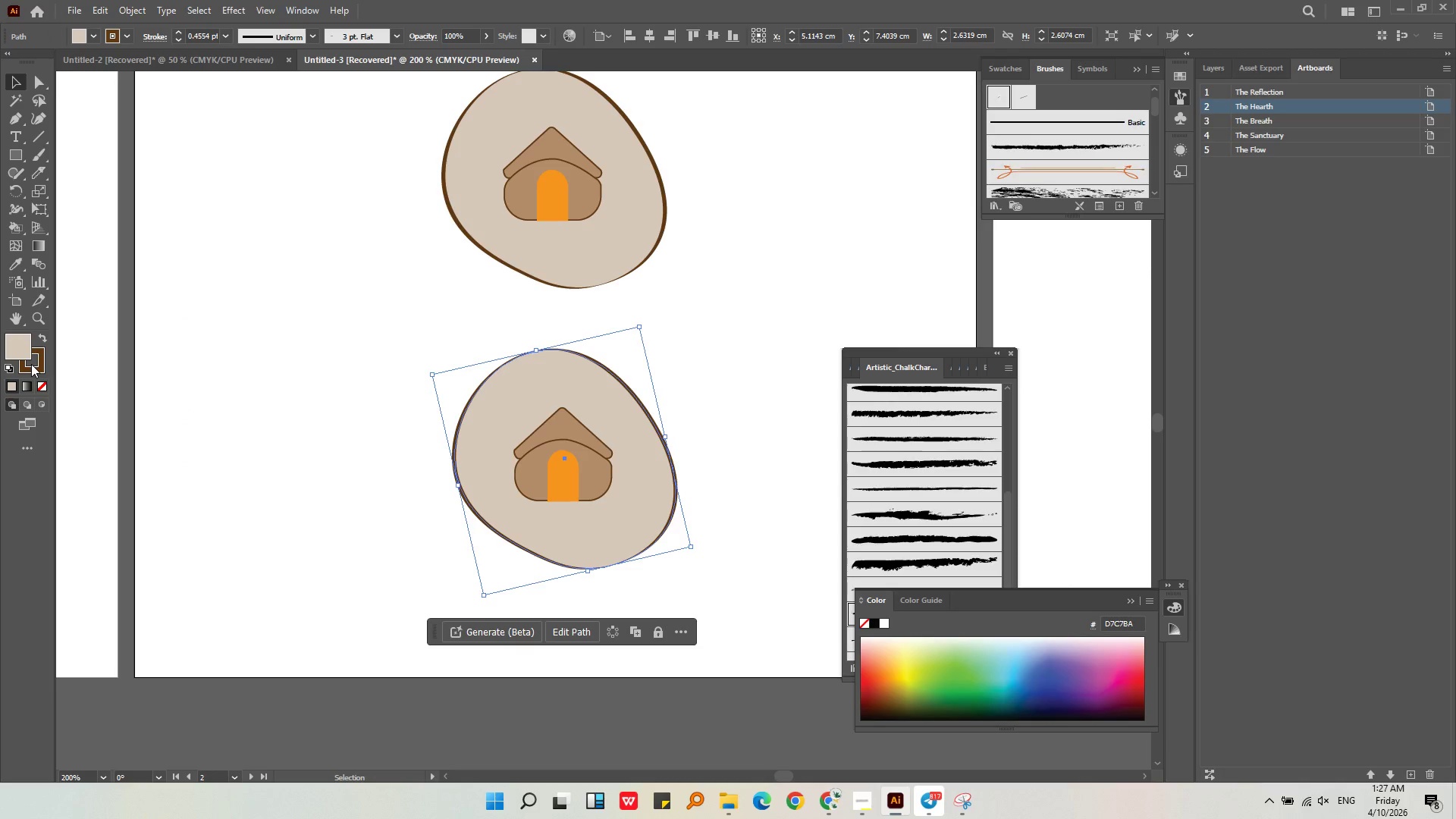 
double_click([40, 384])
 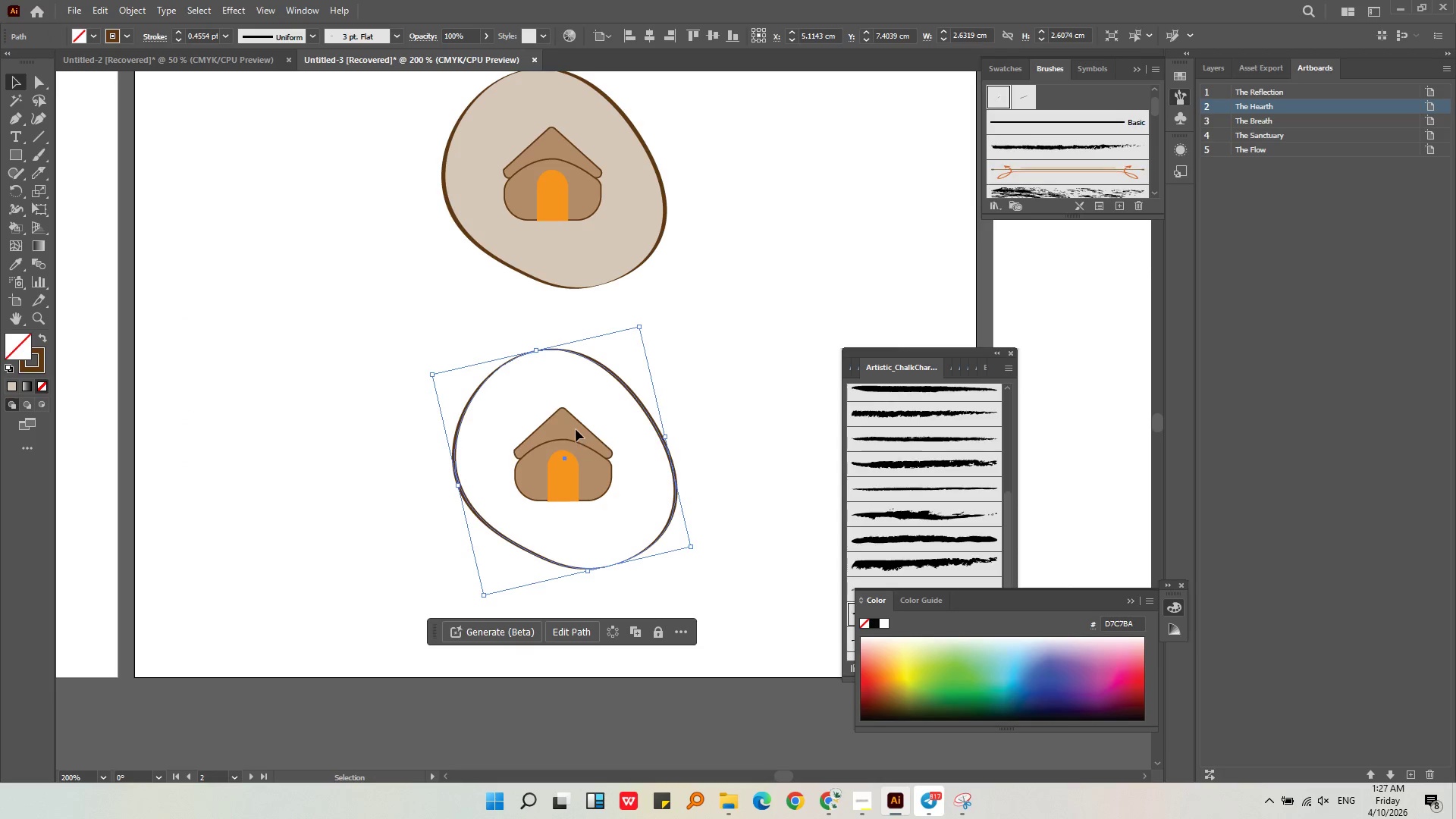 
left_click([576, 429])
 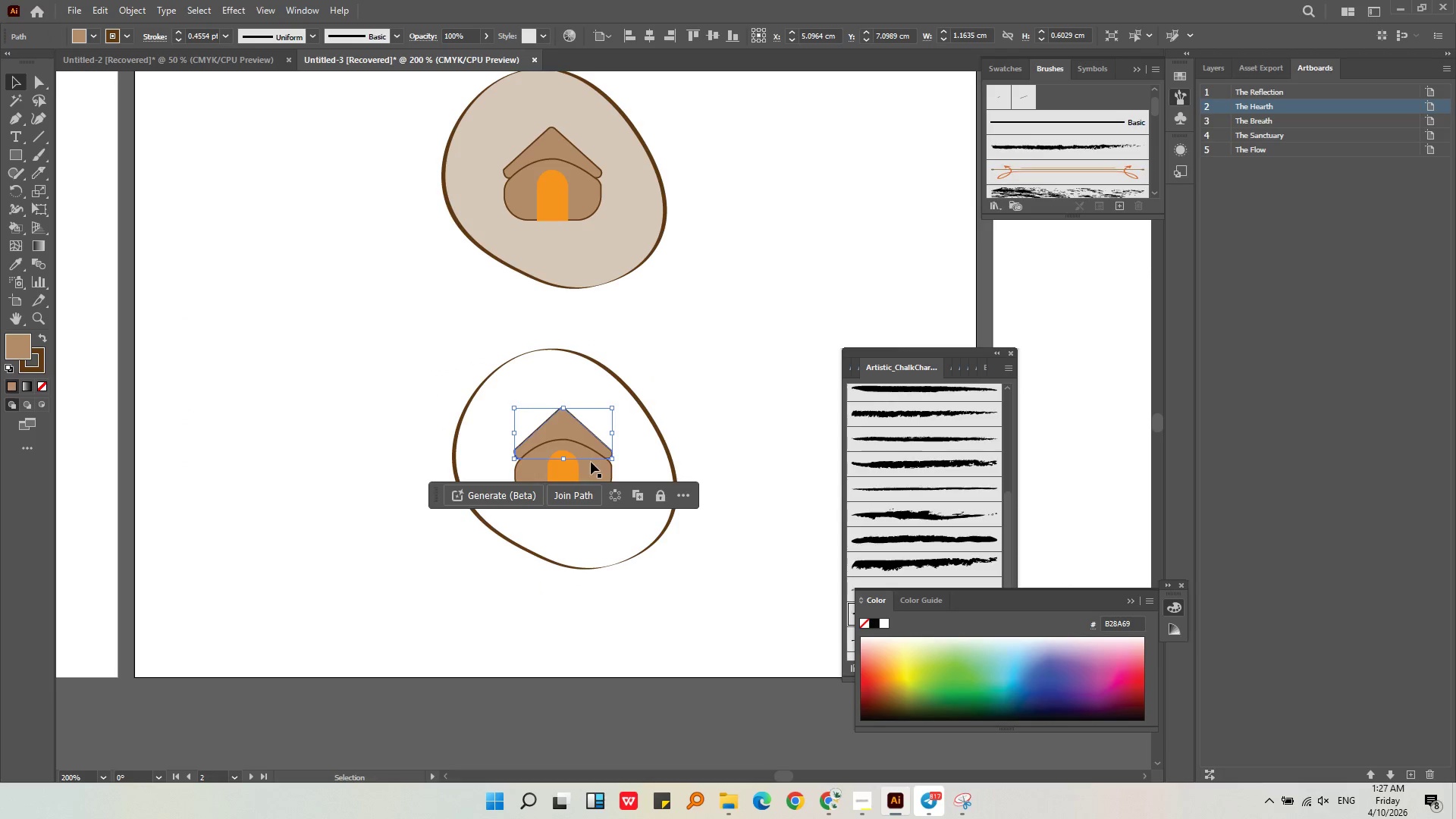 
hold_key(key=ShiftLeft, duration=0.48)
left_click([601, 469])
 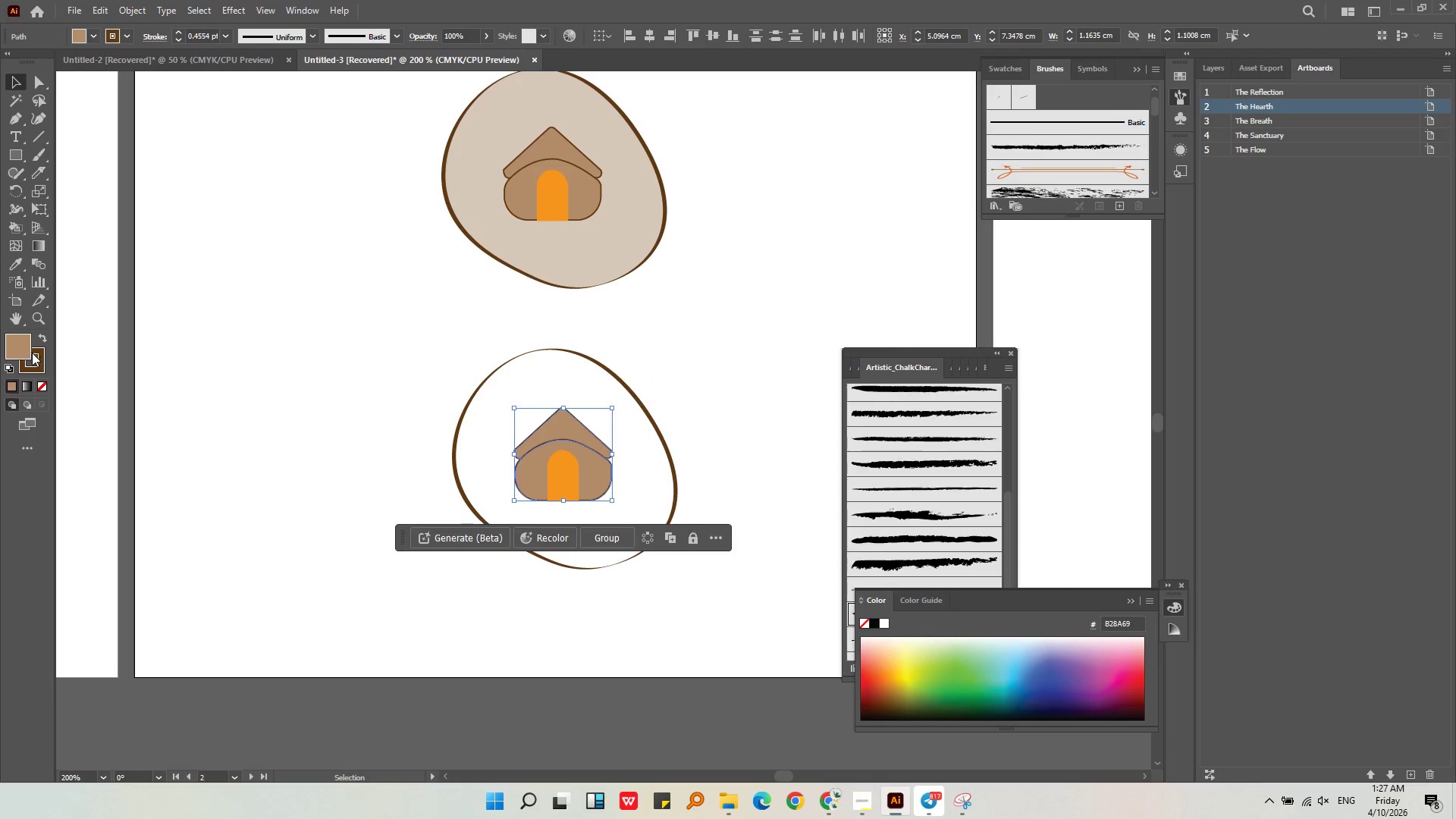 
left_click([24, 349])
 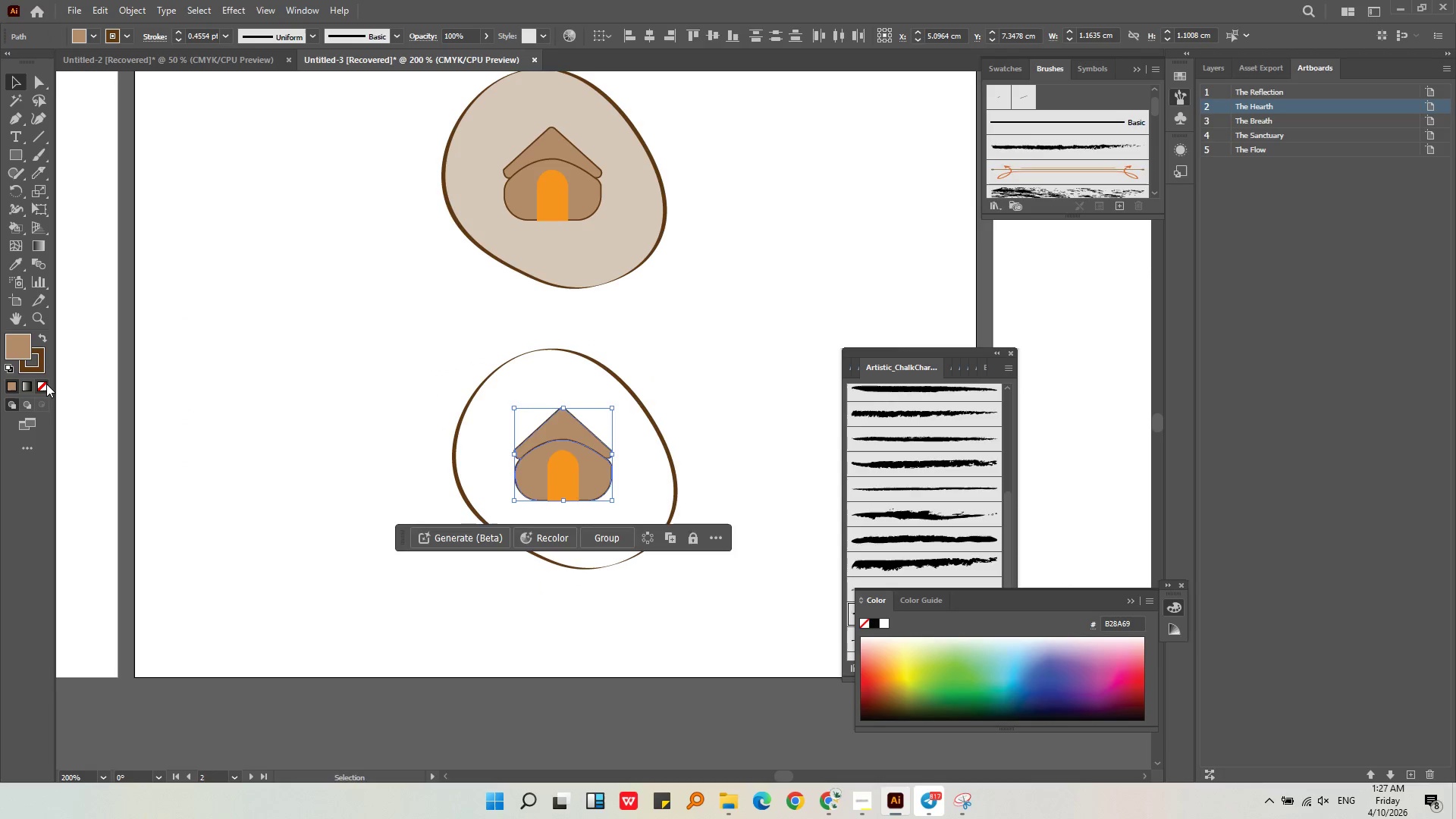 
left_click([46, 384])
 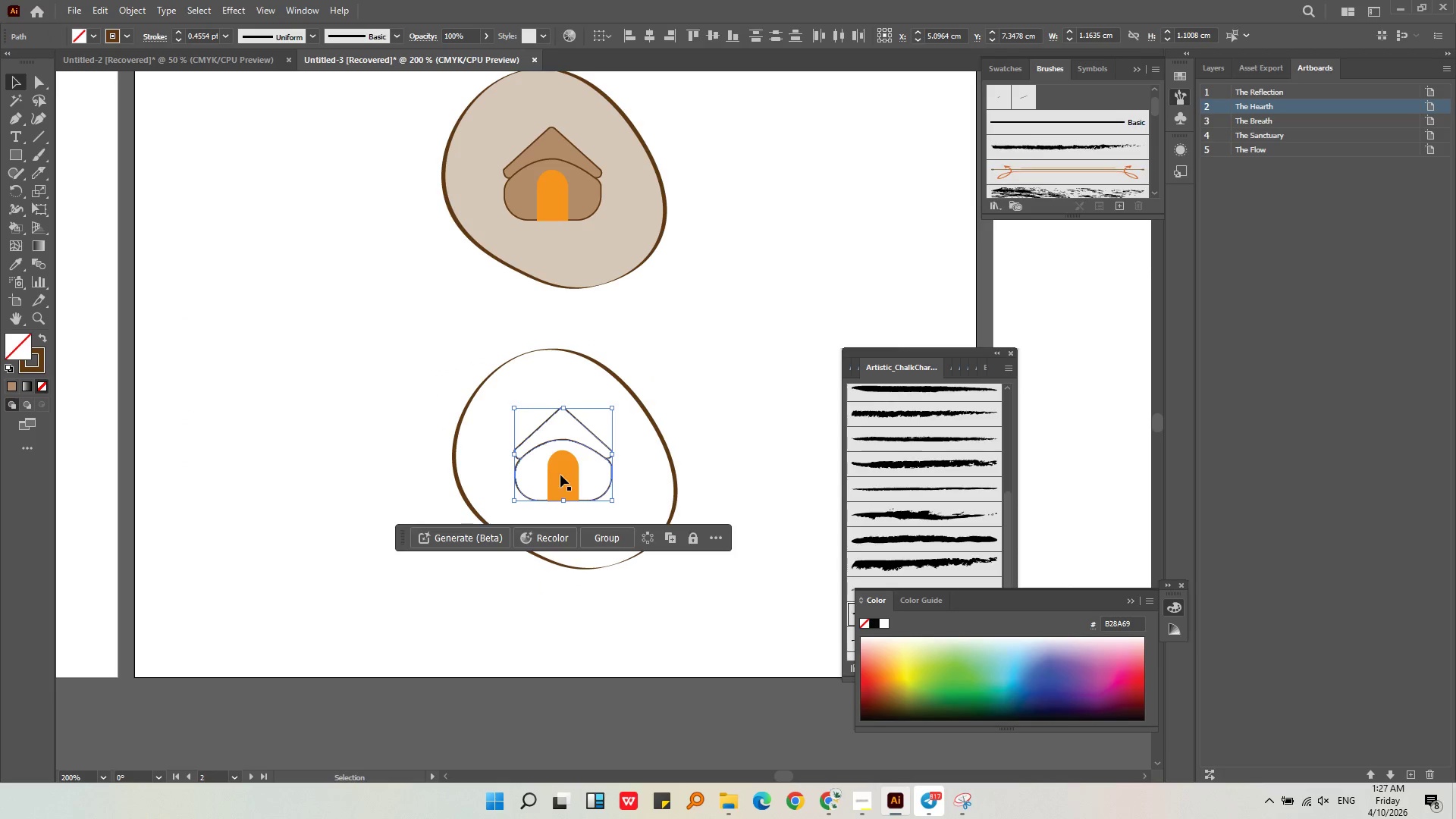 
left_click([564, 475])
 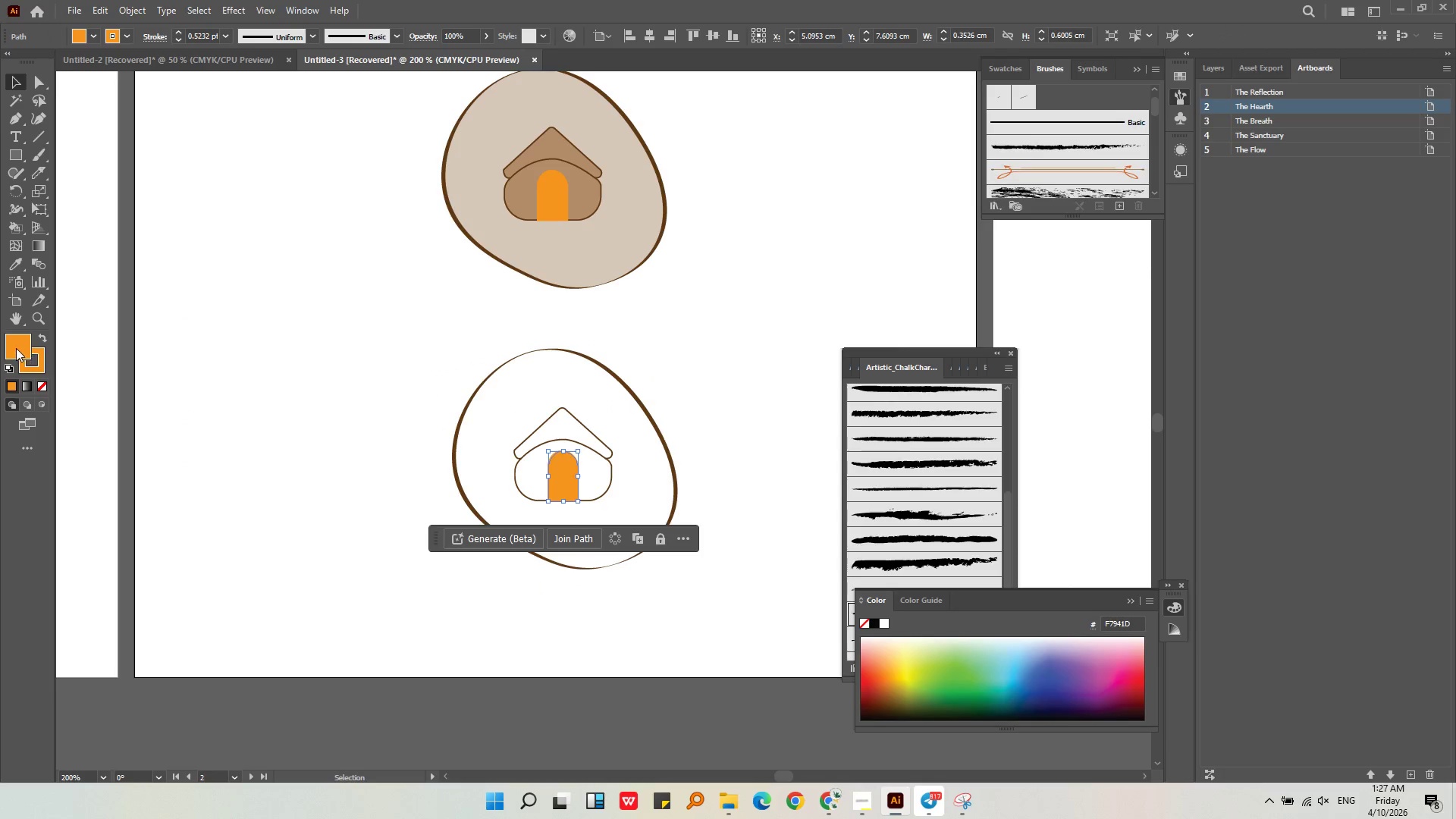 
left_click([16, 348])
 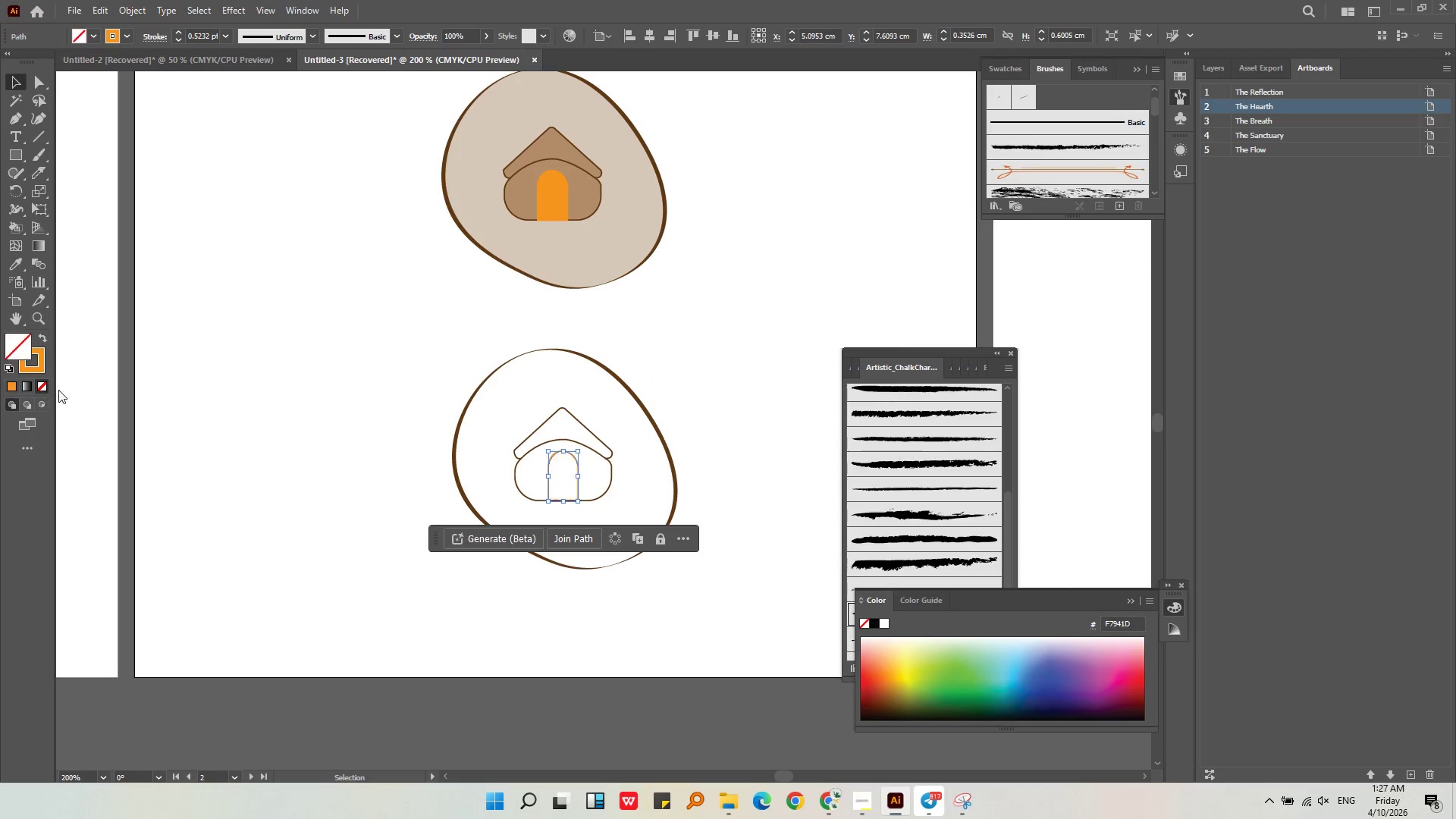 
double_click([249, 397])
 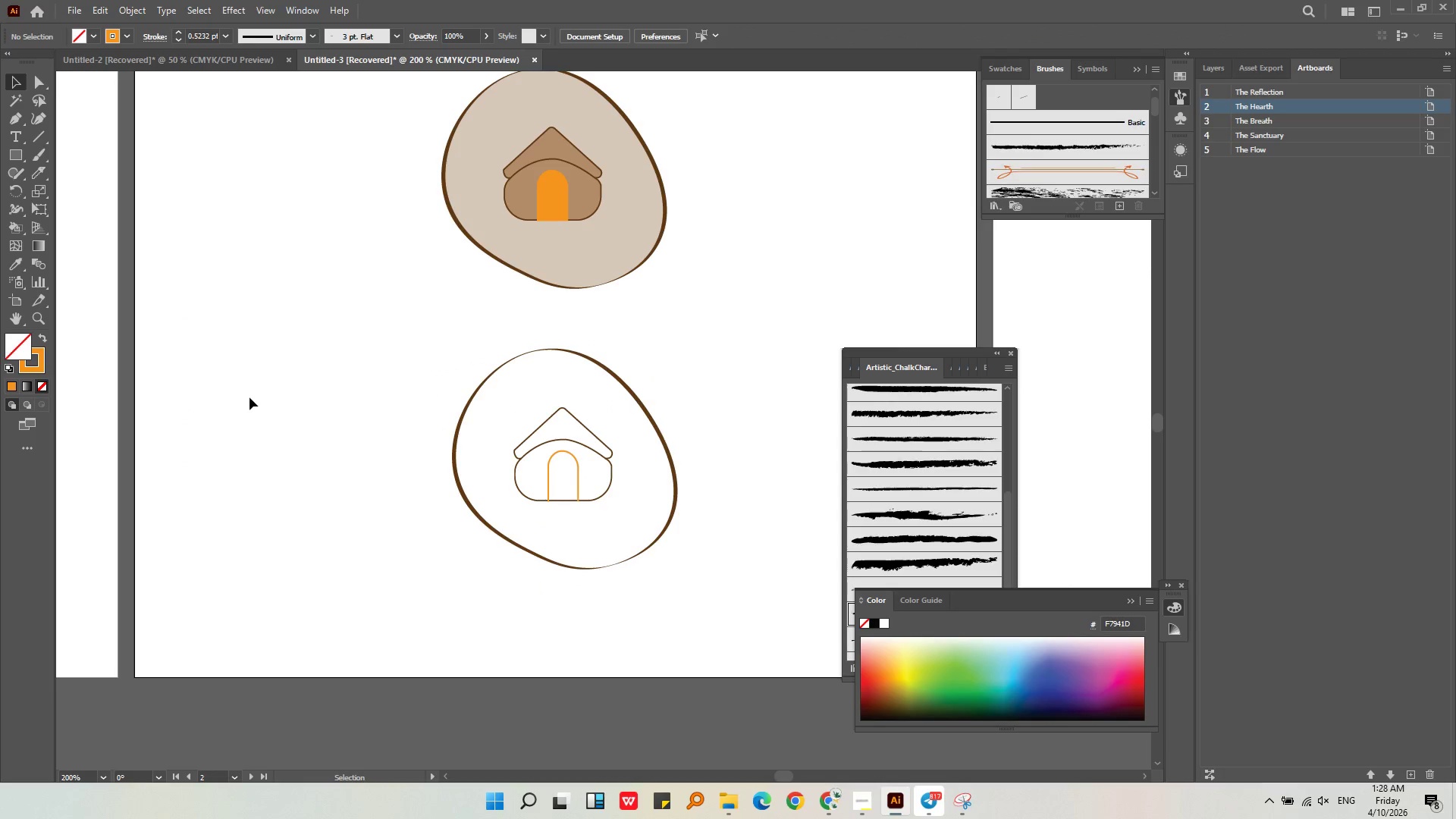 
key(Alt+AltLeft)
 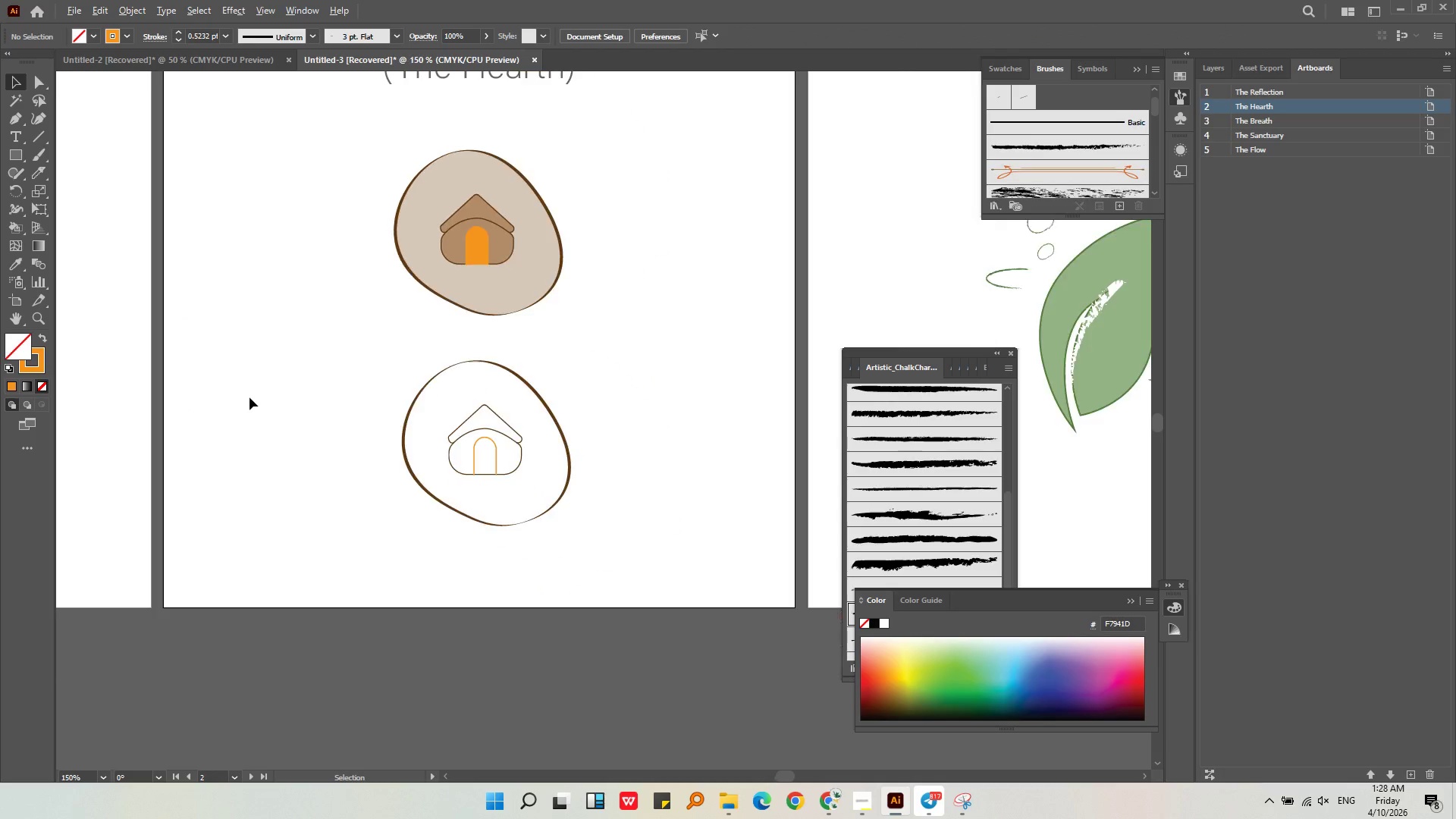 
scroll: coordinate [249, 397], scroll_direction: down, amount: 1.0
 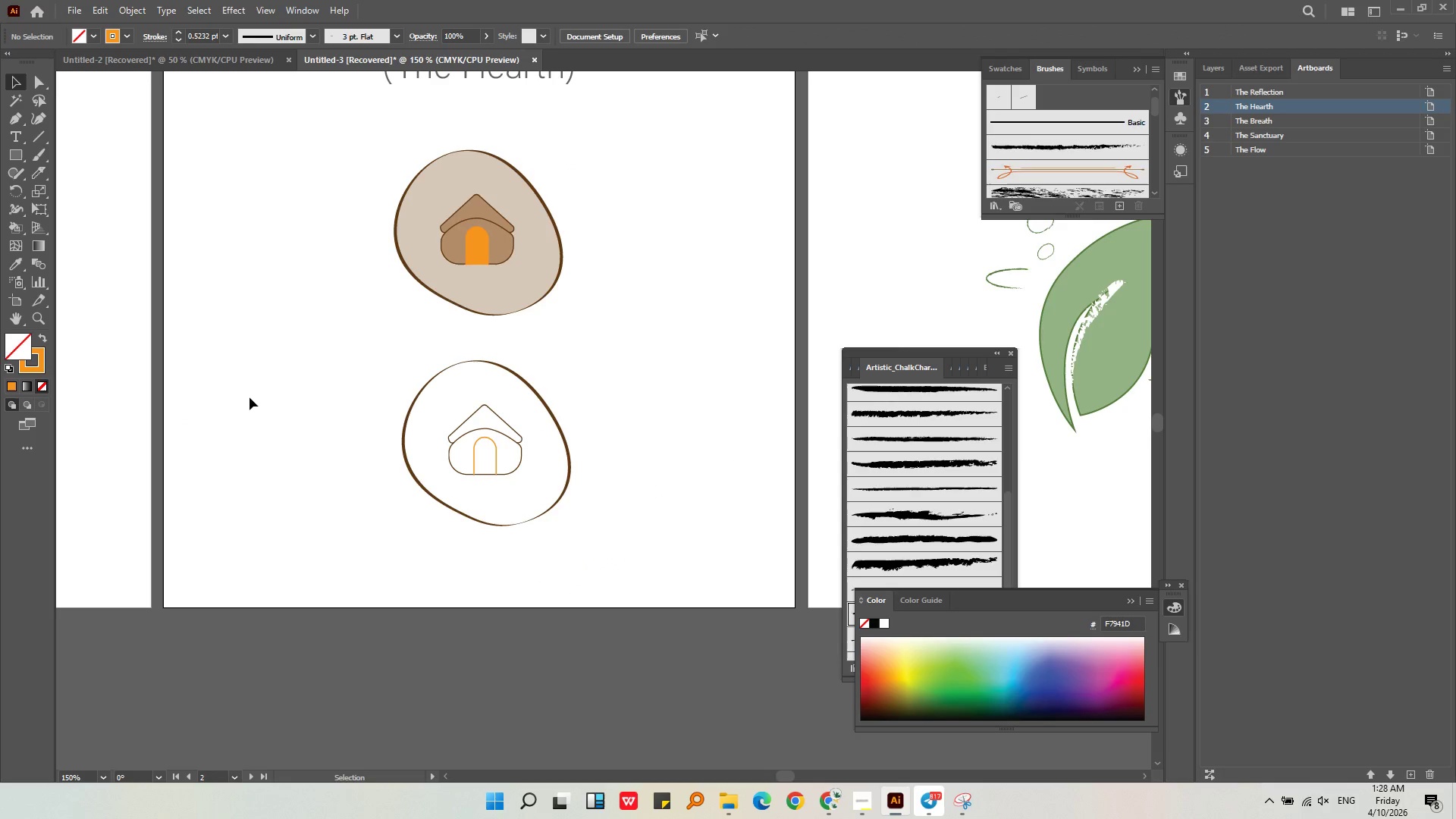 
middle_click([249, 397])
 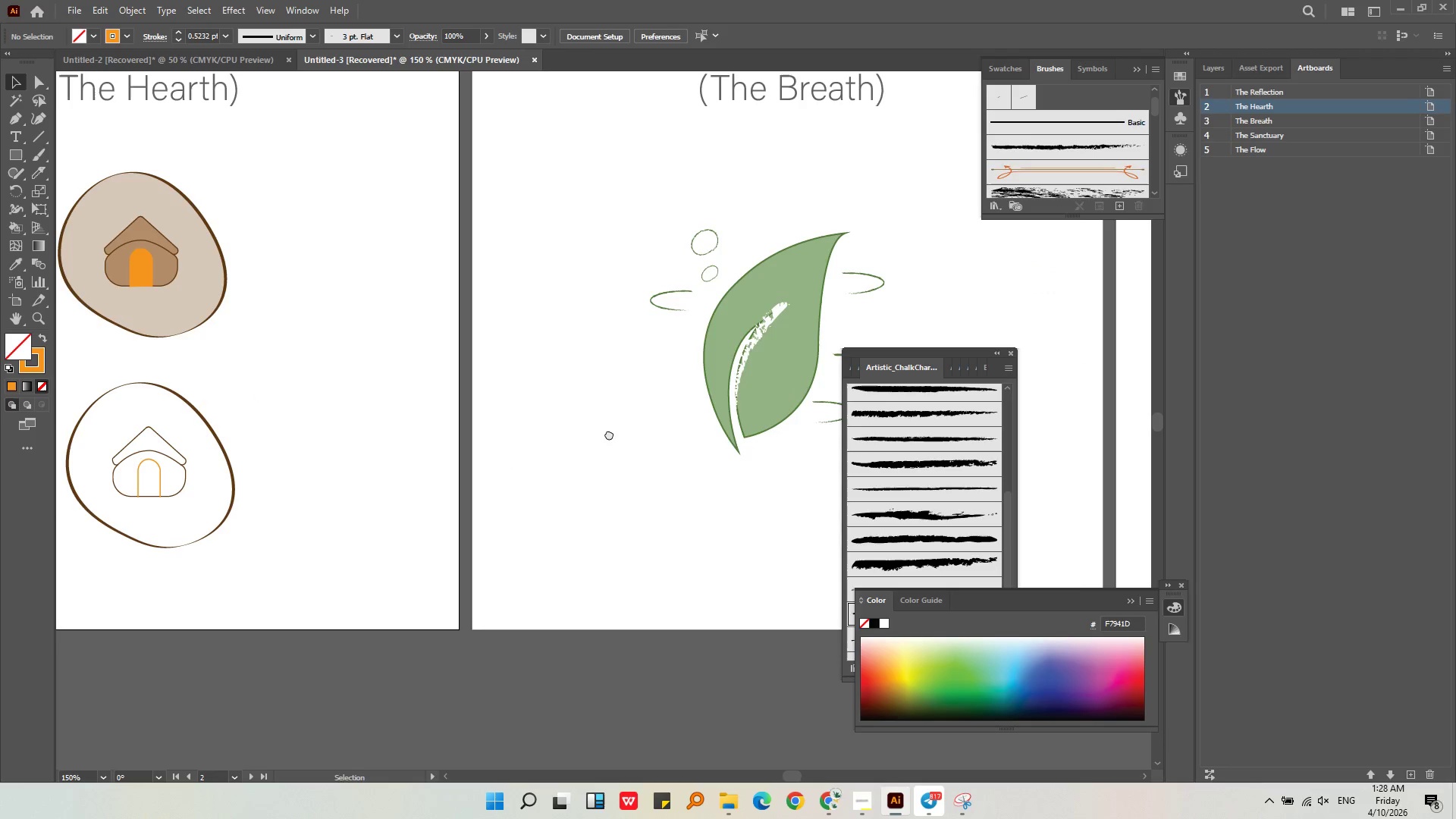 
wait(7.55)
 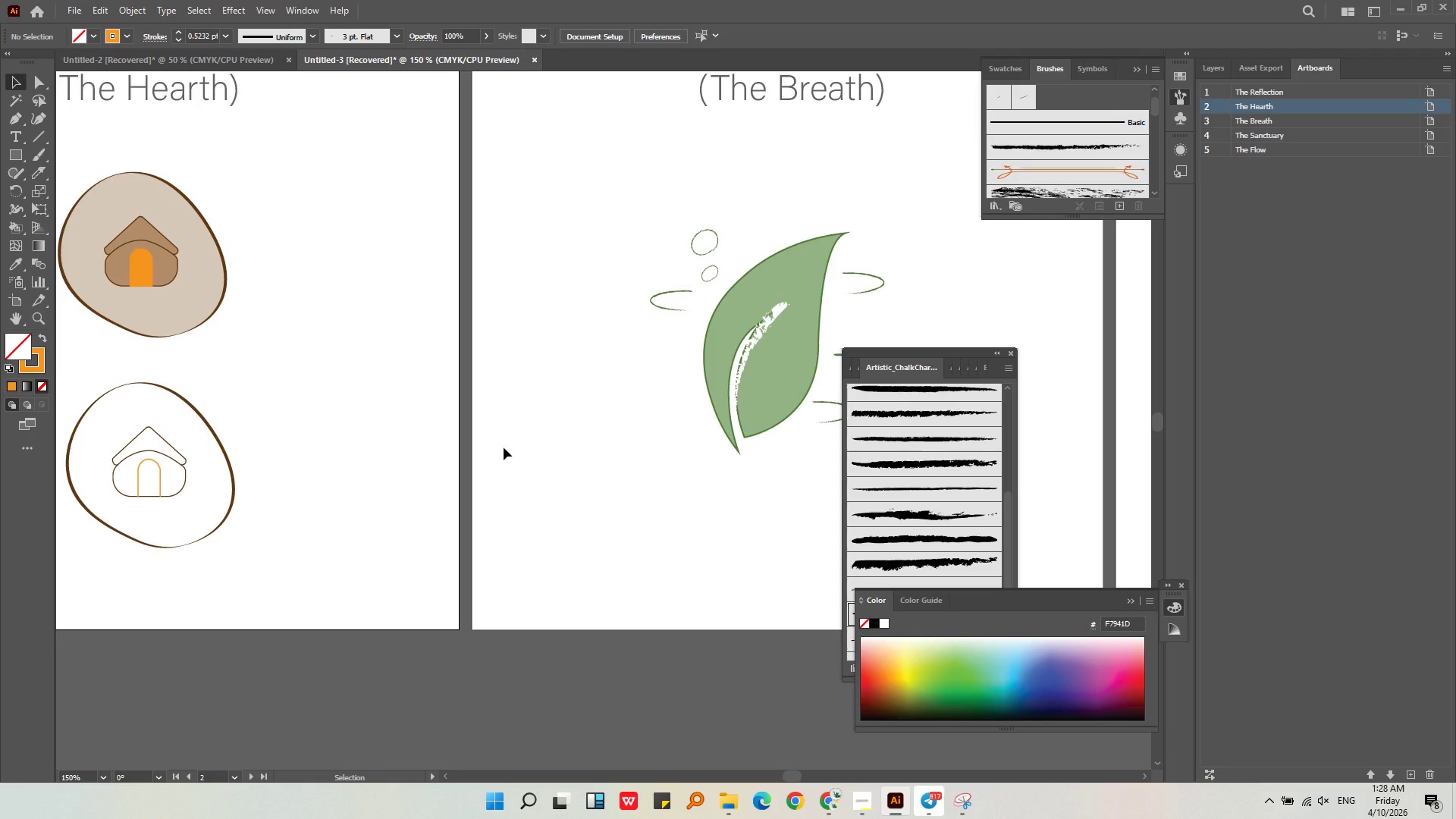 
key(Alt+AltLeft)
 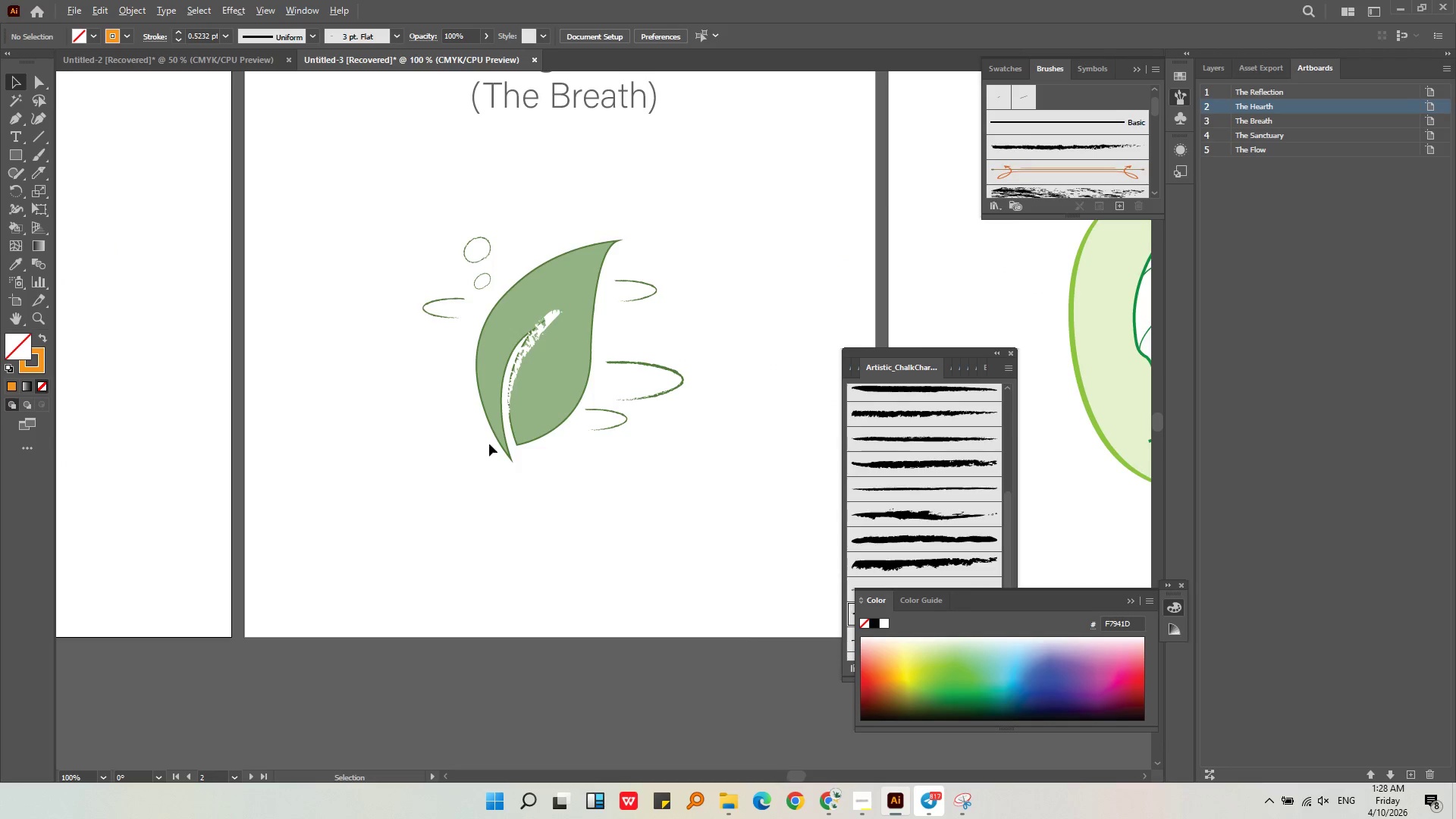 
scroll: coordinate [494, 444], scroll_direction: down, amount: 2.0
 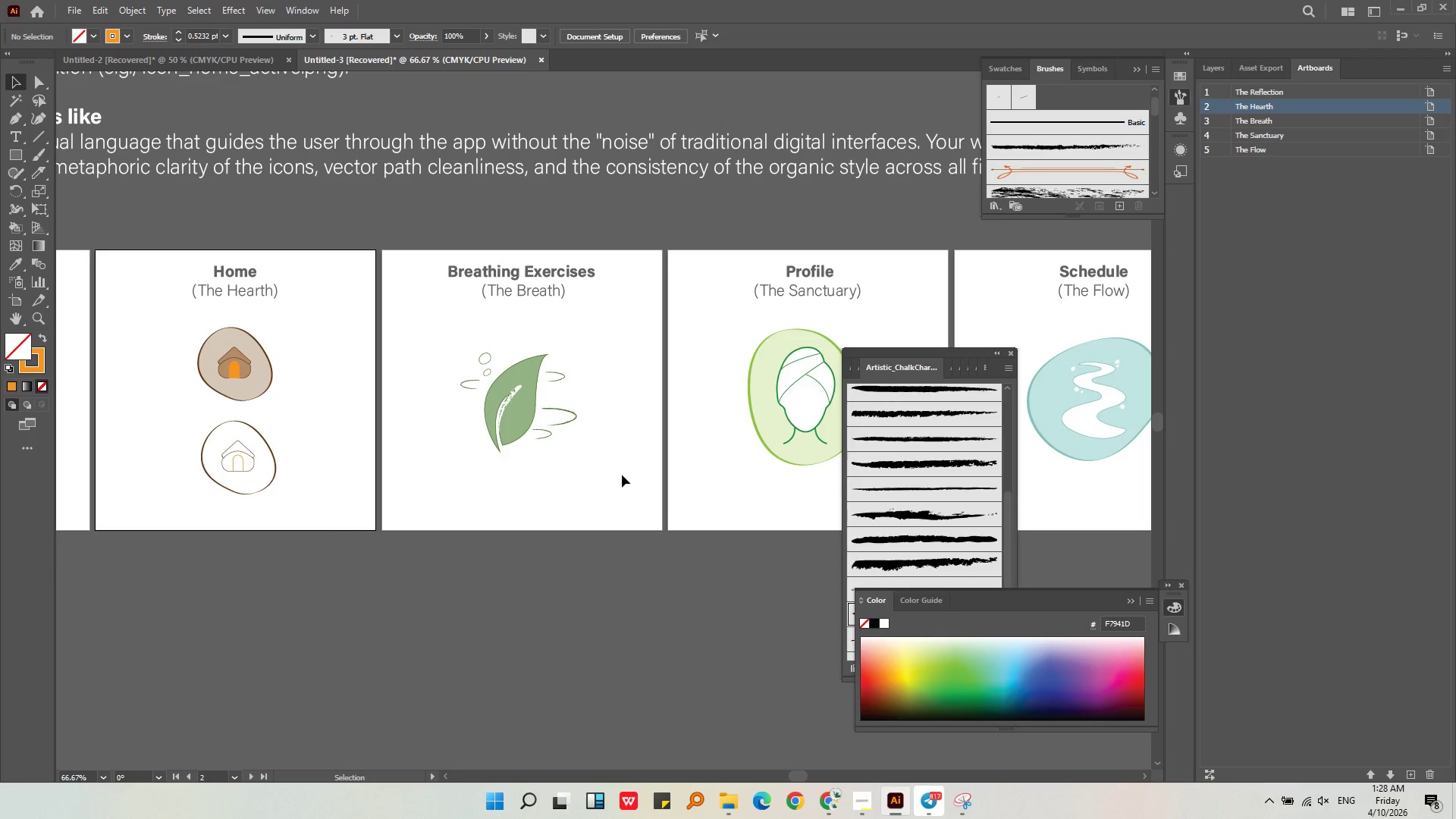 
left_click_drag(start_coordinate=[620, 474], to_coordinate=[417, 334])
 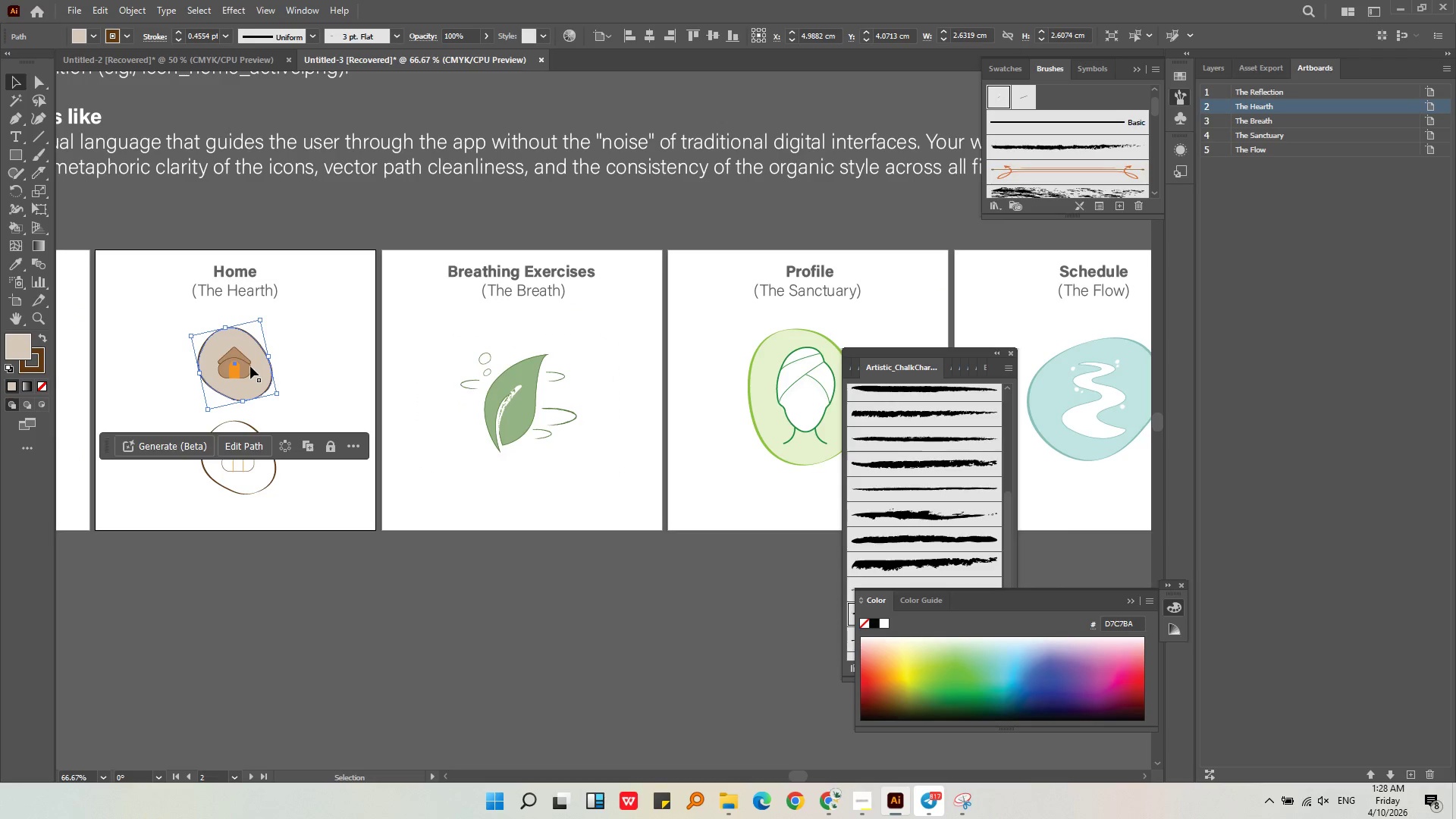 
left_click([234, 366])
 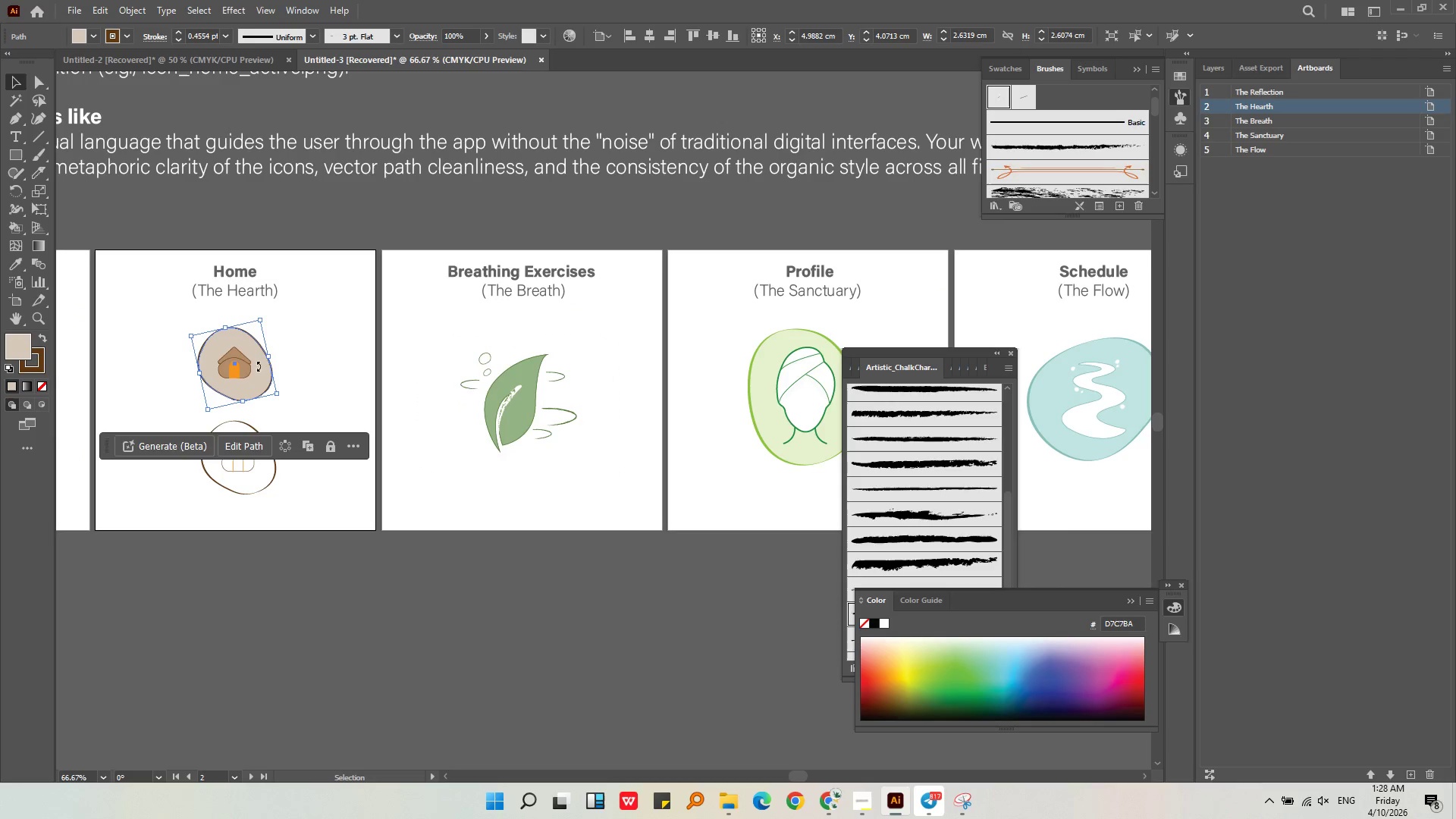 
left_click_drag(start_coordinate=[237, 368], to_coordinate=[293, 374])
 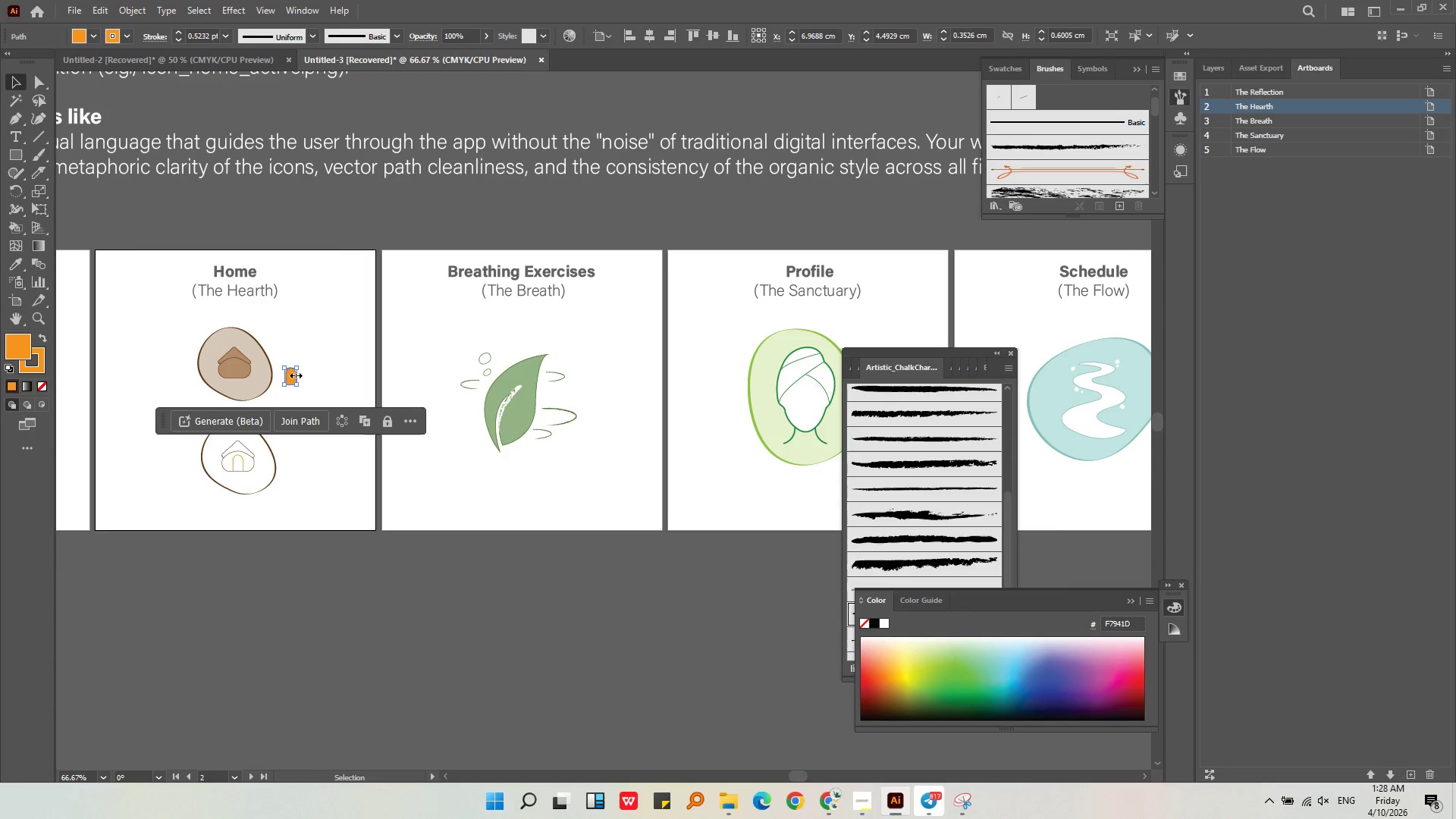 
key(Control+ControlLeft)
 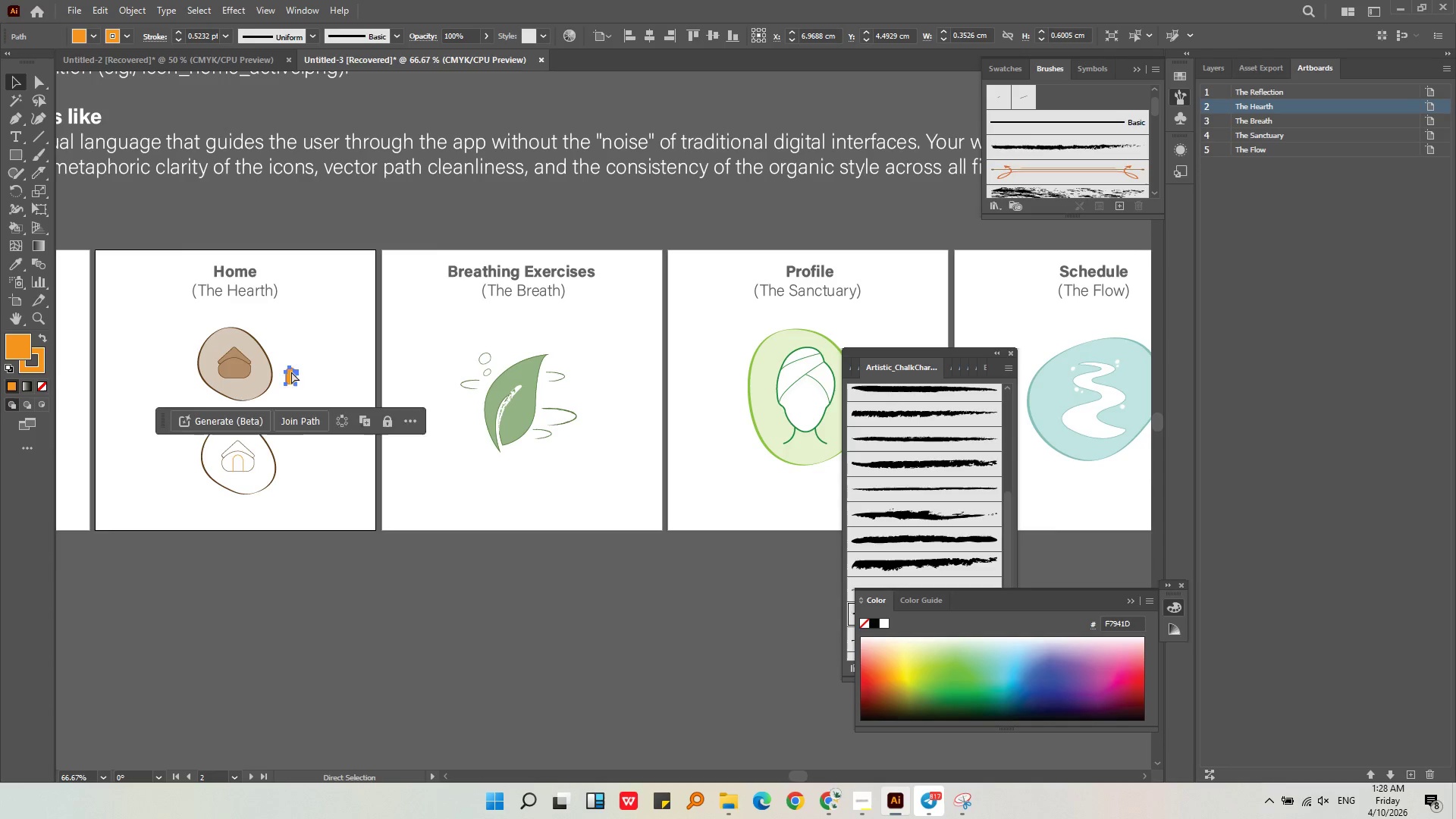 
key(Control+Z)
 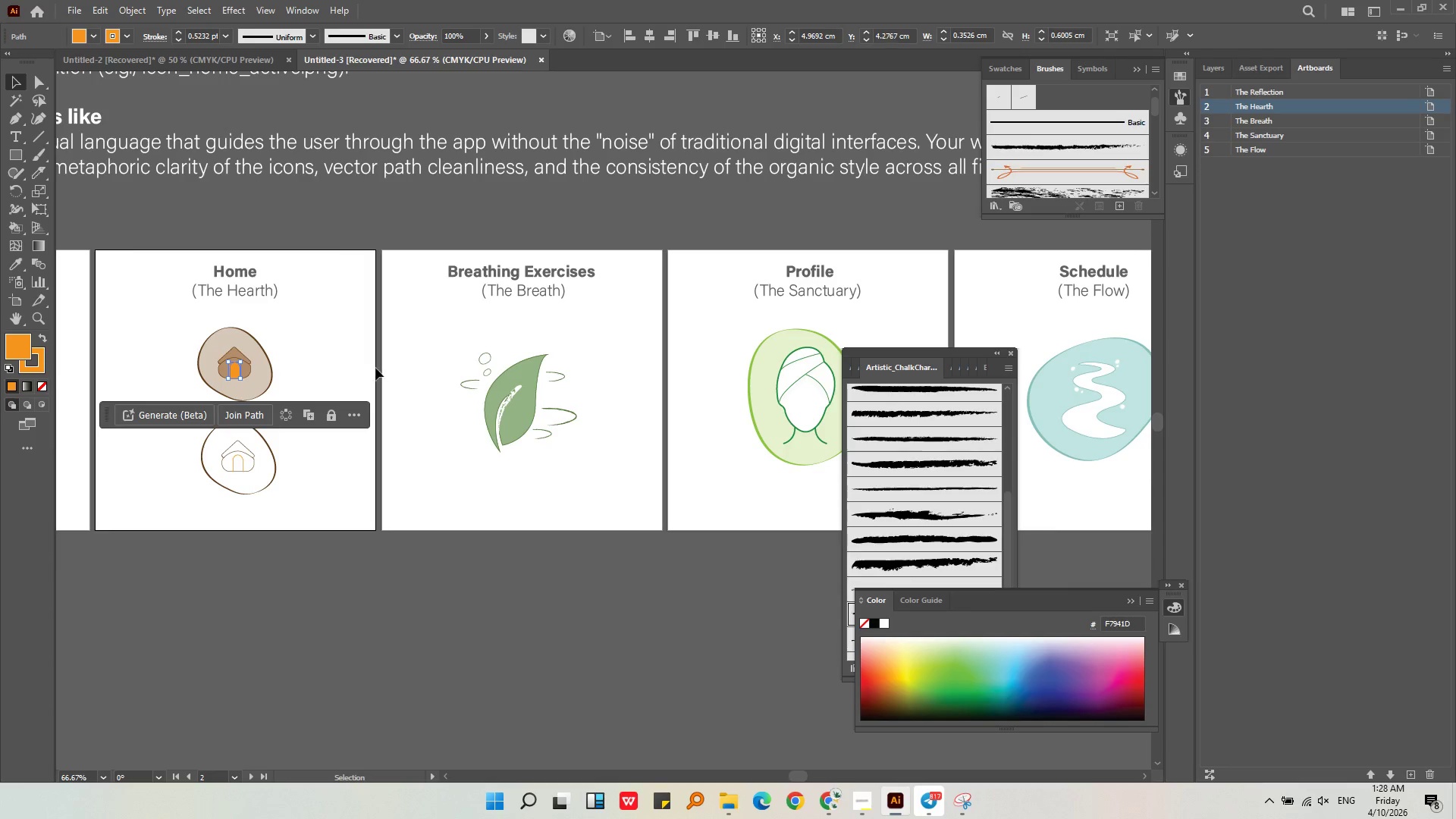 
left_click([375, 368])
 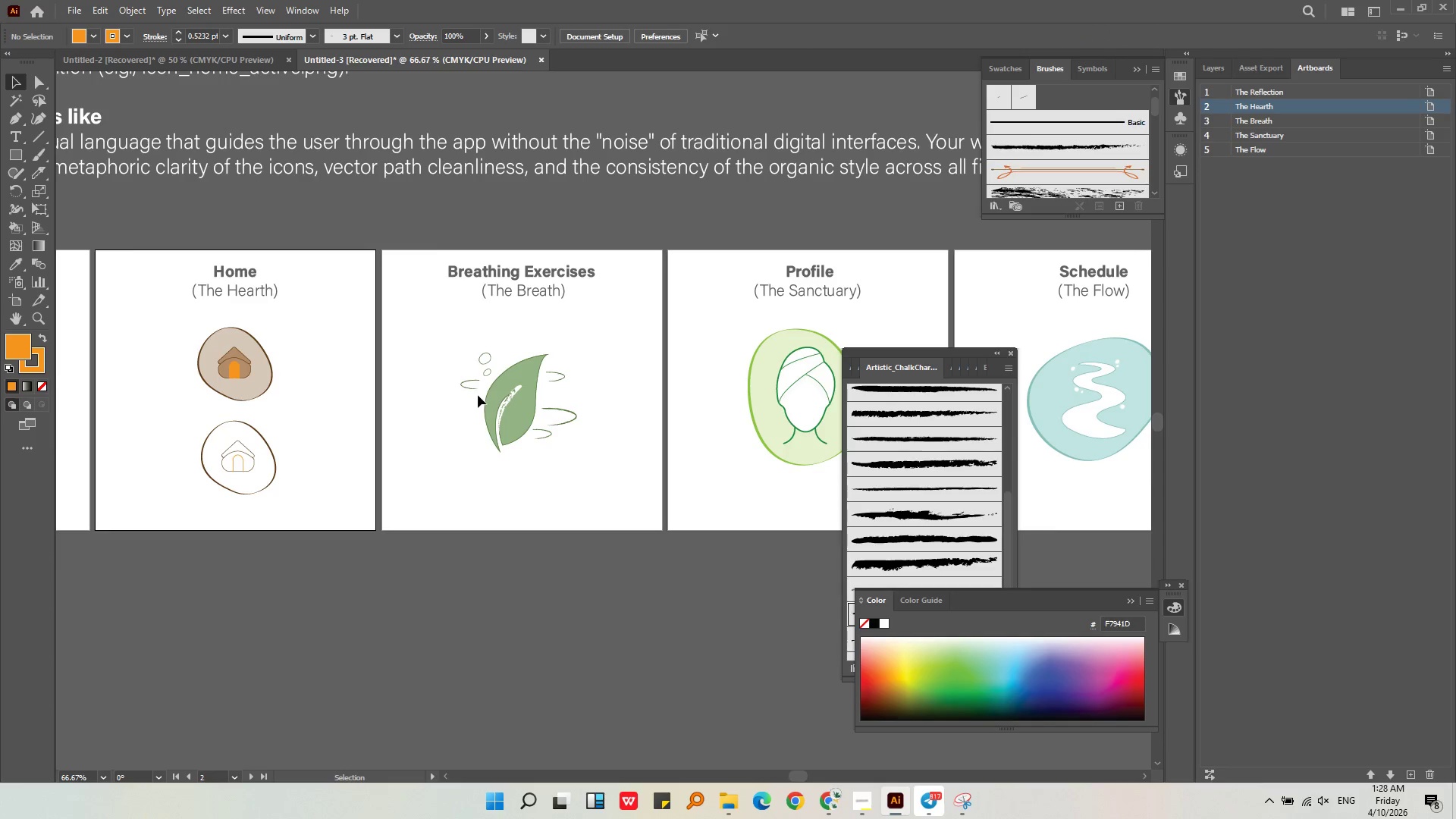 
key(Alt+AltLeft)
 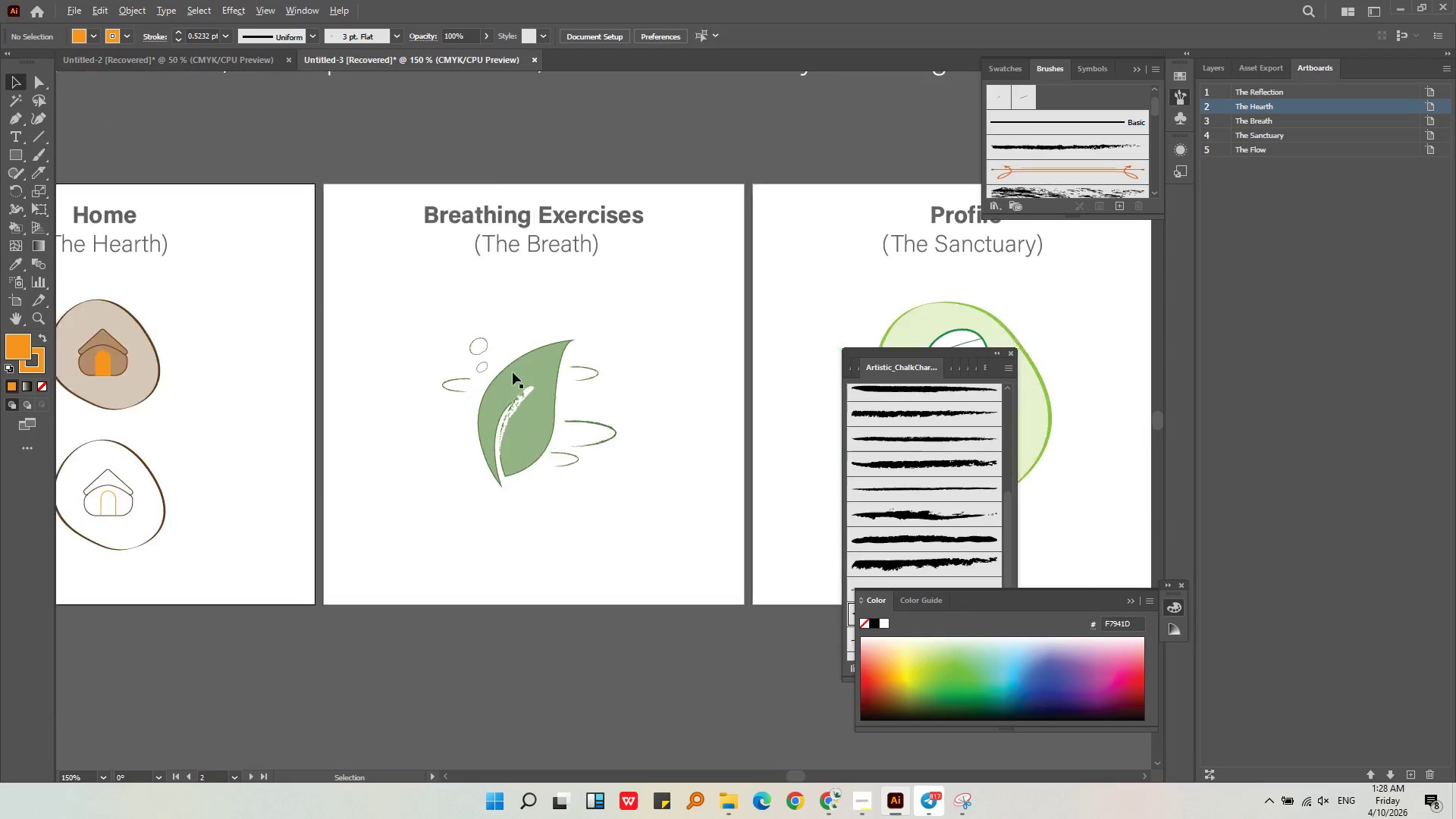 
scroll: coordinate [500, 380], scroll_direction: up, amount: 2.0
 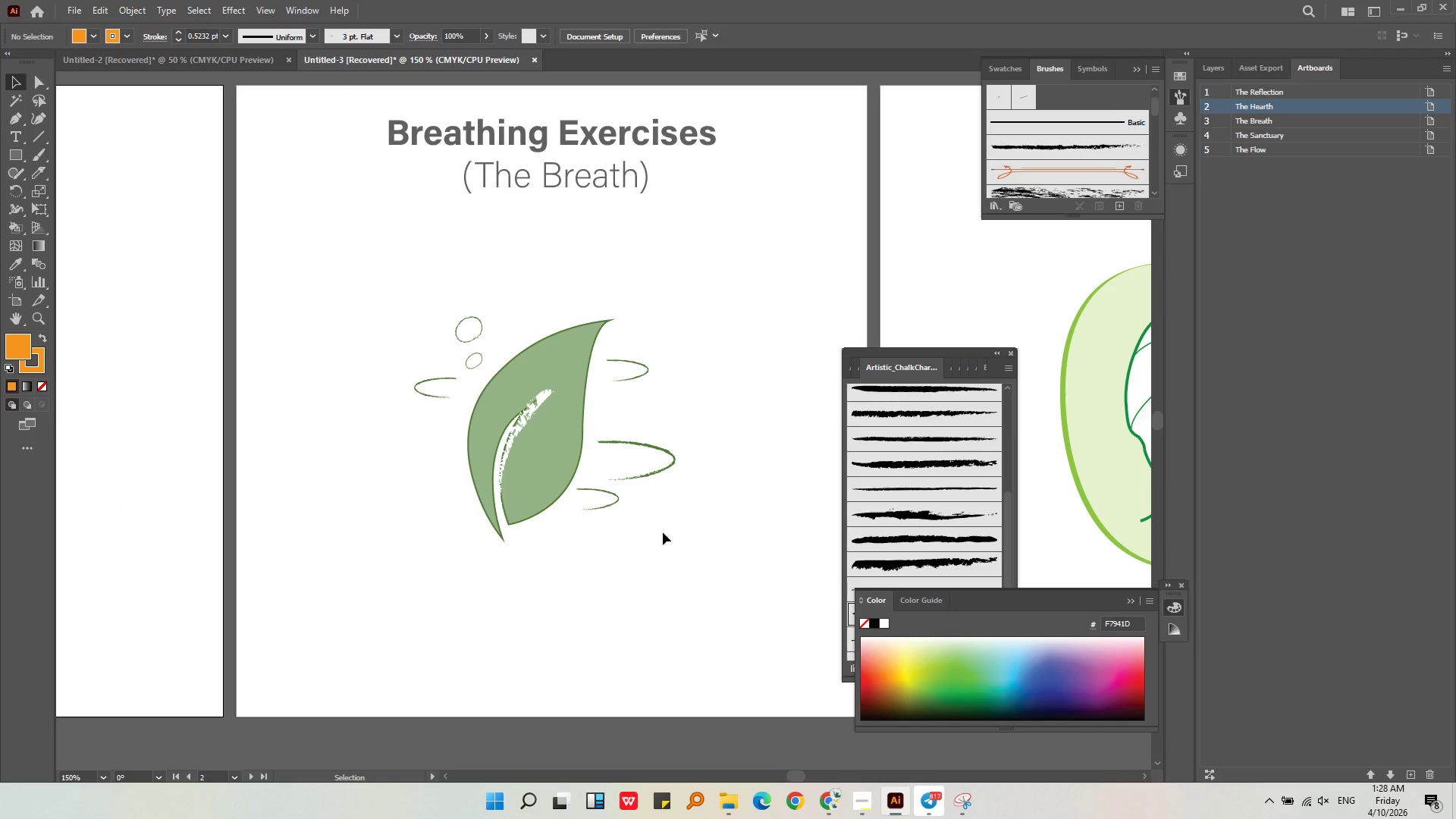 
left_click_drag(start_coordinate=[665, 522], to_coordinate=[422, 291])
 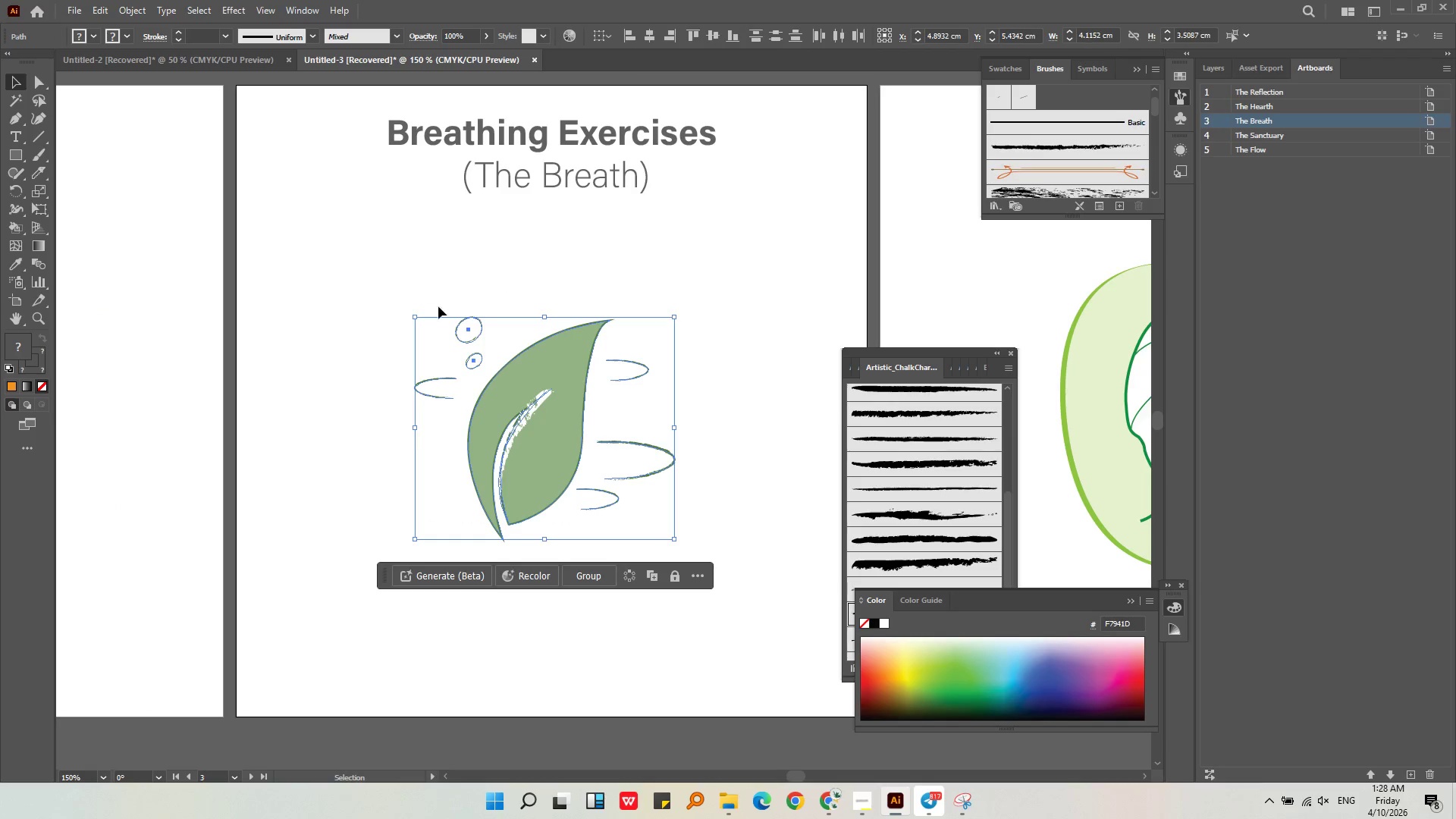 
key(Alt+AltLeft)
 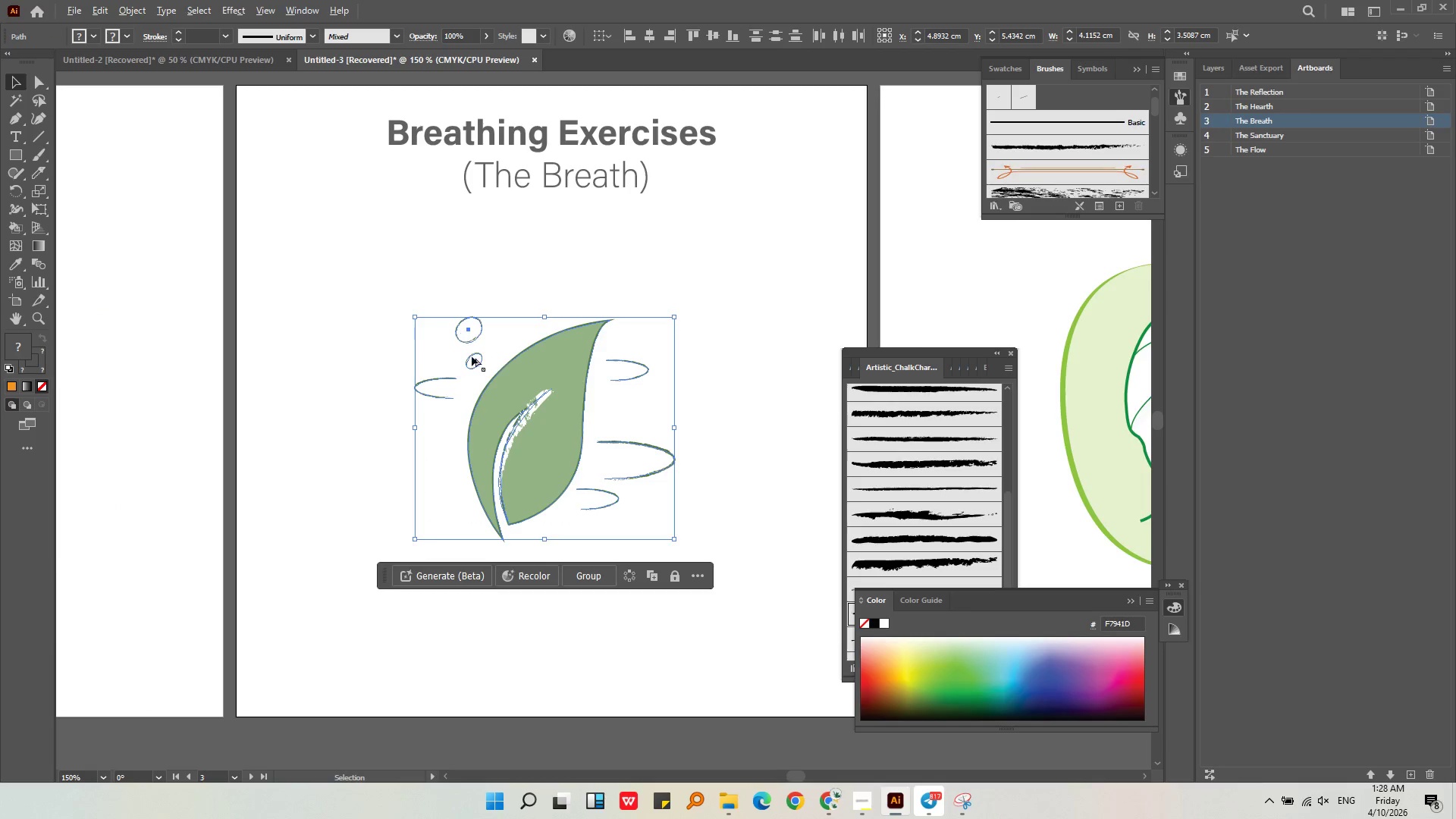 
scroll: coordinate [472, 359], scroll_direction: down, amount: 1.0
 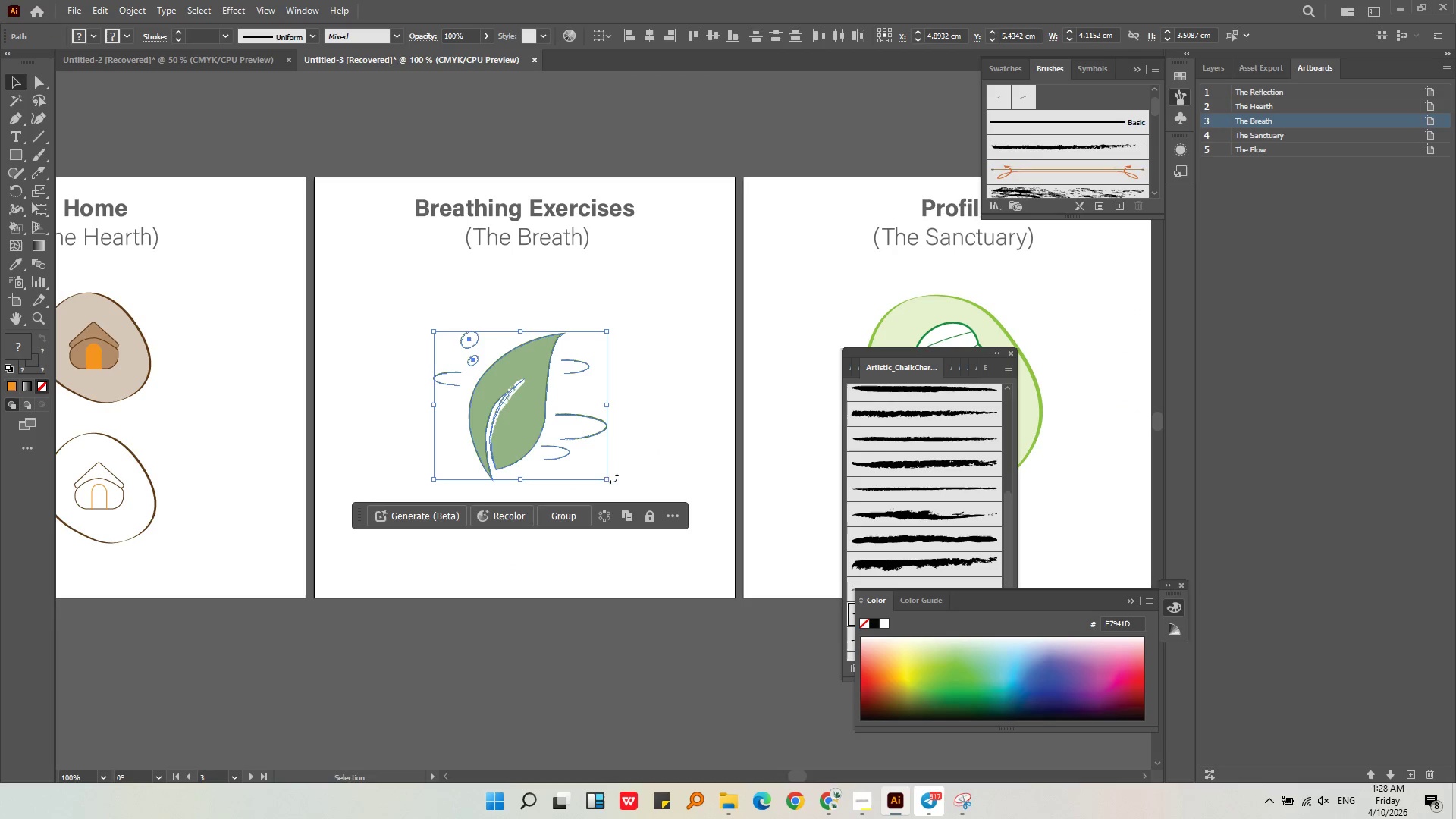 
hold_key(key=ShiftLeft, duration=0.56)
left_click_drag(start_coordinate=[607, 481], to_coordinate=[596, 437])
 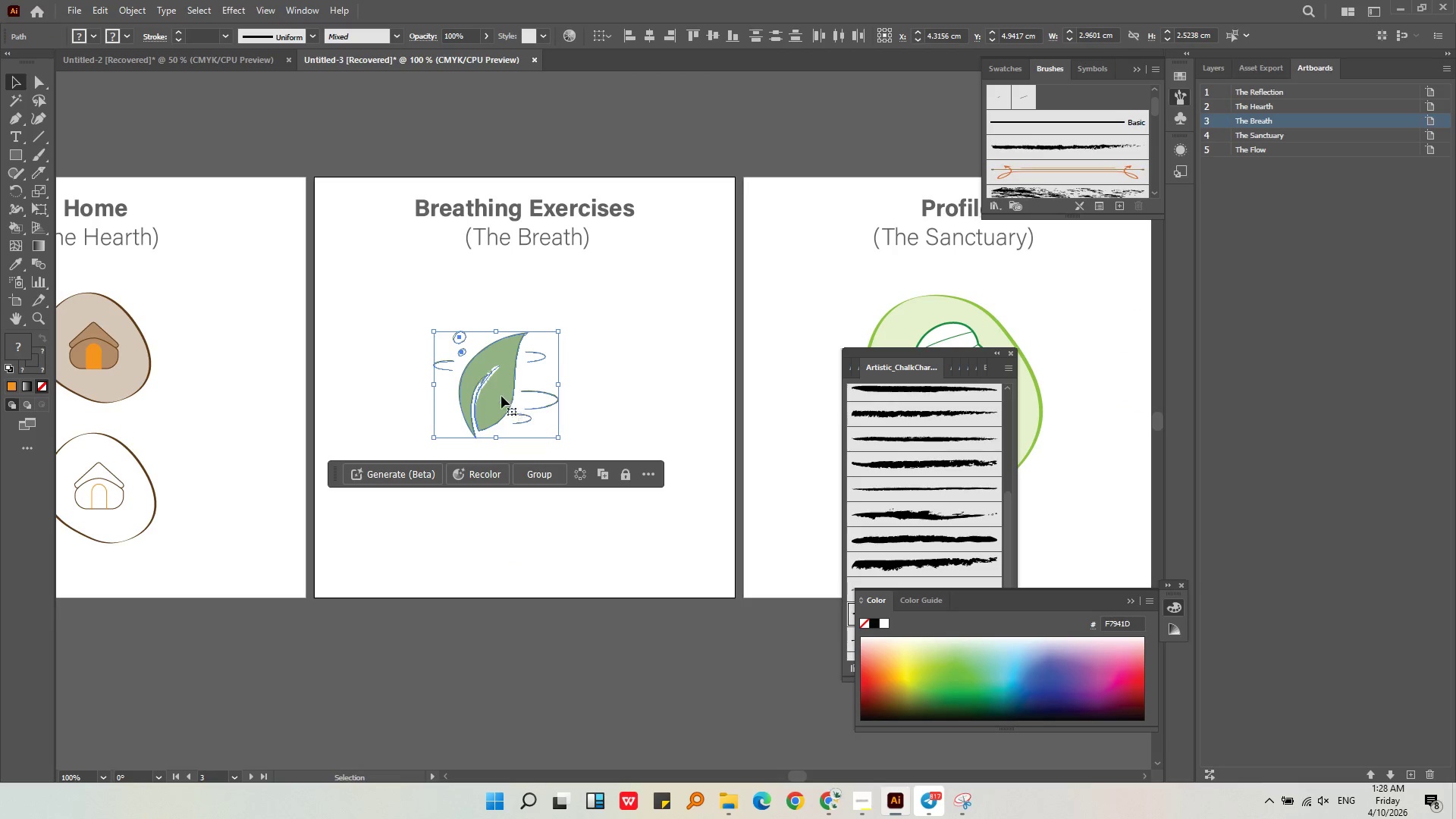 
left_click_drag(start_coordinate=[500, 396], to_coordinate=[99, 368])
 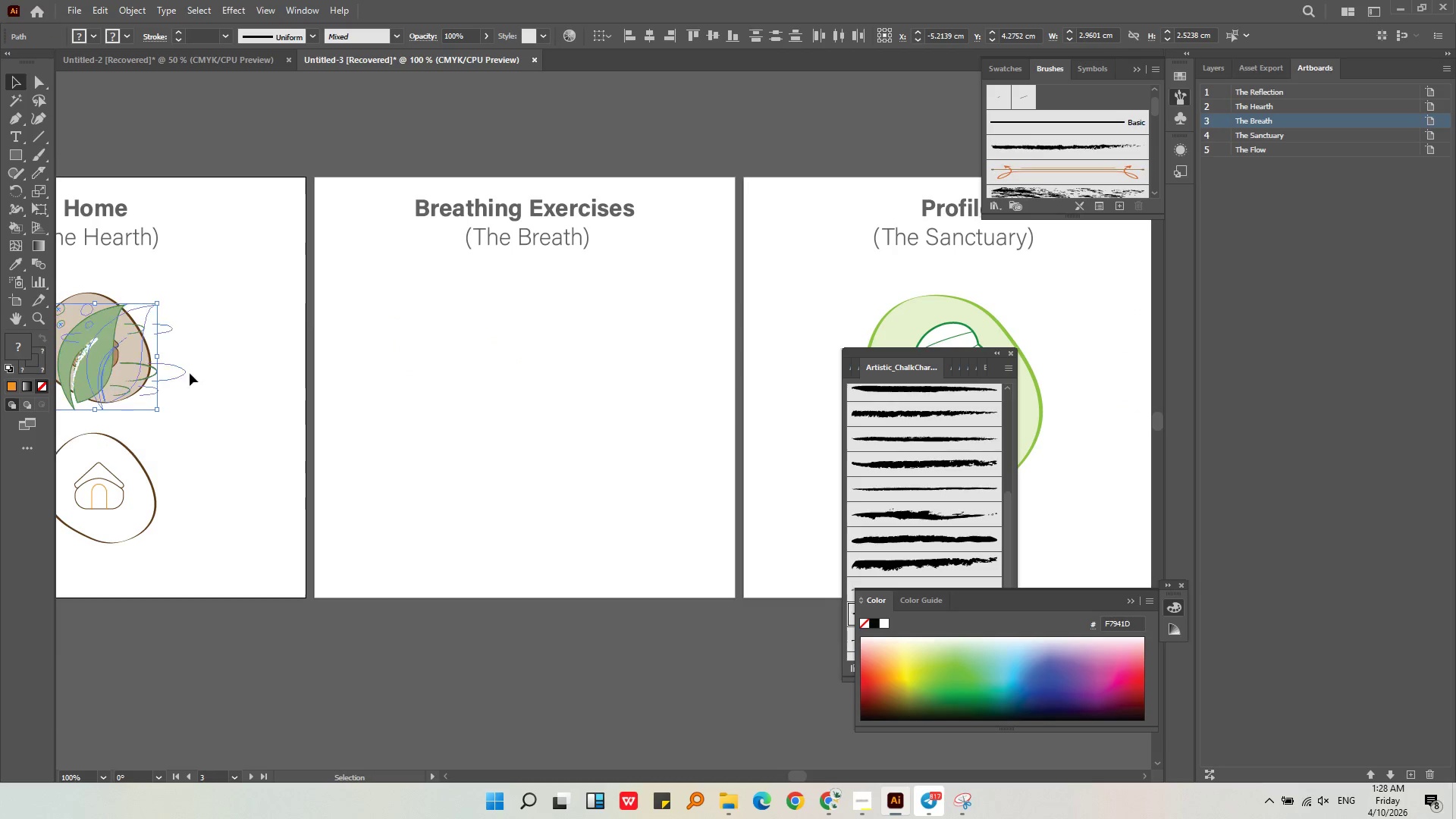 
hold_key(key=ShiftLeft, duration=0.62)
 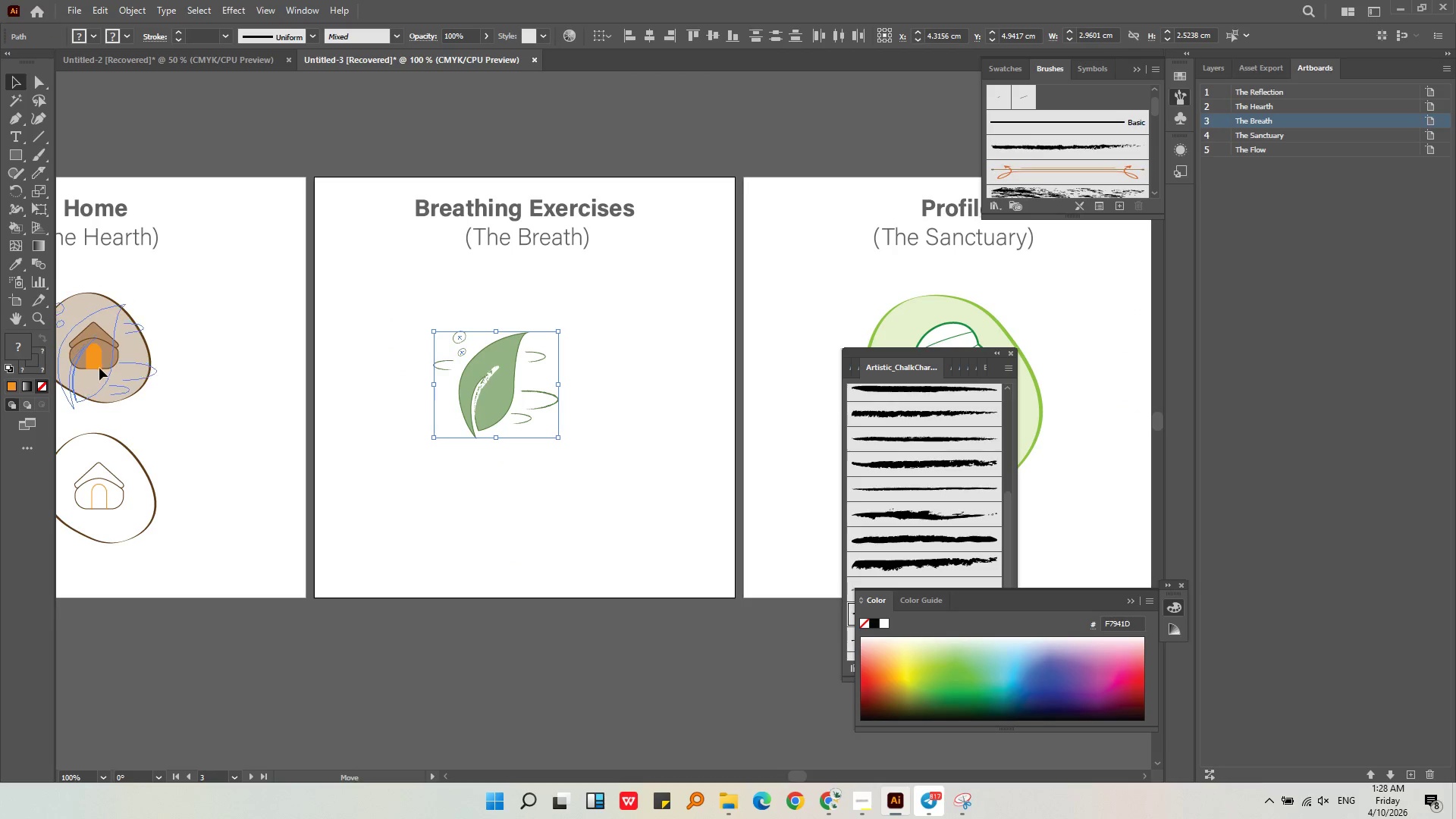 
left_click_drag(start_coordinate=[99, 372], to_coordinate=[519, 361])
 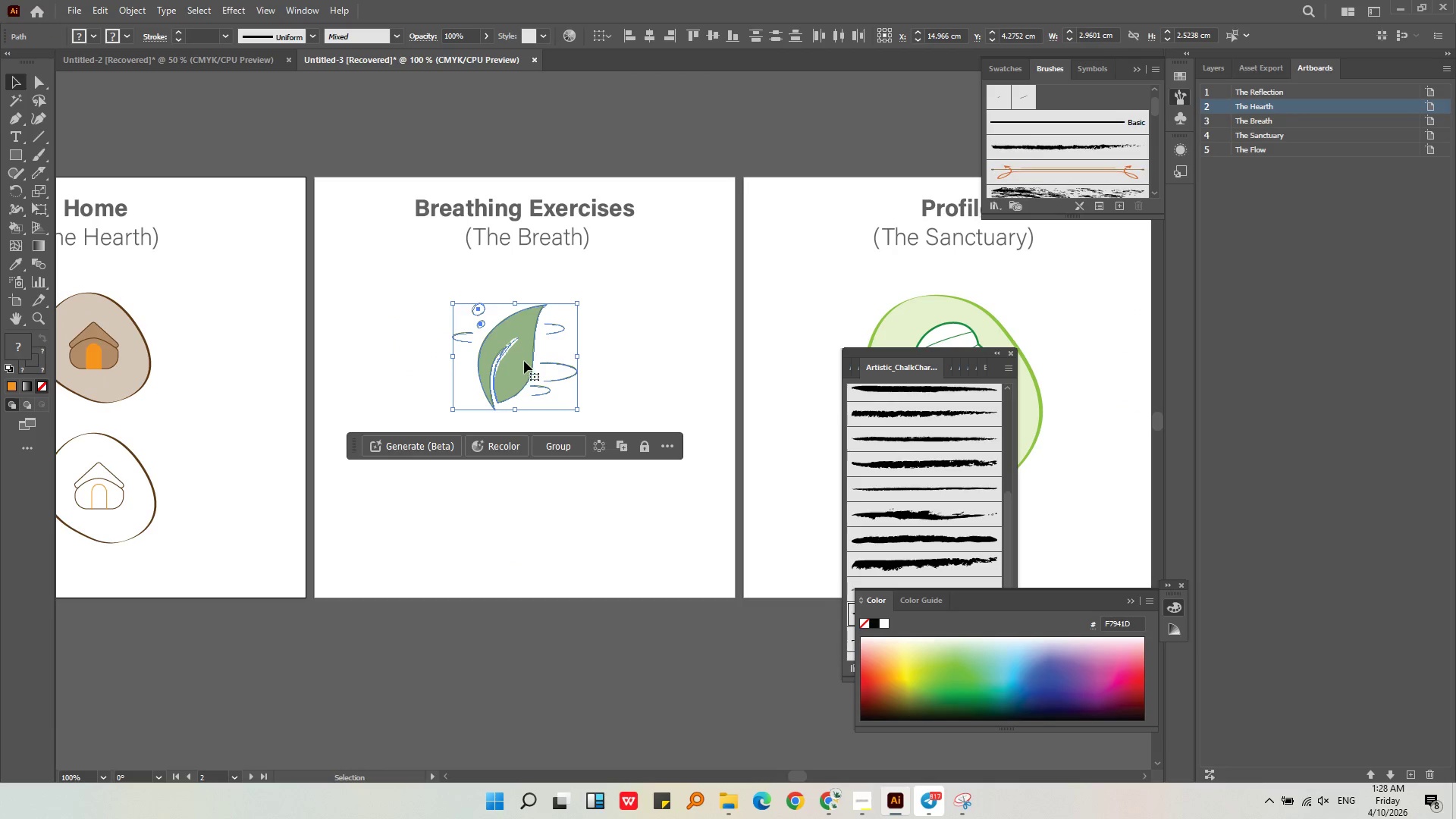 
hold_key(key=ShiftLeft, duration=23.28)
left_click_drag(start_coordinate=[525, 360], to_coordinate=[518, 507])
 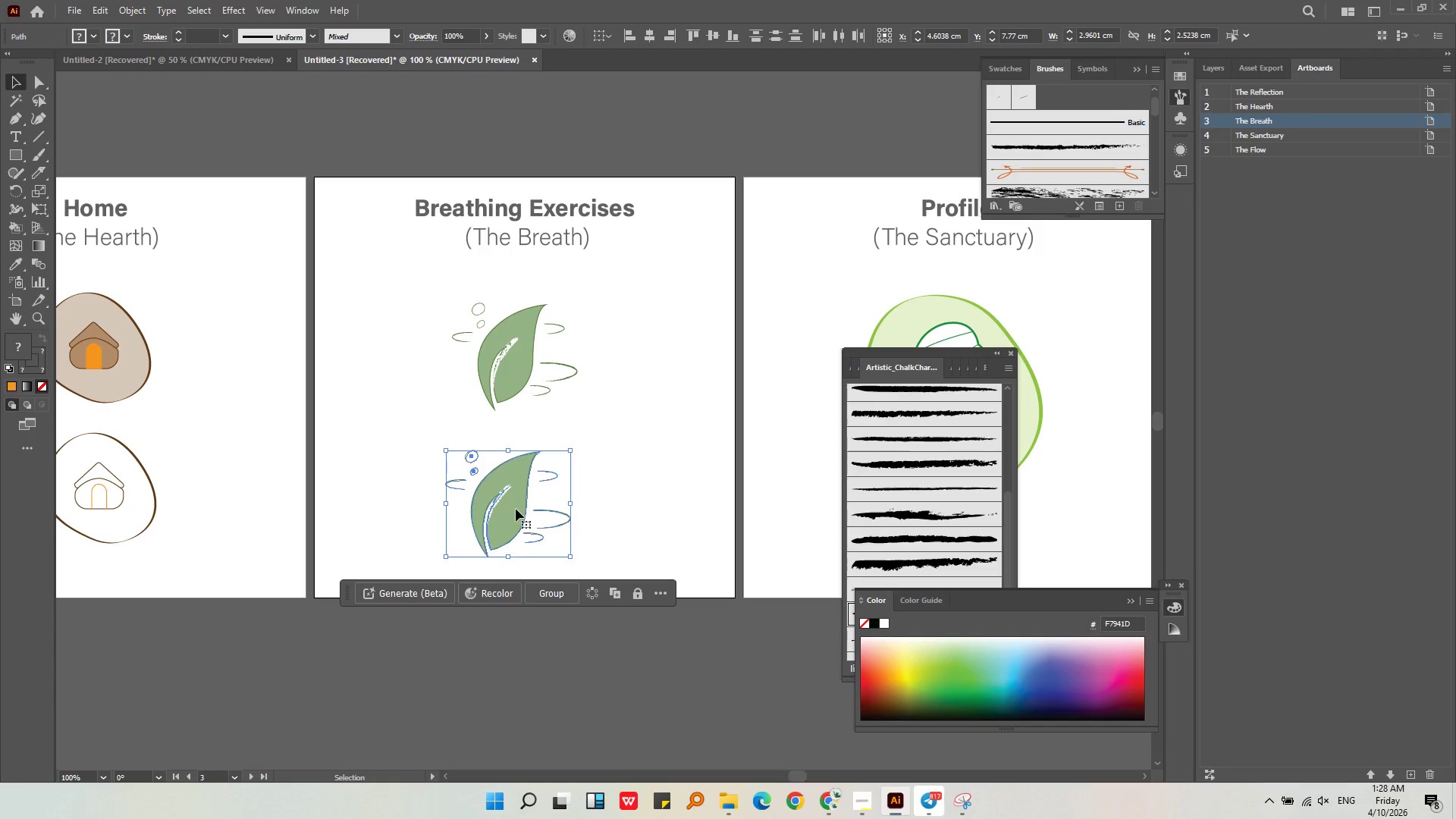 
hold_key(key=AltLeft, duration=1.33)
 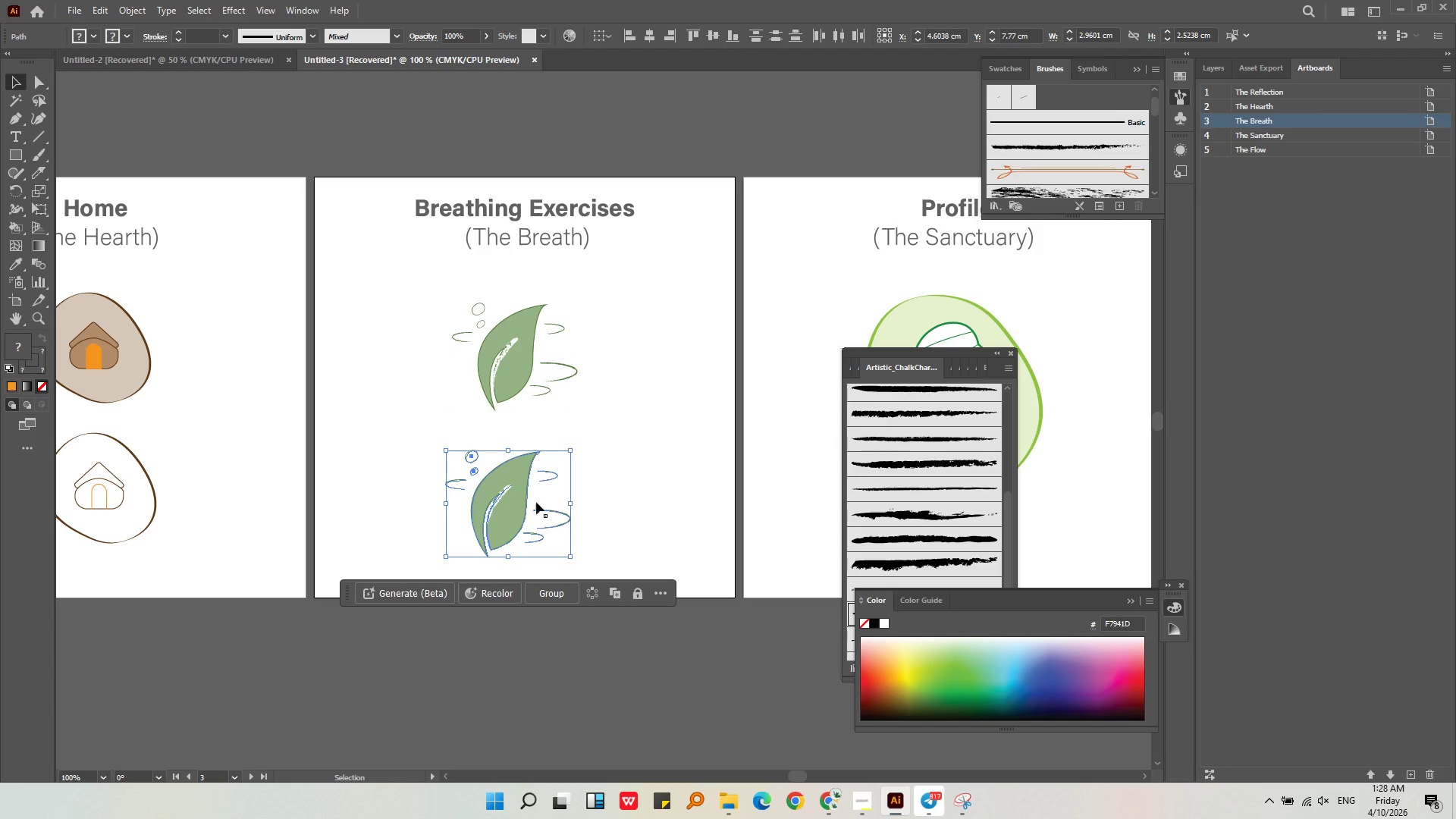 
left_click([596, 519])
 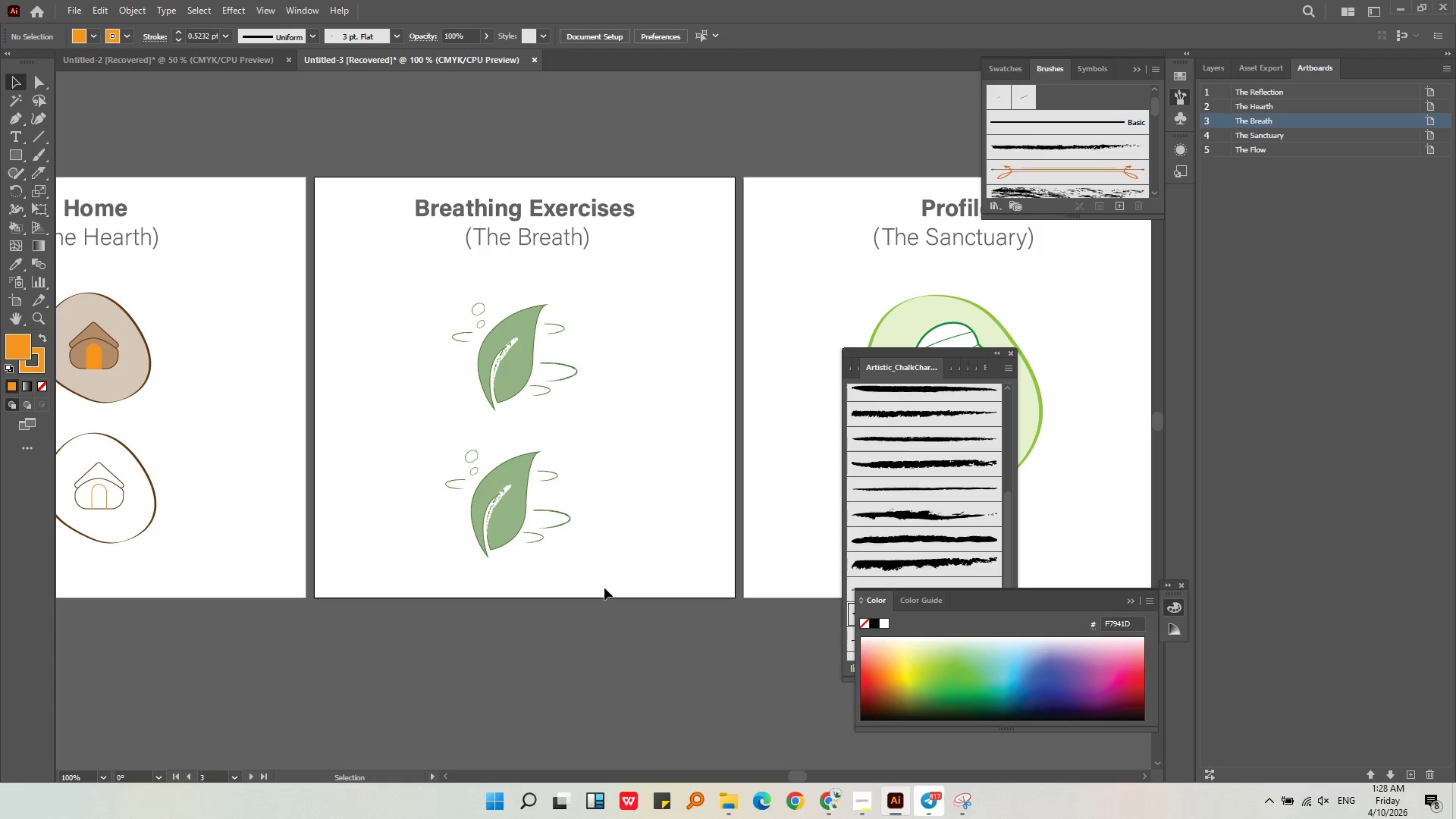 
left_click_drag(start_coordinate=[606, 588], to_coordinate=[447, 318])
 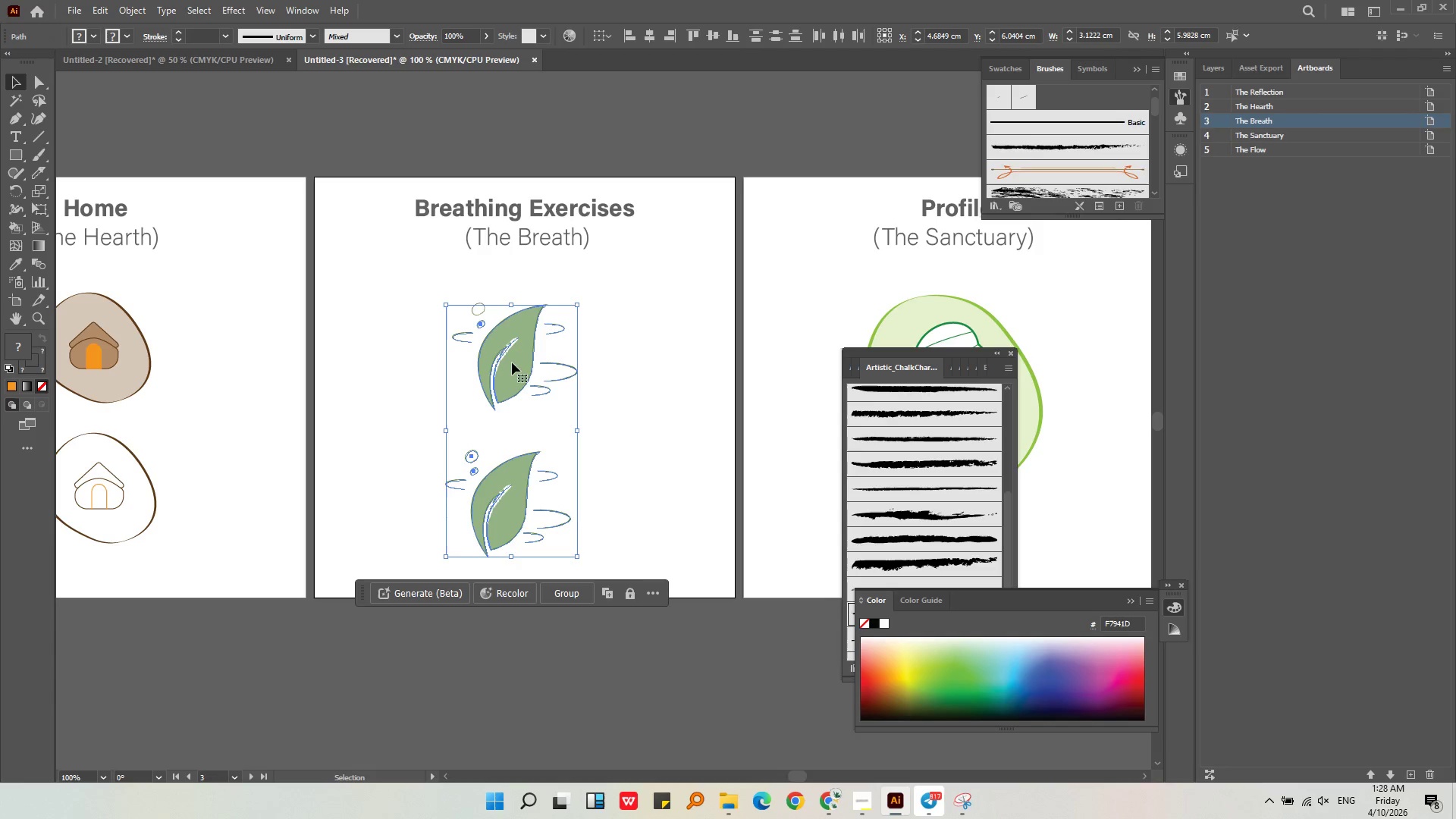 
left_click_drag(start_coordinate=[513, 363], to_coordinate=[522, 341])
 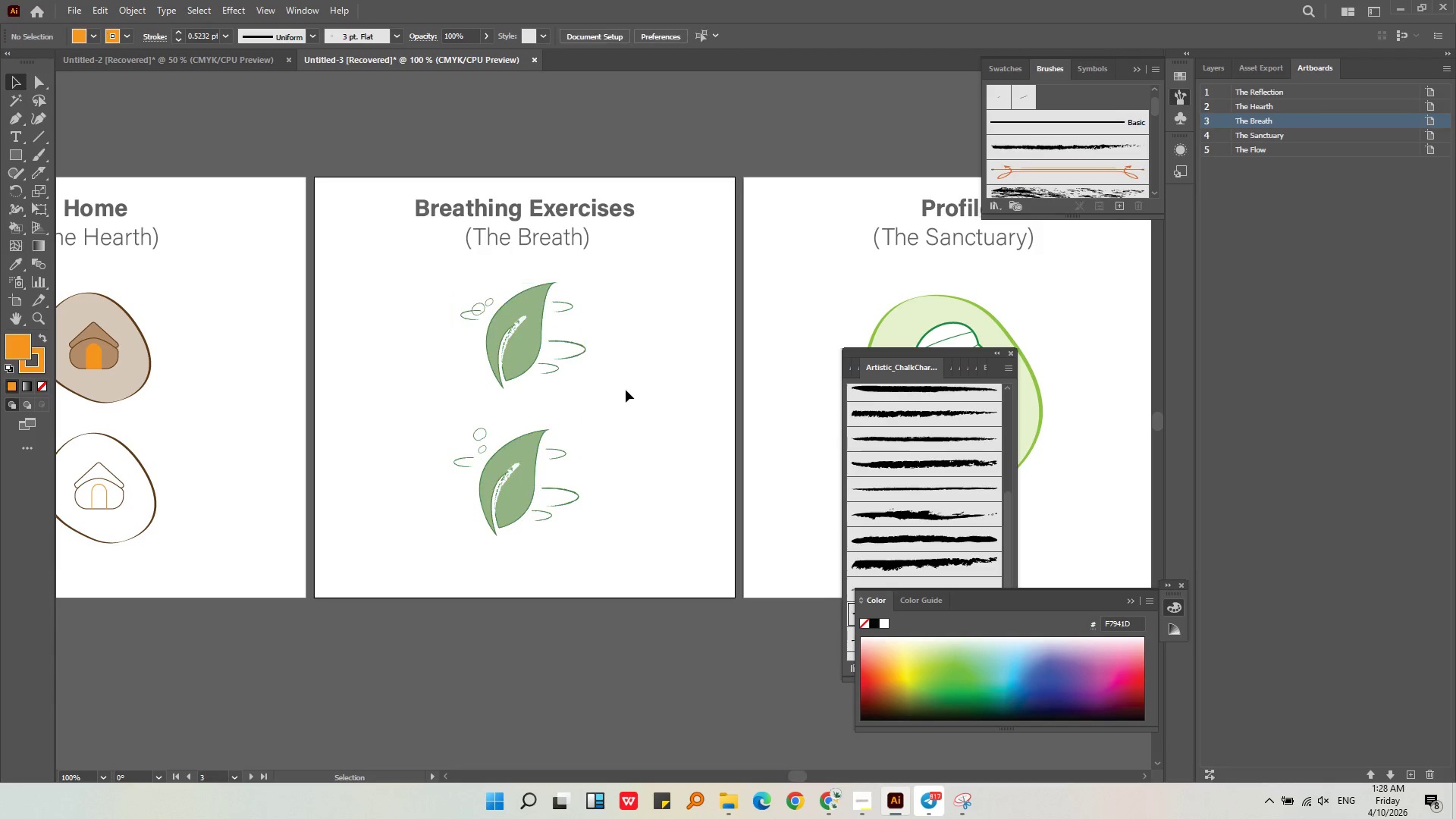 
double_click([517, 490])
 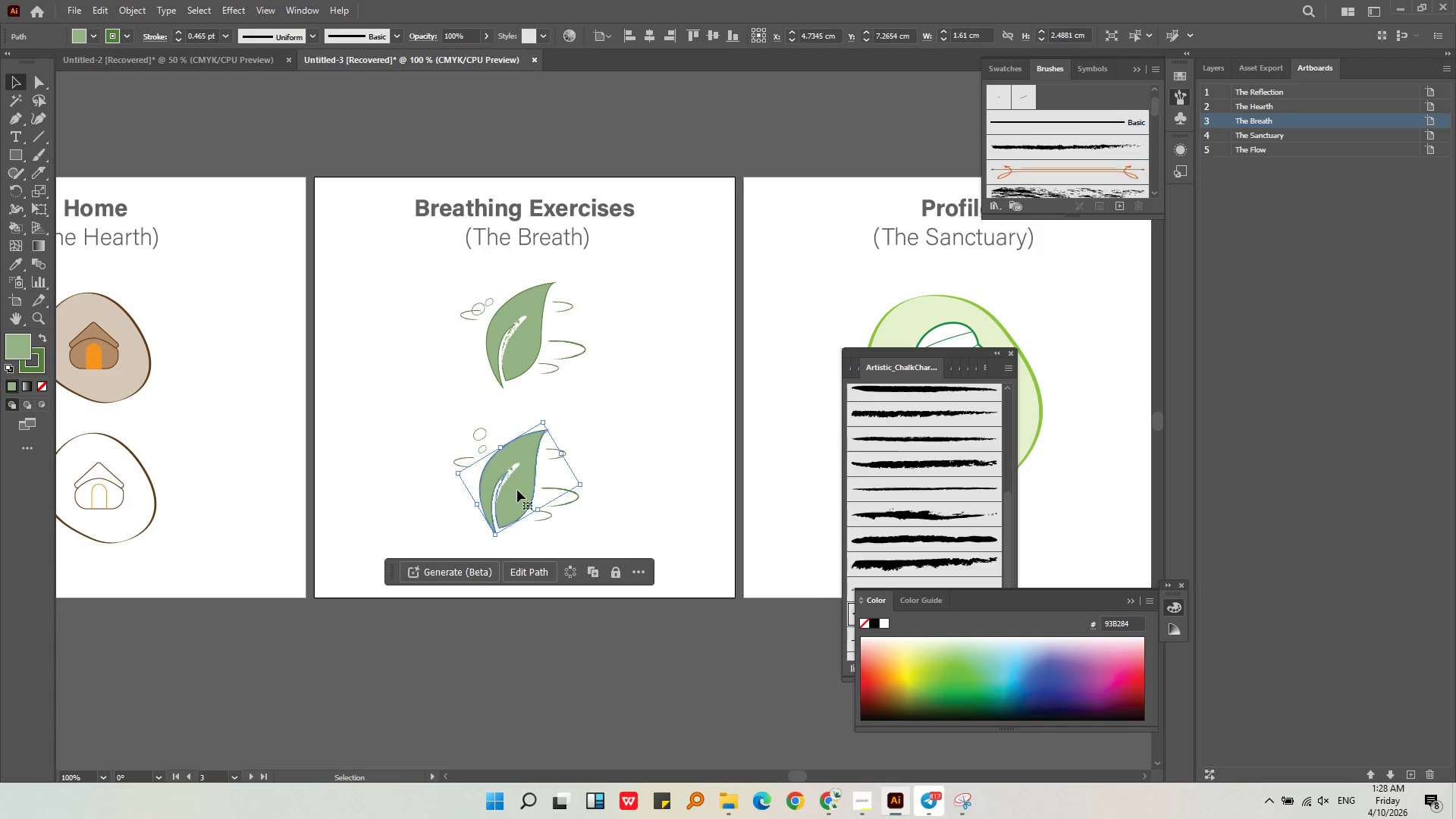 
key(Alt+AltLeft)
 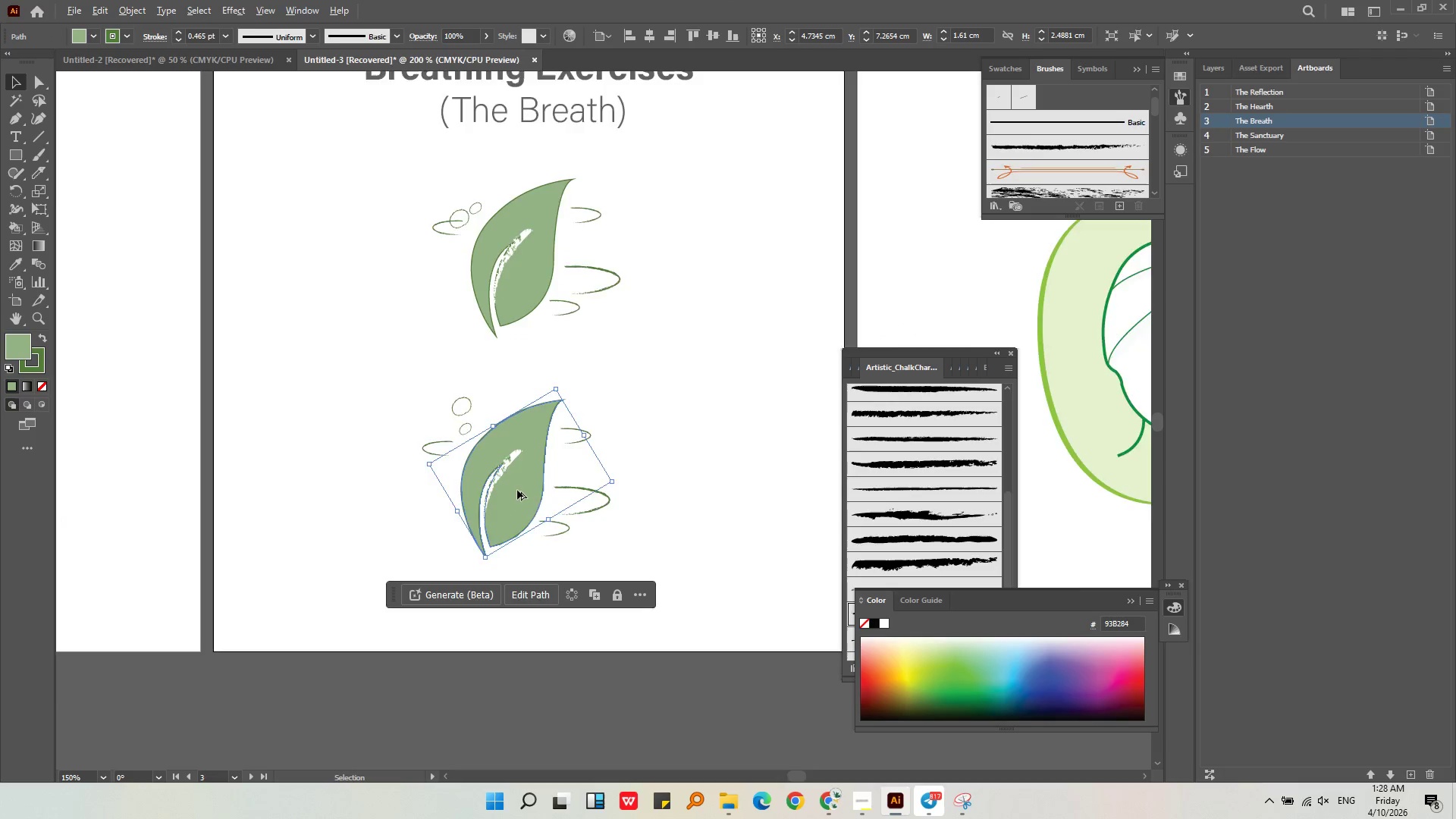 
scroll: coordinate [517, 490], scroll_direction: up, amount: 2.0
 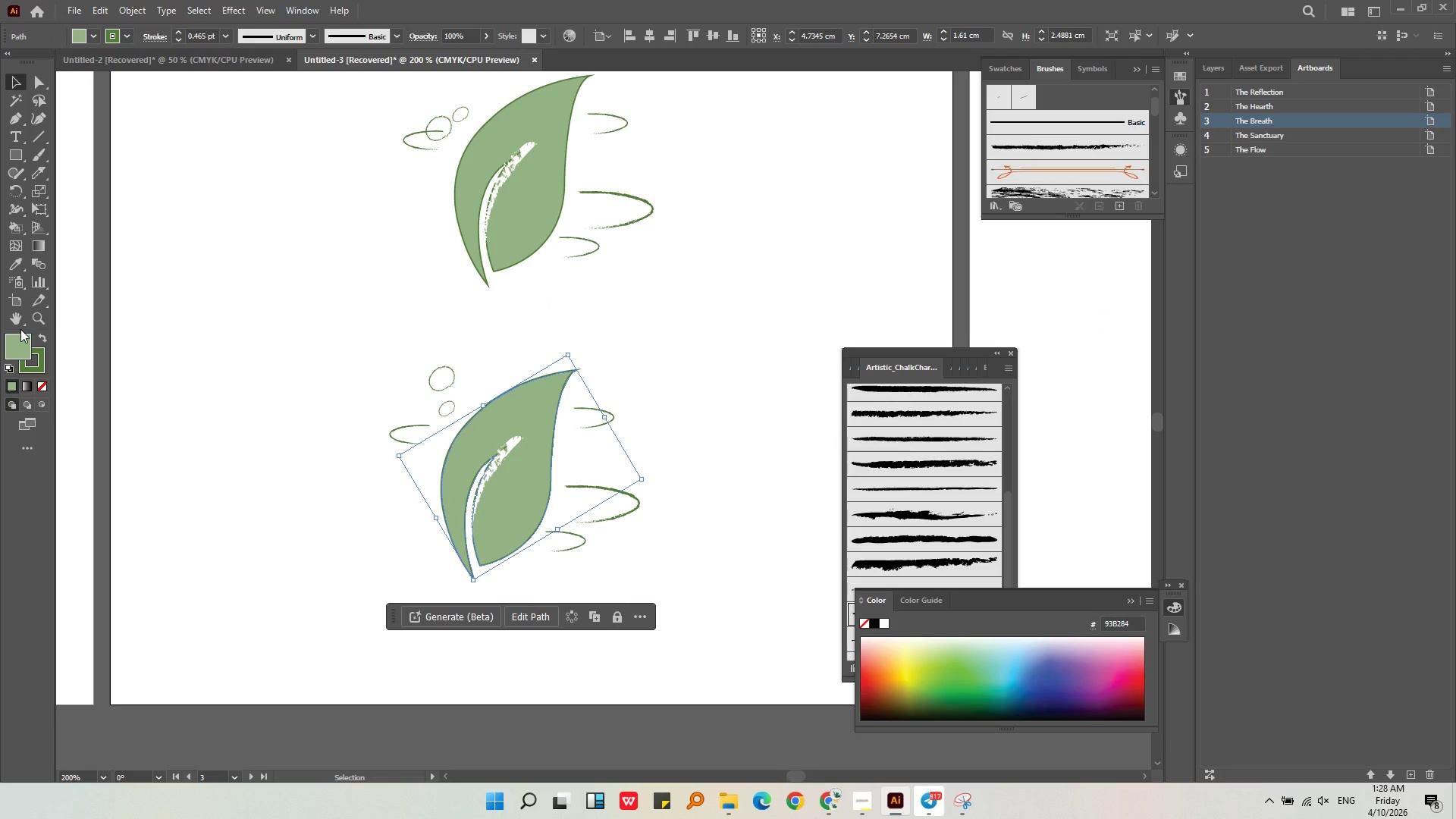 
left_click([18, 347])
 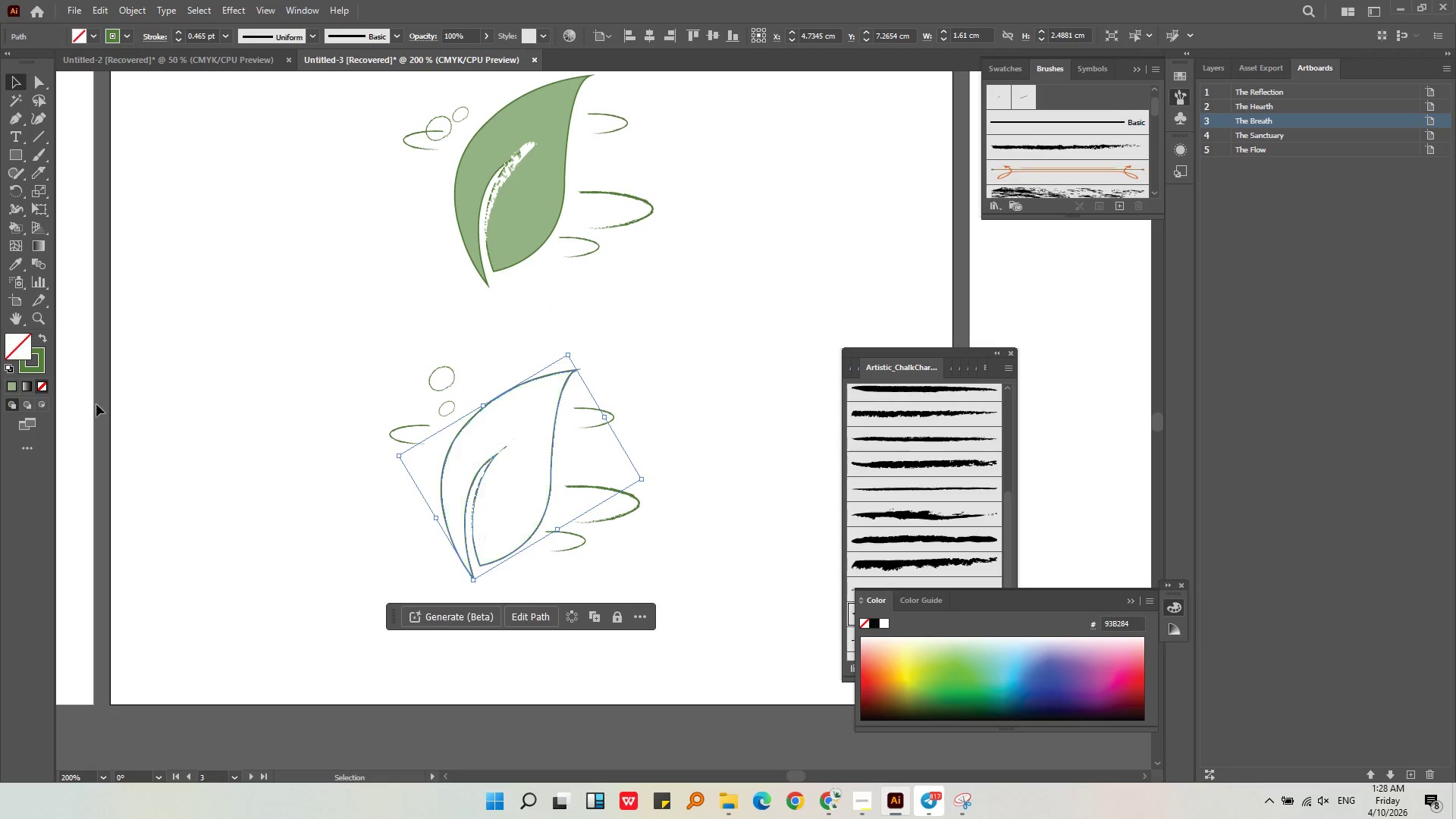 
double_click([171, 400])
 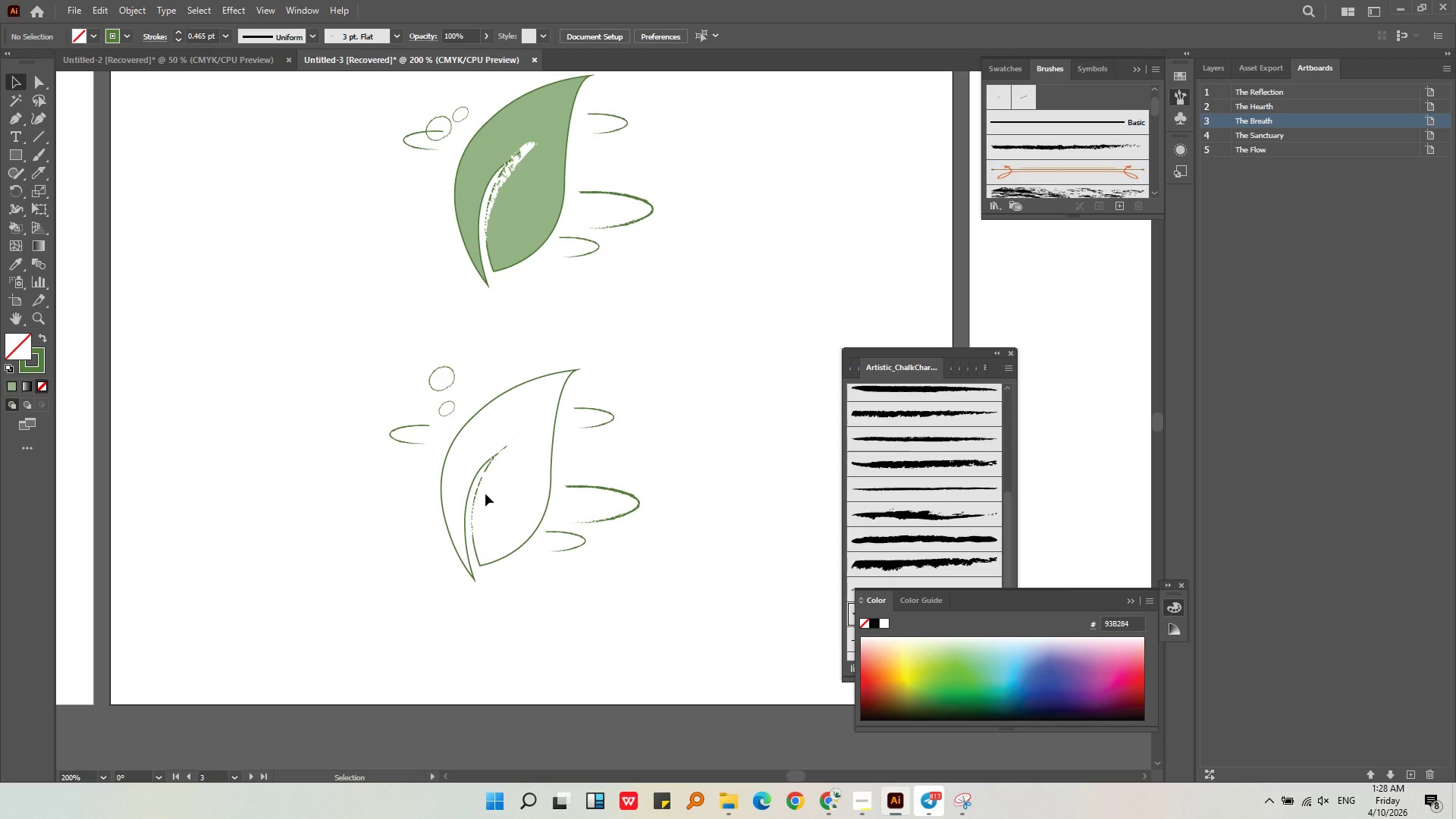 
left_click([482, 494])
 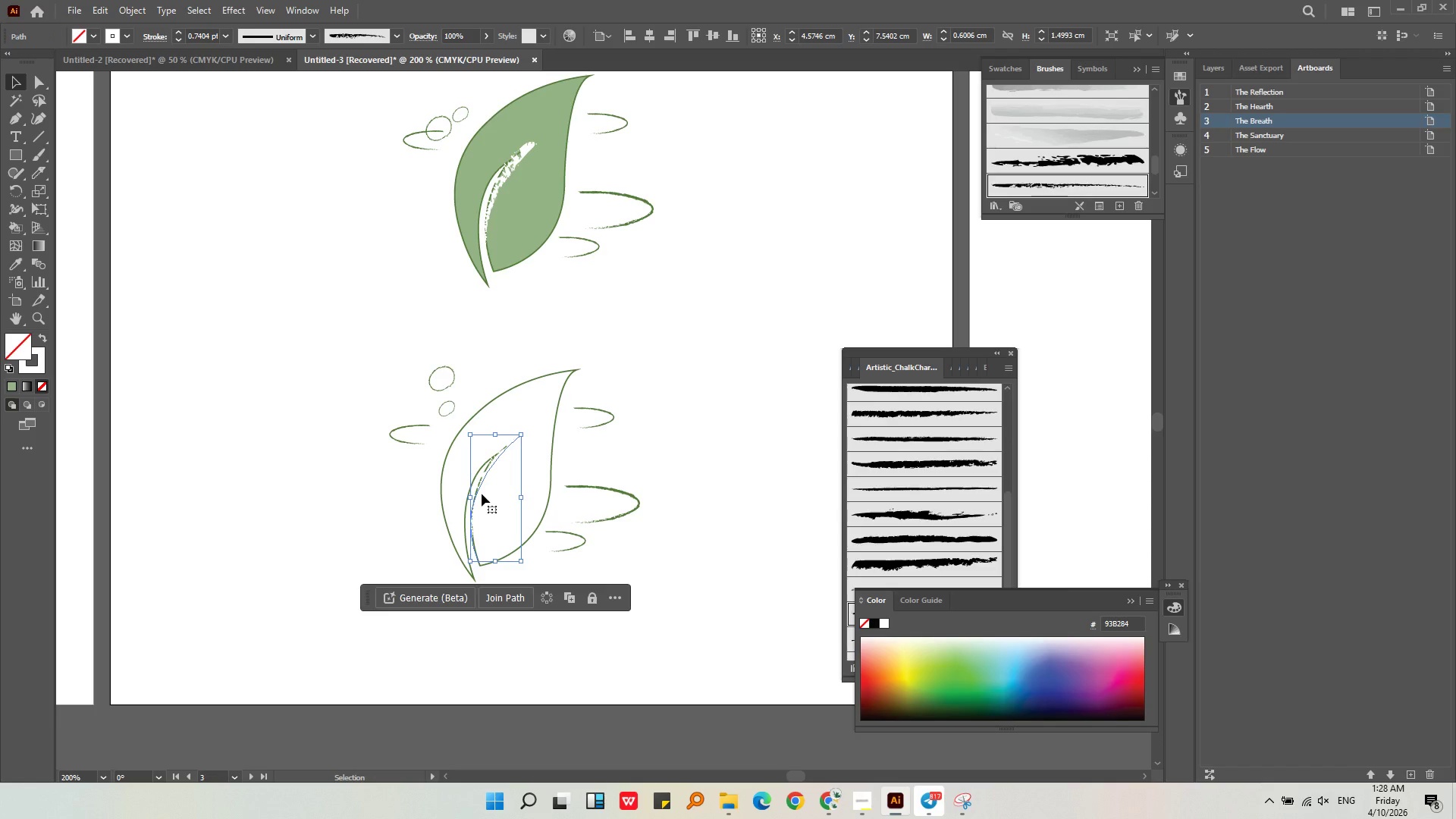 
key(Backspace)
 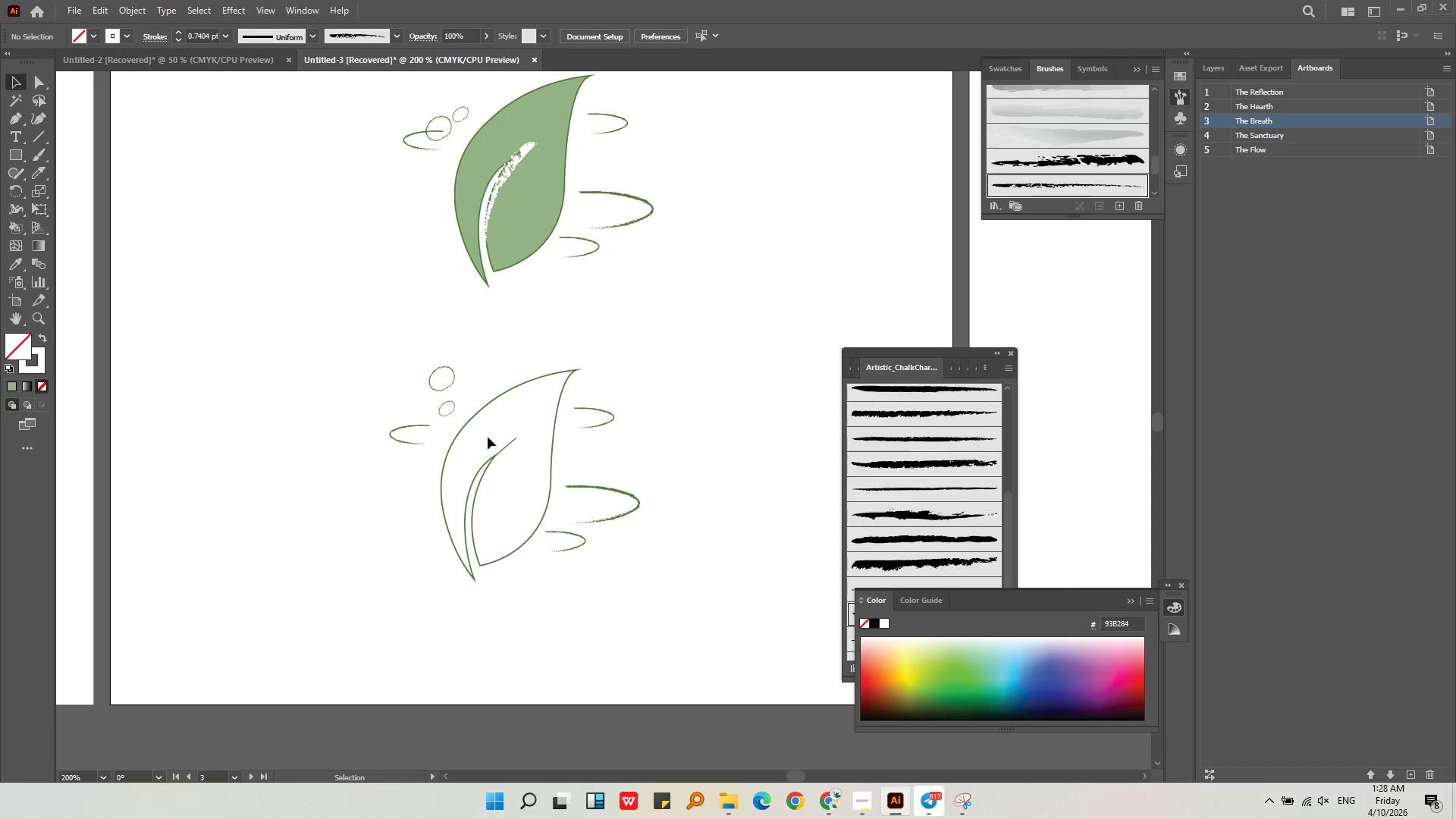 
left_click([502, 449])
 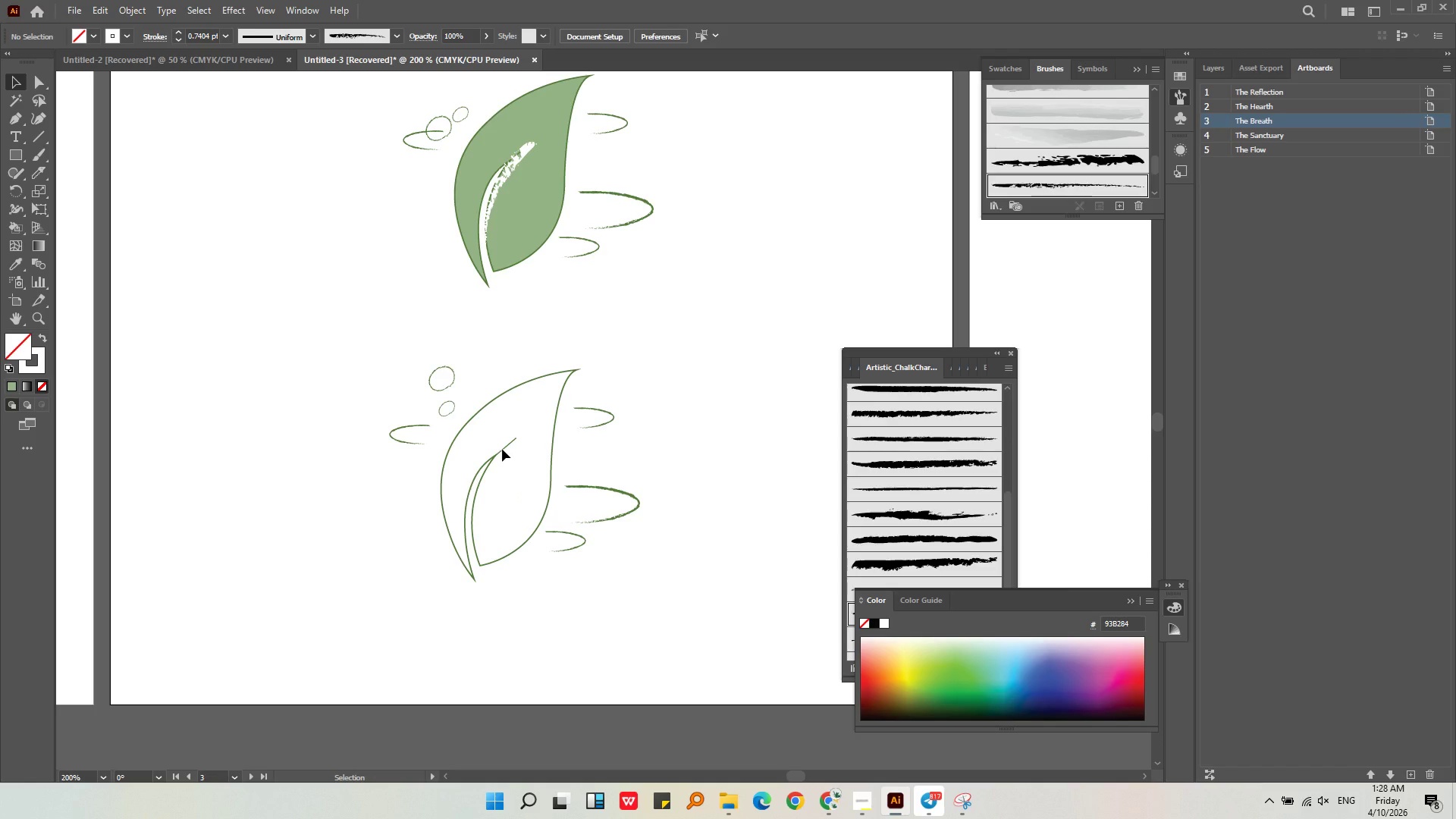 
left_click([502, 449])
 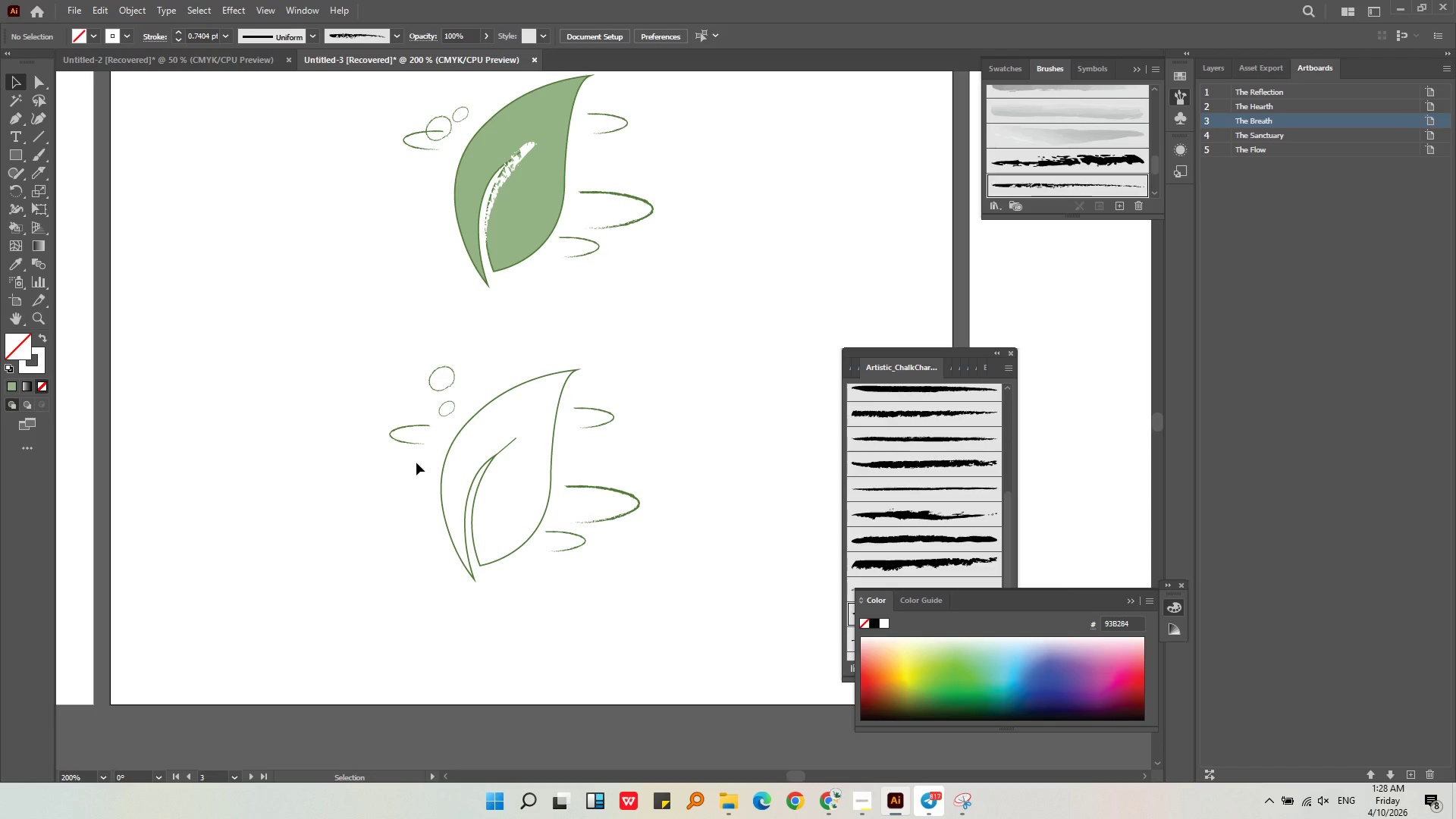 
hold_key(key=AltLeft, duration=0.34)
 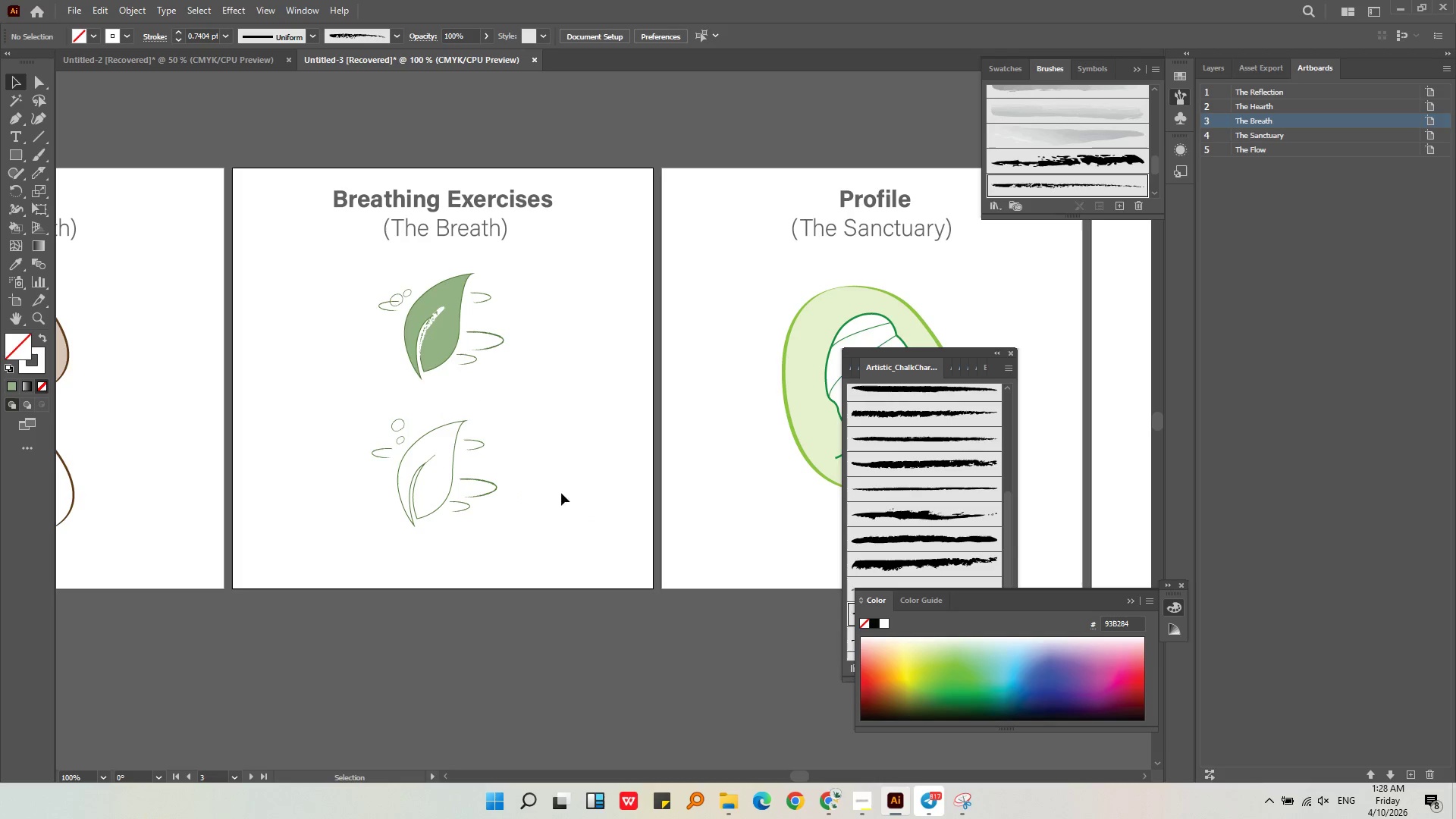 
left_click([561, 466])
 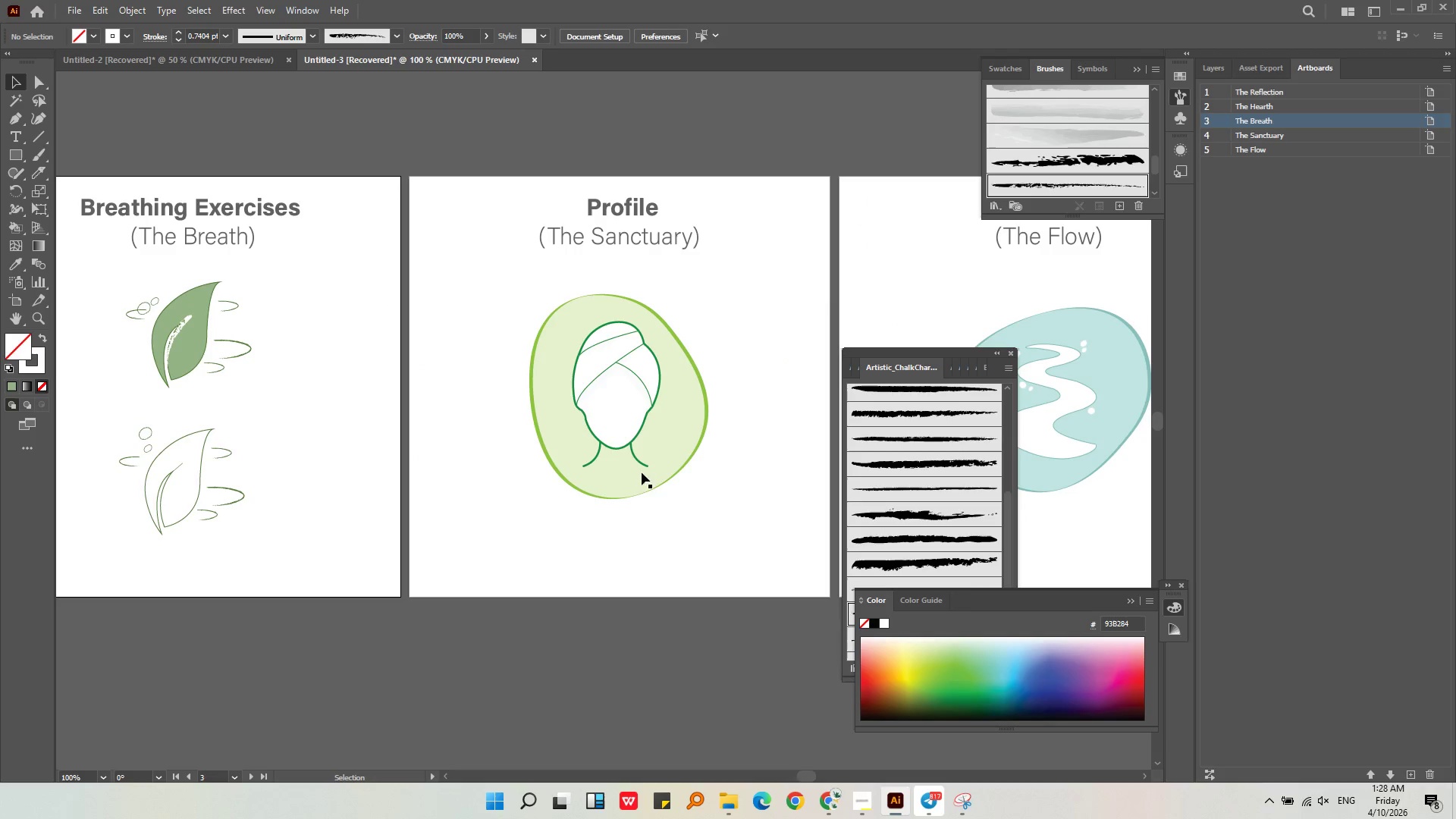 
scroll: coordinate [357, 472], scroll_direction: down, amount: 2.0
 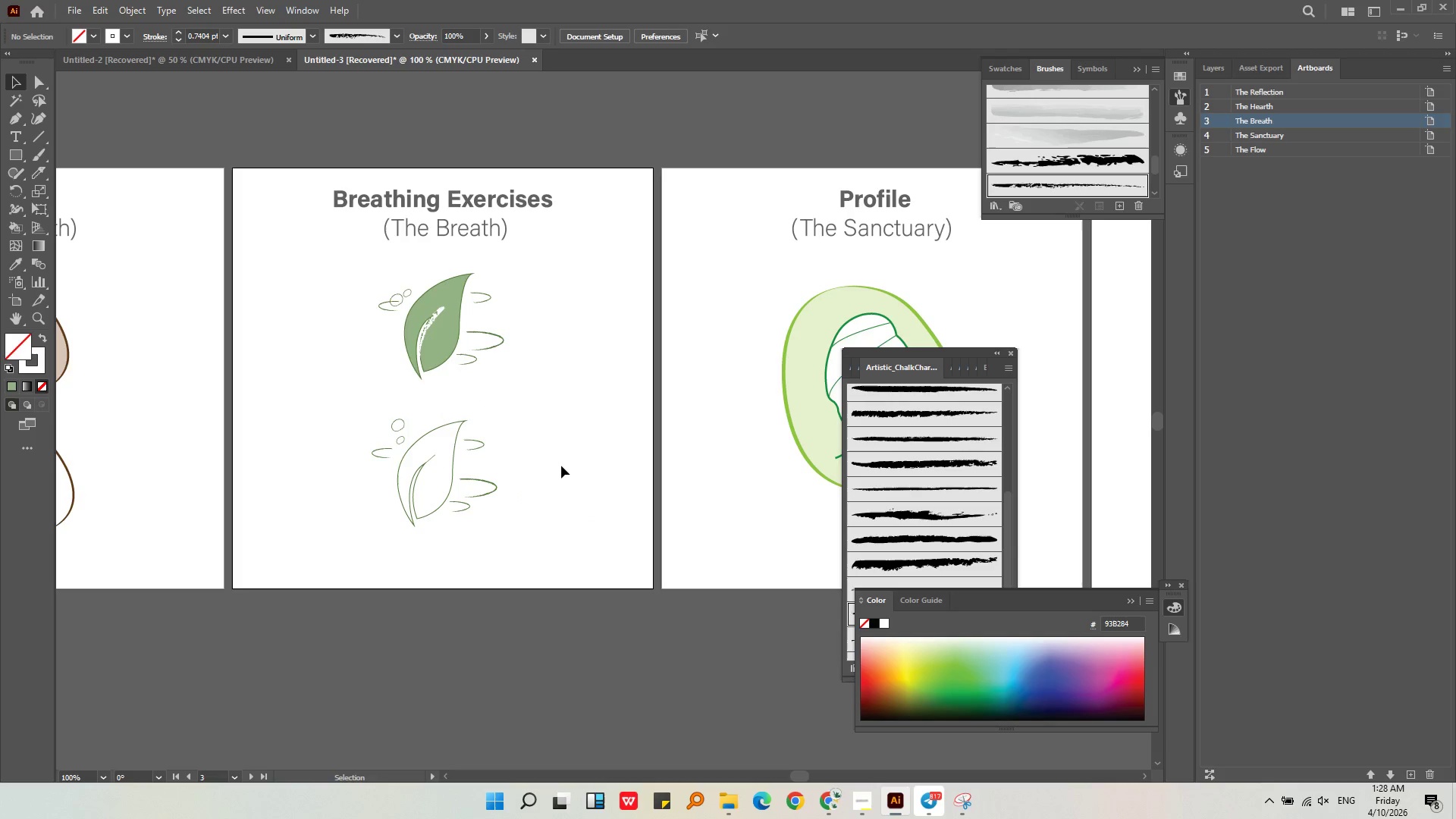 
left_click([689, 430])
 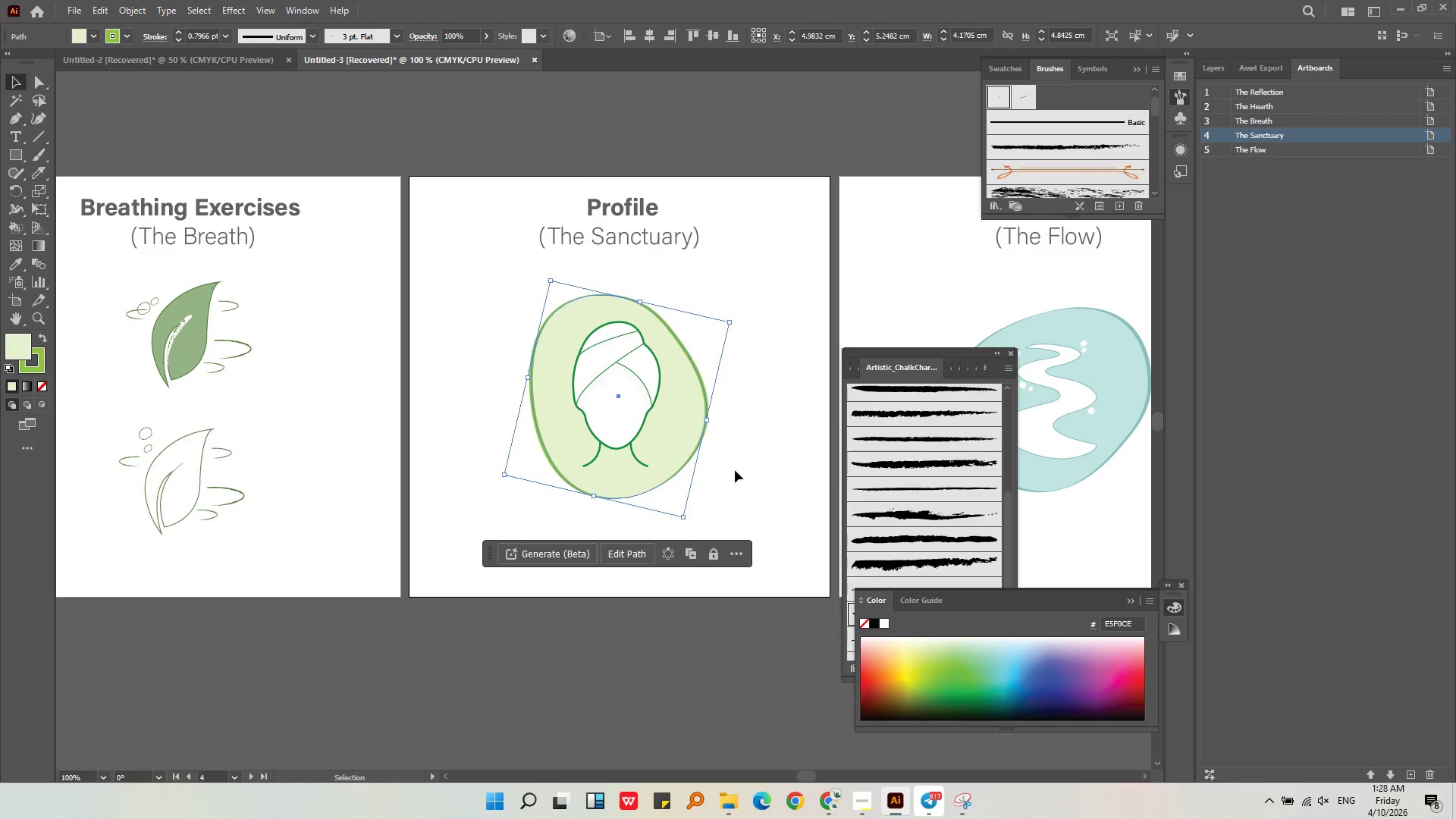 
left_click([735, 470])
 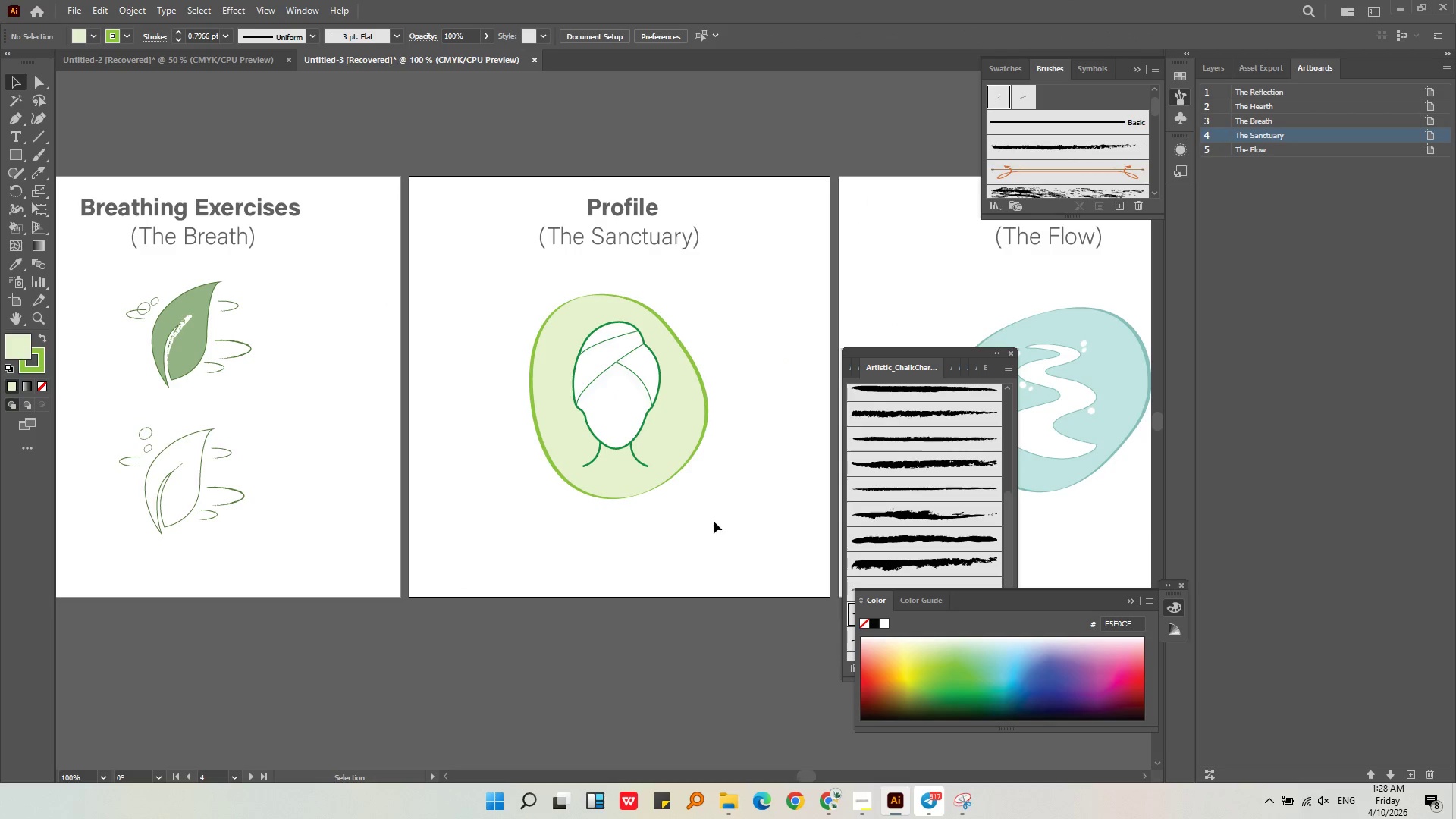 
left_click_drag(start_coordinate=[714, 521], to_coordinate=[507, 336])
 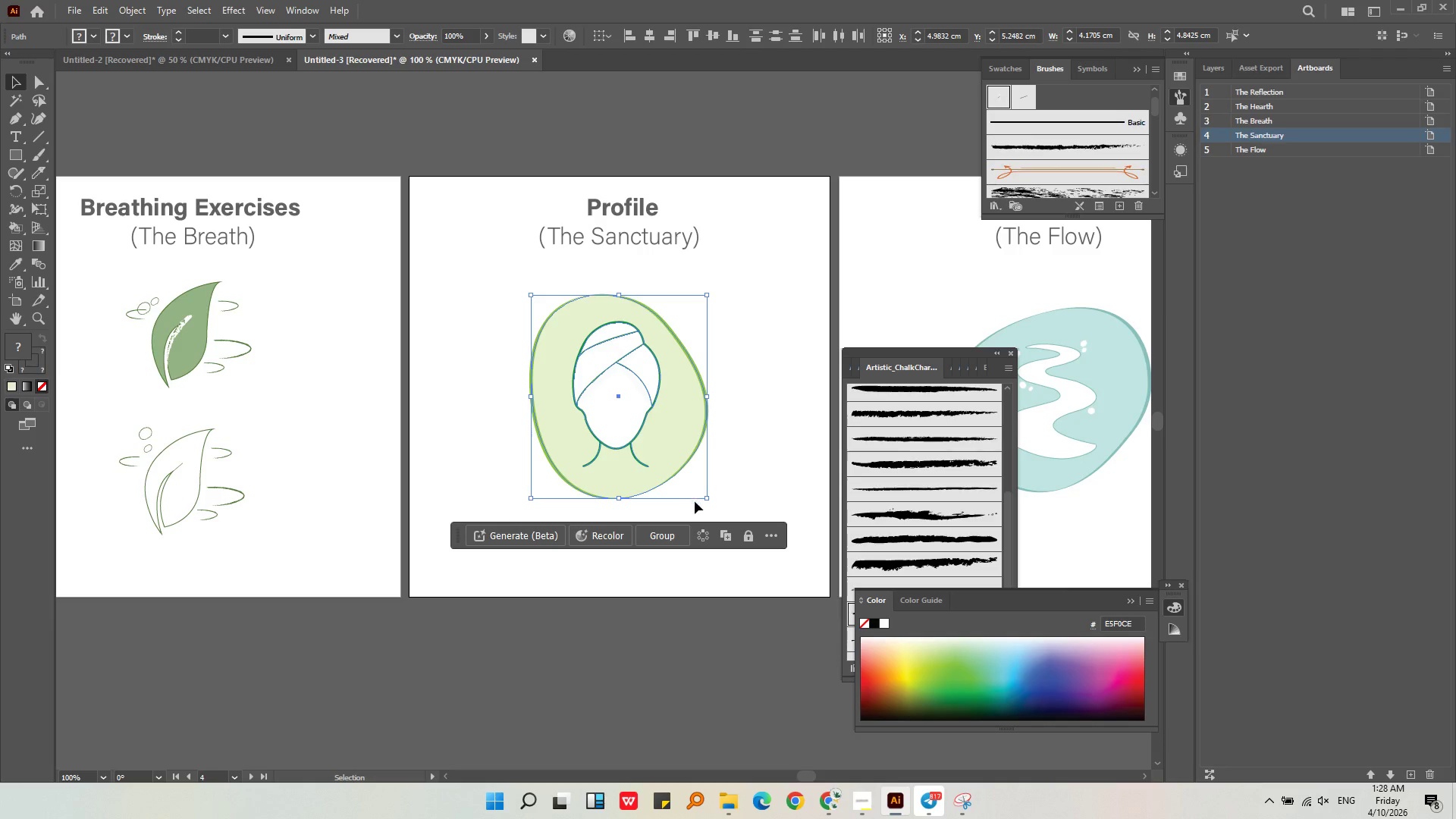 
hold_key(key=ShiftLeft, duration=0.72)
left_click_drag(start_coordinate=[706, 500], to_coordinate=[703, 432])
 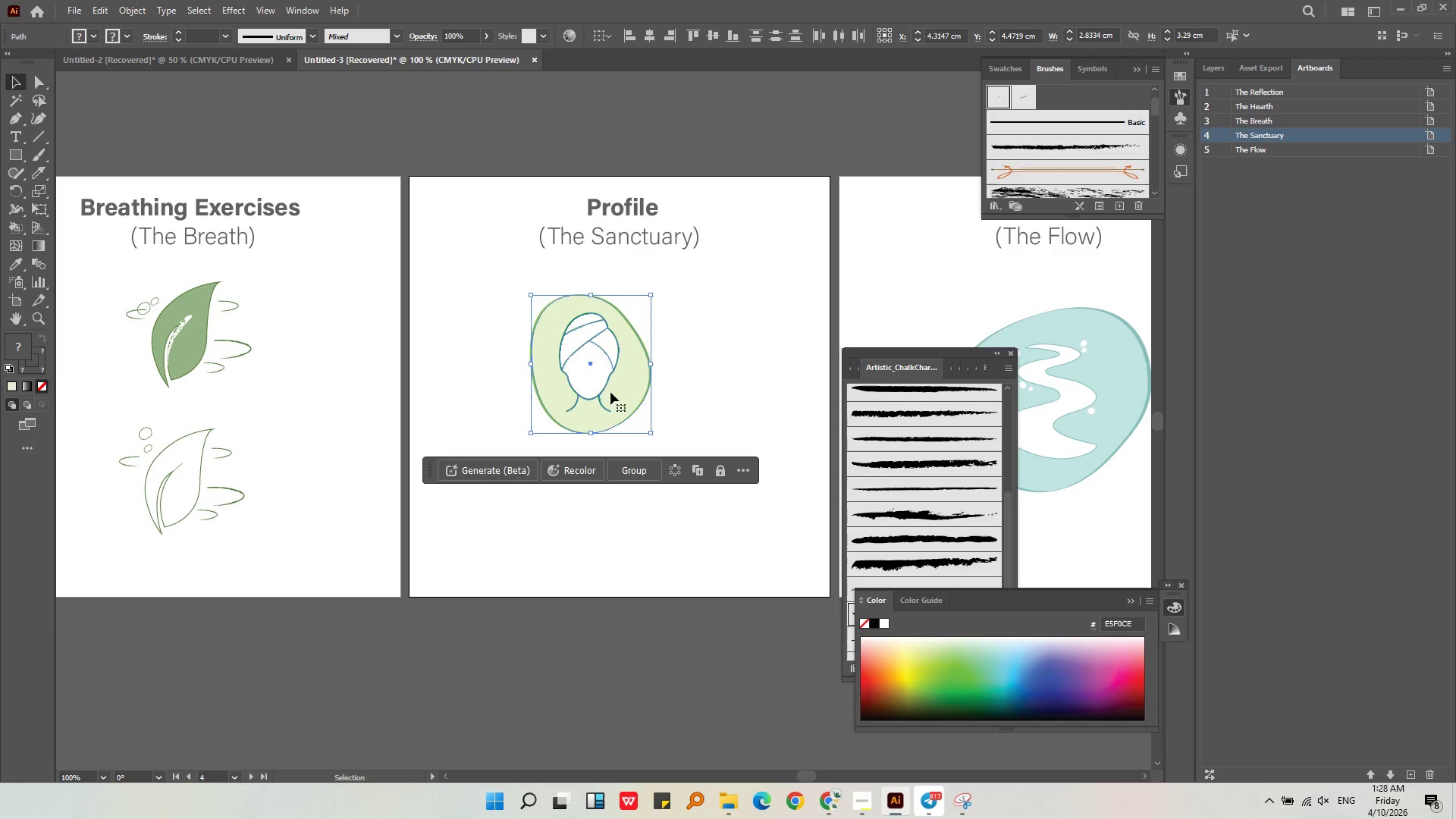 
key(Alt+AltLeft)
 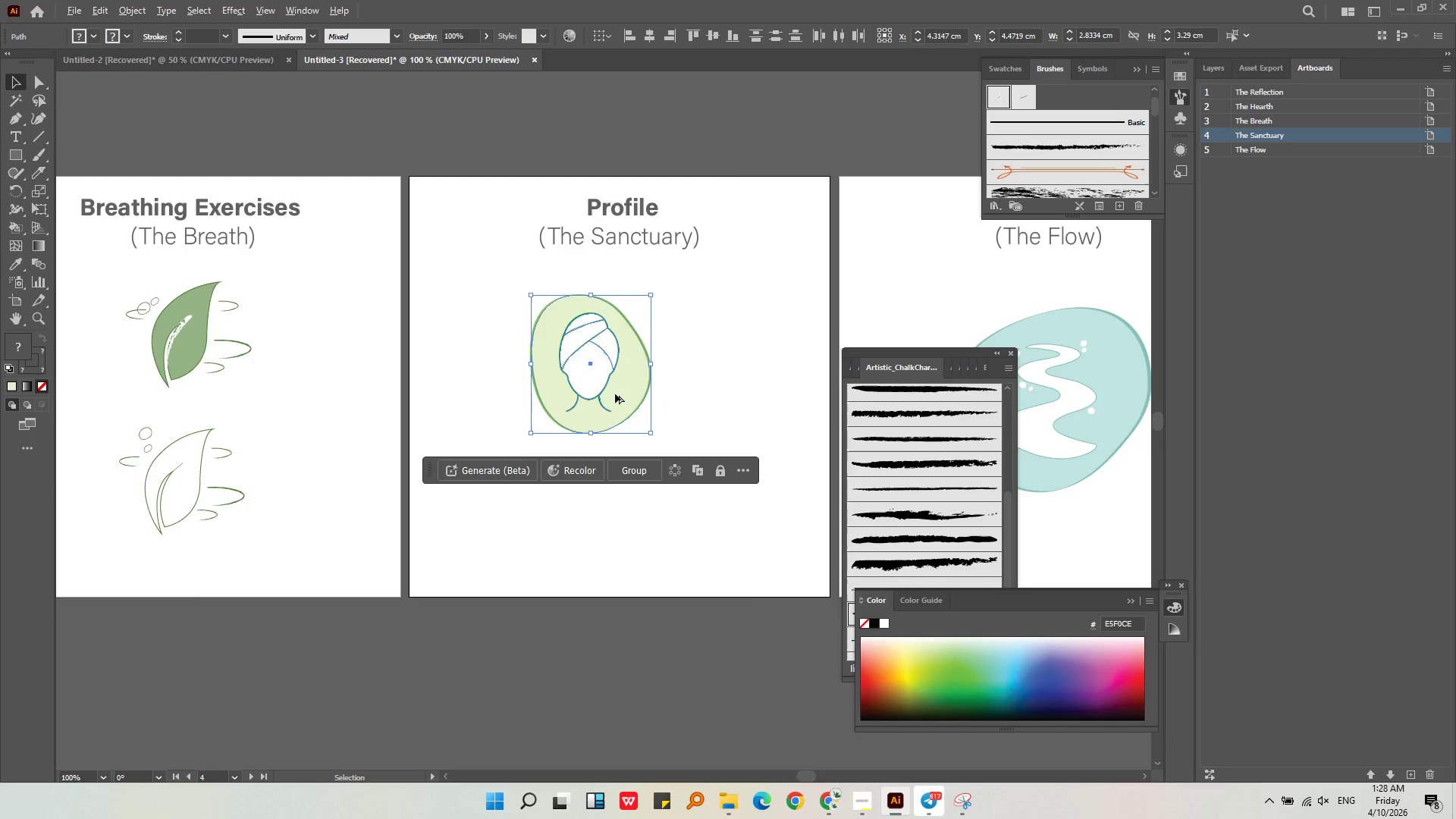 
scroll: coordinate [615, 394], scroll_direction: down, amount: 1.0
 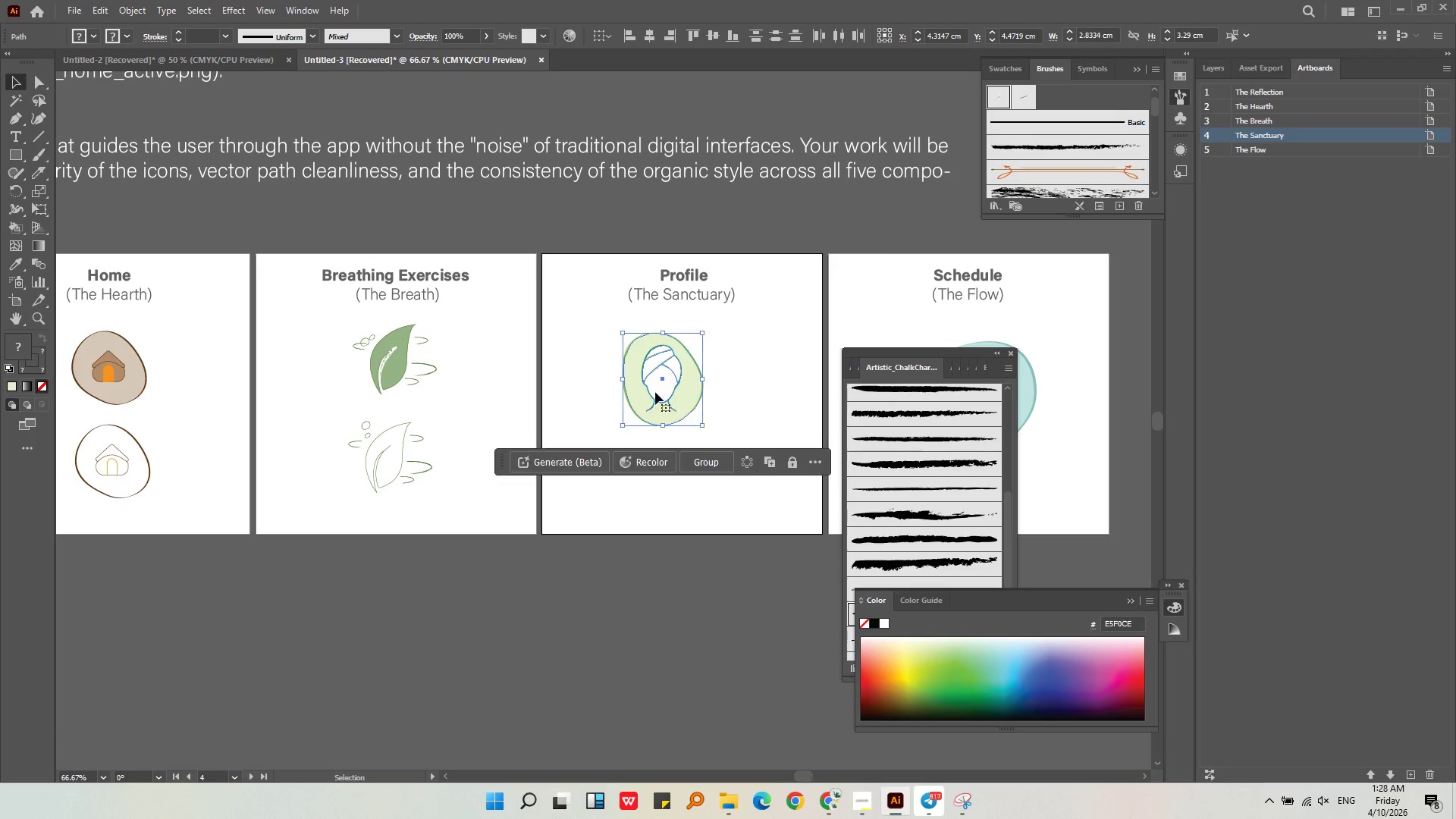 
left_click_drag(start_coordinate=[655, 391], to_coordinate=[184, 378])
 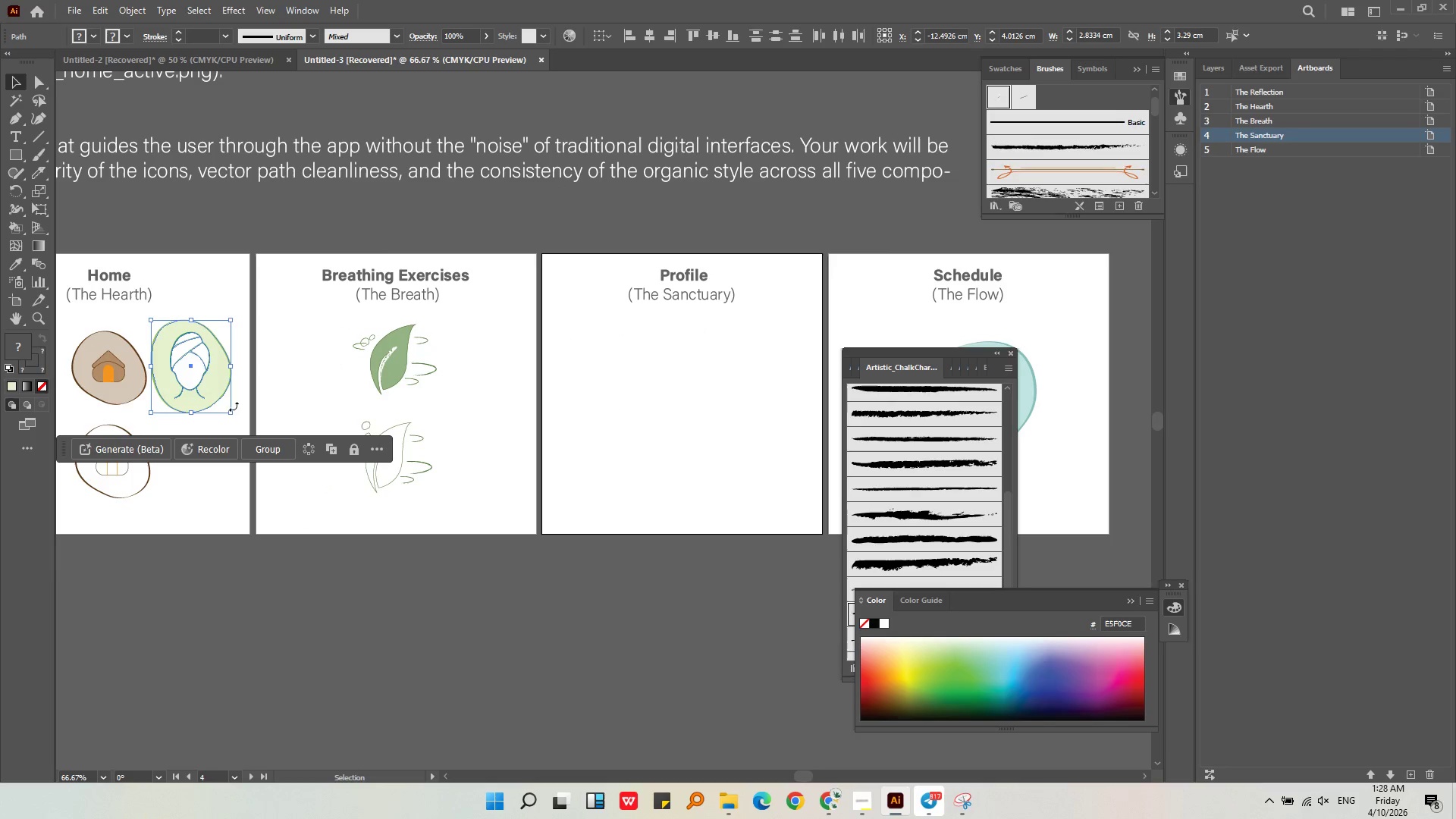 
hold_key(key=ShiftLeft, duration=1.42)
left_click_drag(start_coordinate=[234, 411], to_coordinate=[231, 406])
 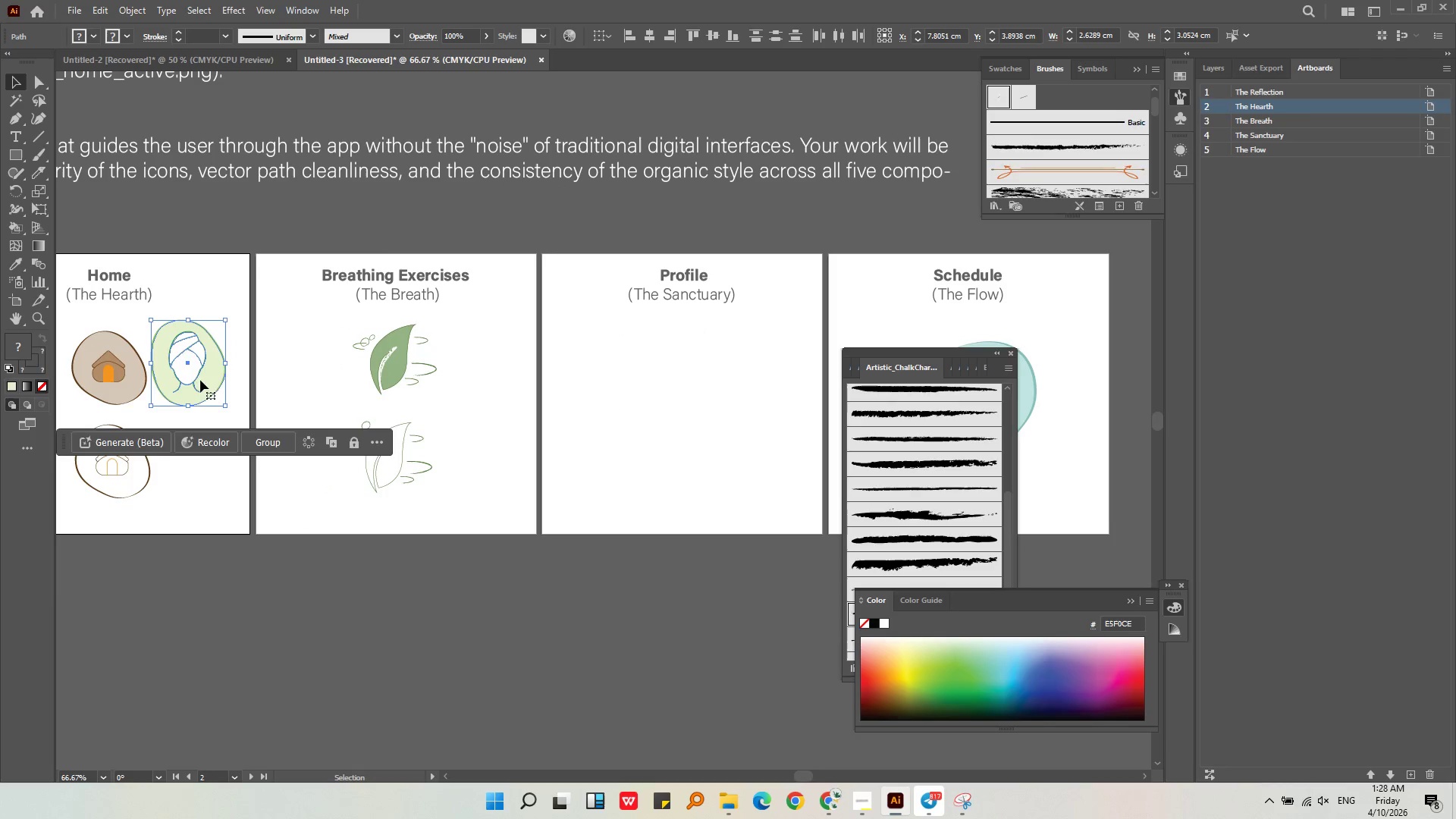 
left_click_drag(start_coordinate=[201, 380], to_coordinate=[202, 387])
 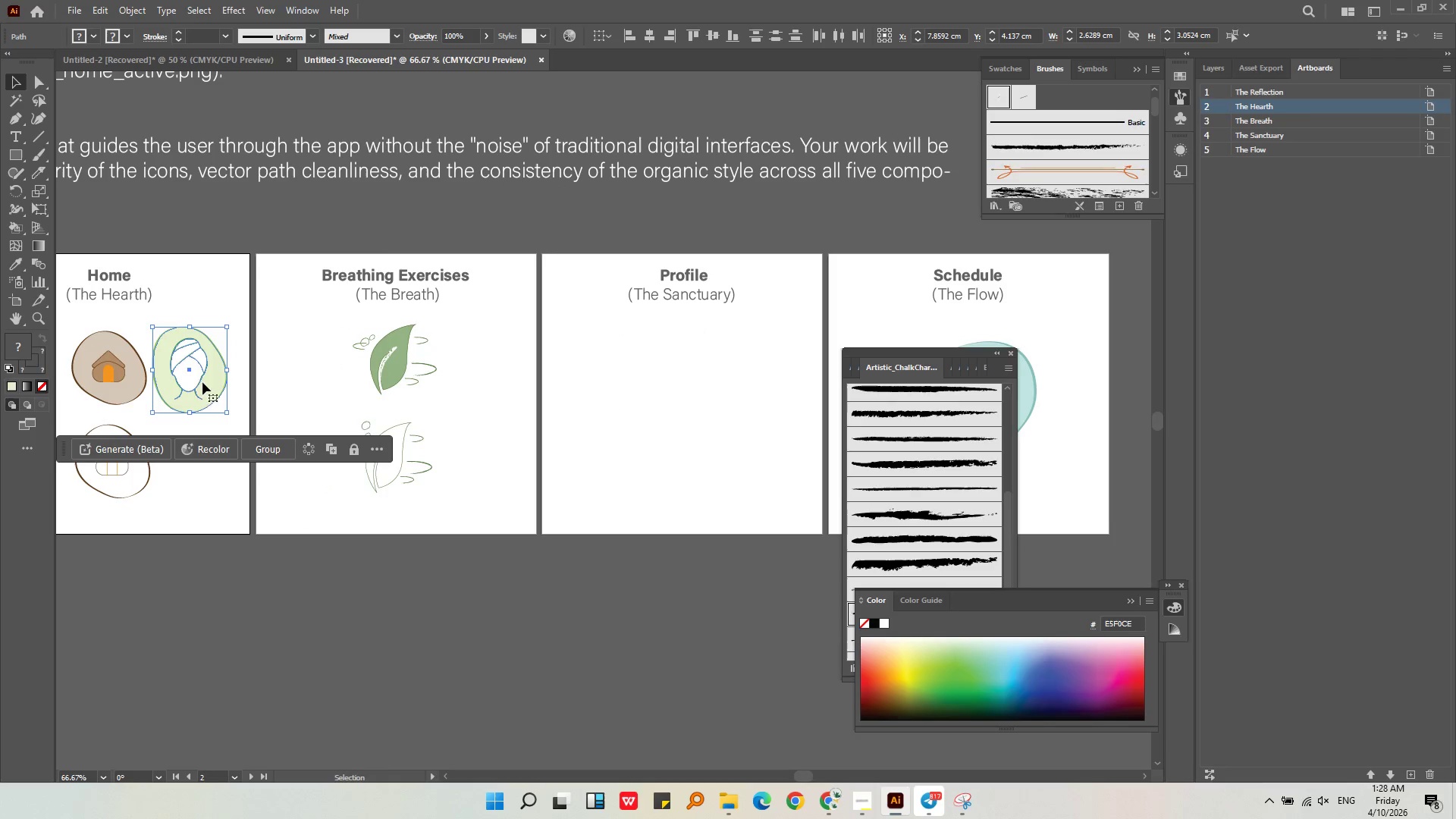 
key(Alt+AltLeft)
 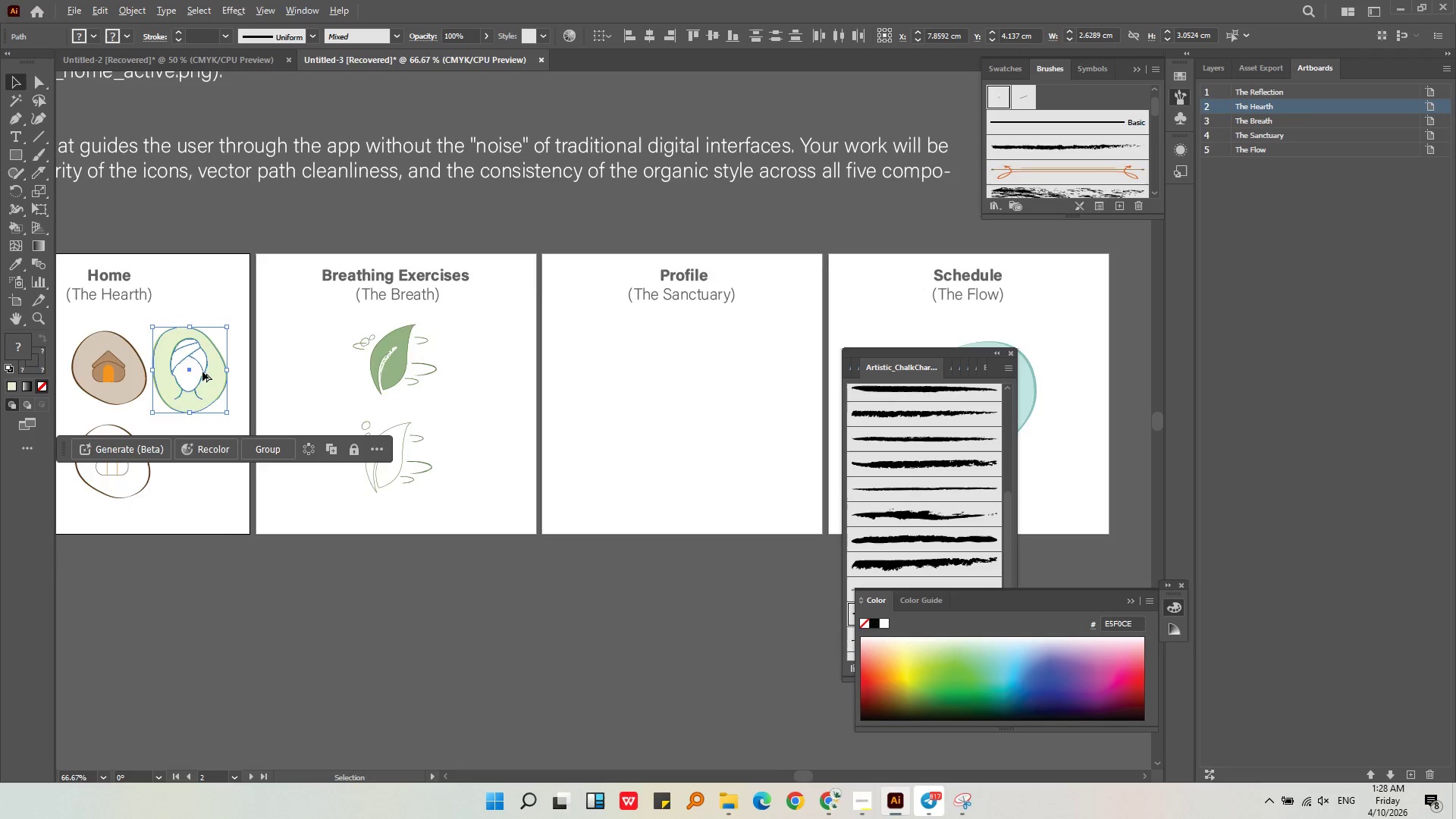 
scroll: coordinate [202, 372], scroll_direction: down, amount: 1.0
 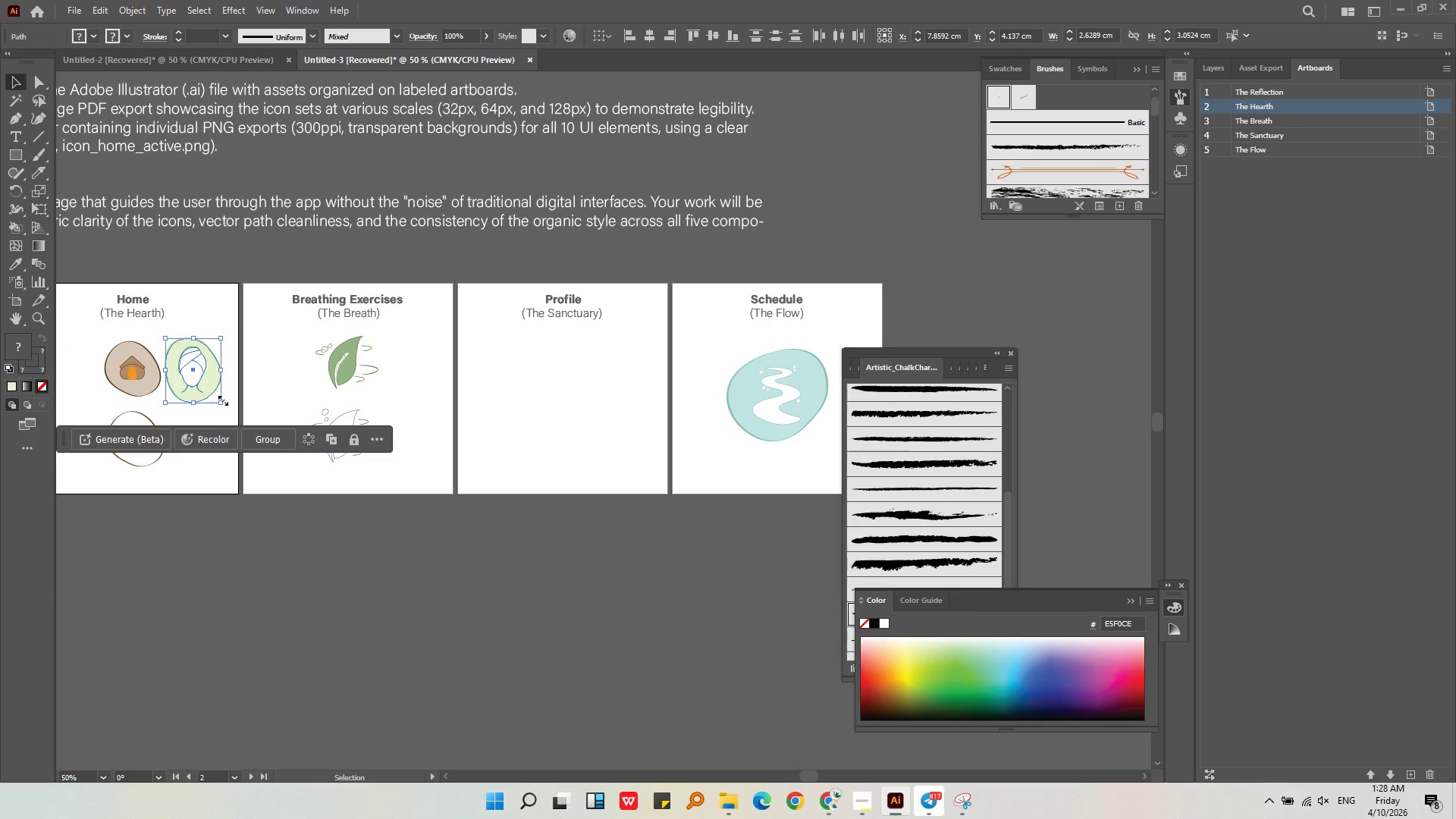 
hold_key(key=ShiftLeft, duration=0.64)
 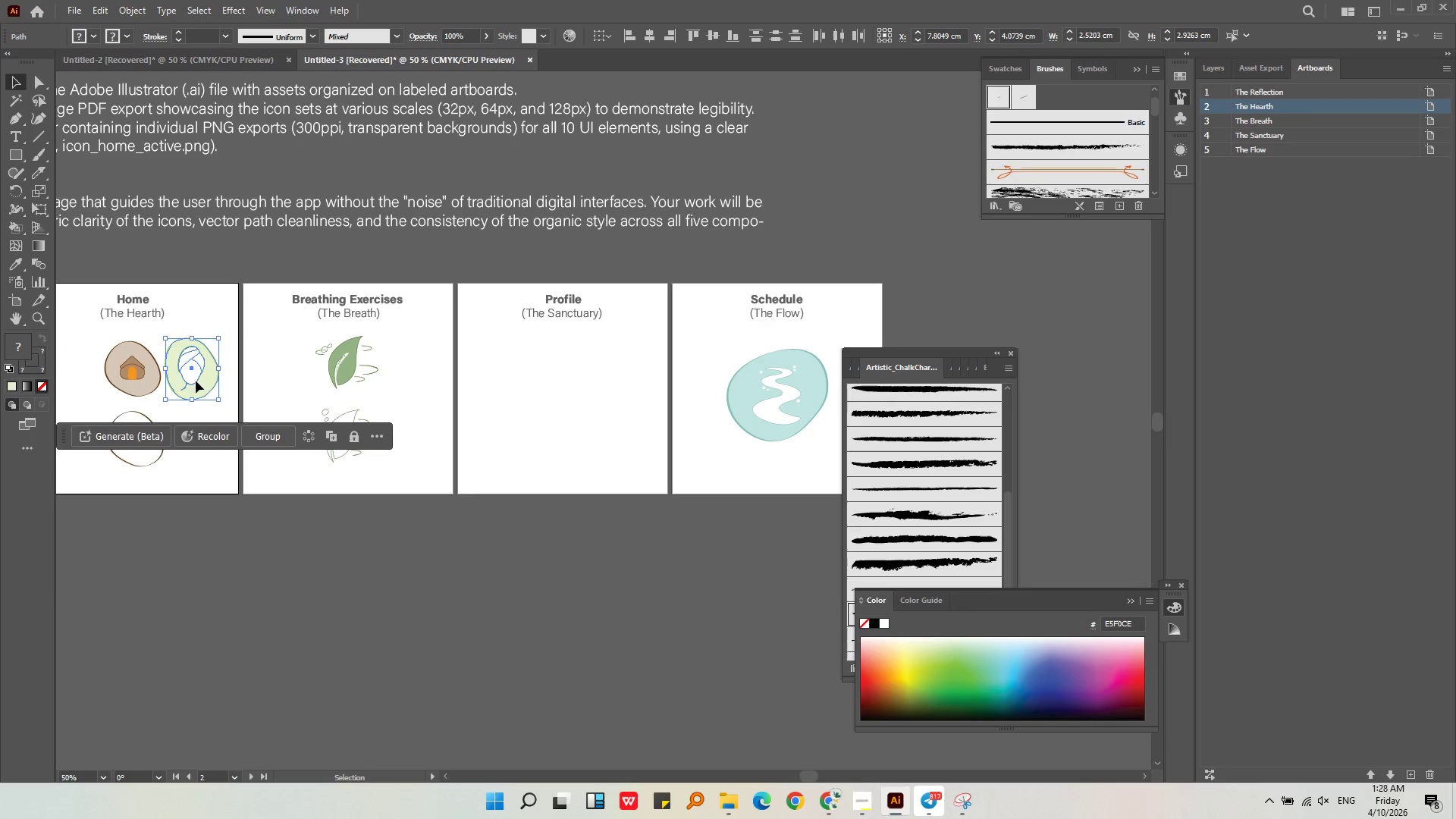 
left_click_drag(start_coordinate=[196, 381], to_coordinate=[566, 384])
 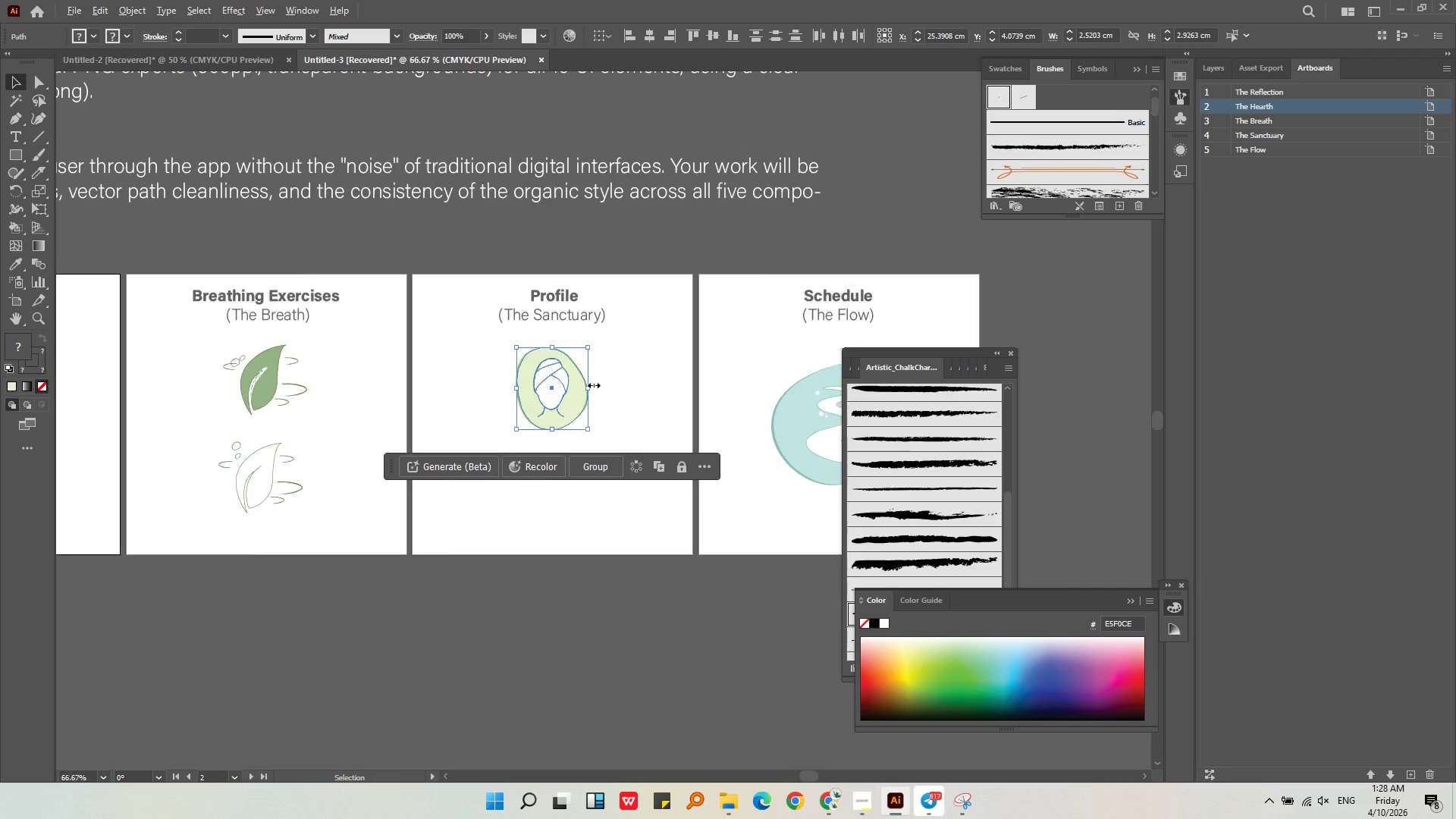 
hold_key(key=ShiftLeft, duration=0.38)
 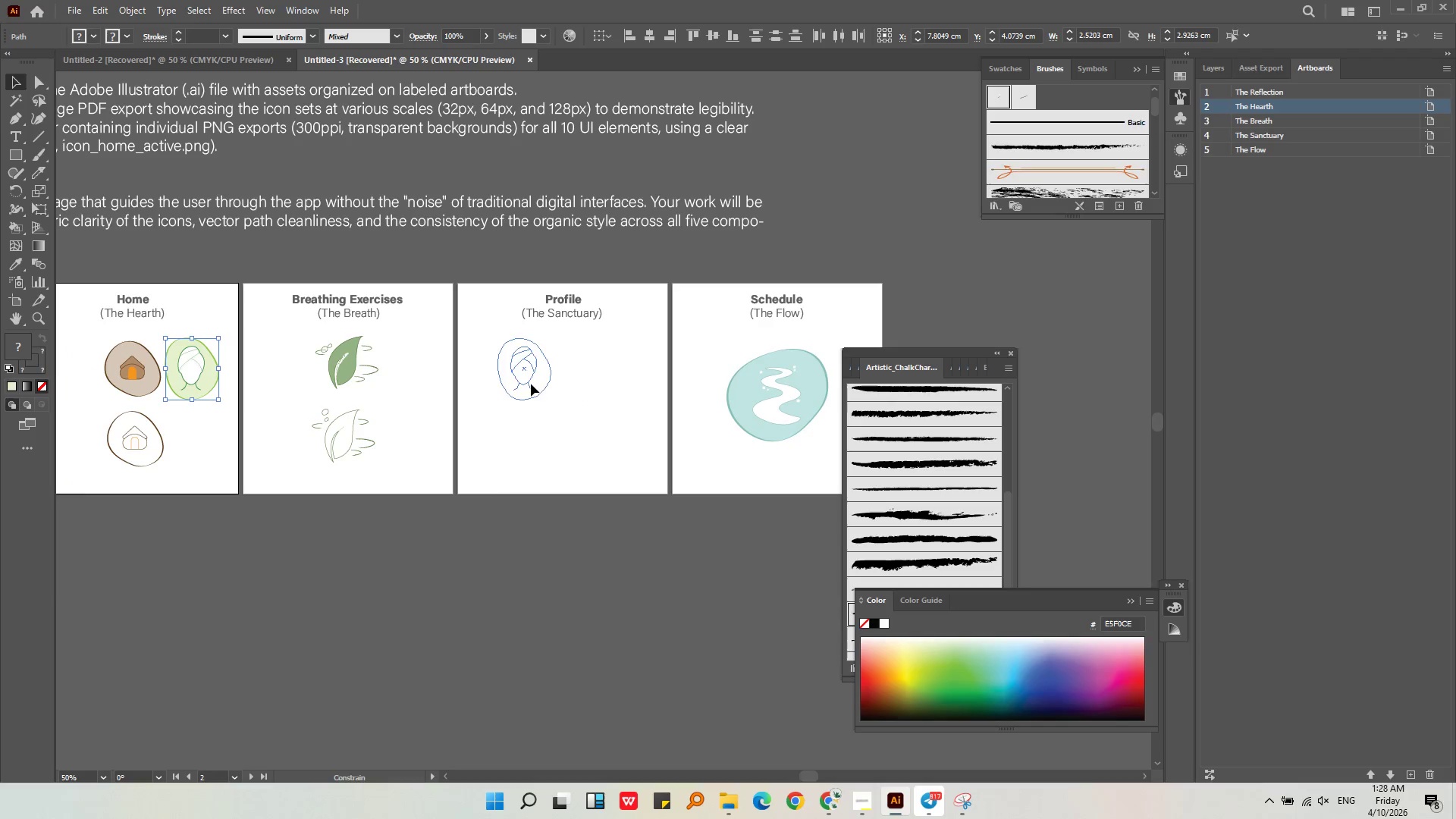 
hold_key(key=ShiftLeft, duration=0.84)
 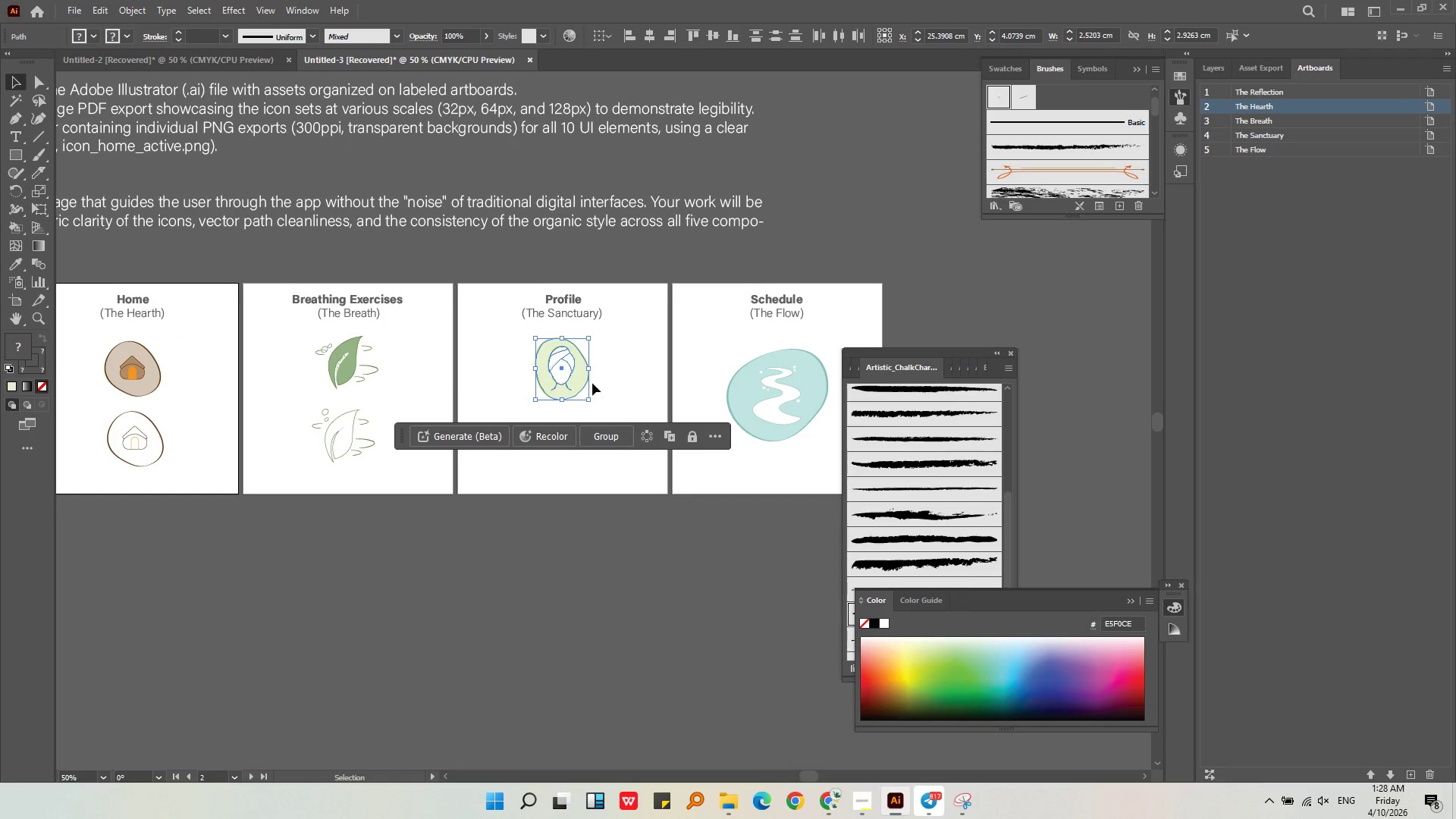 
key(Alt+AltLeft)
 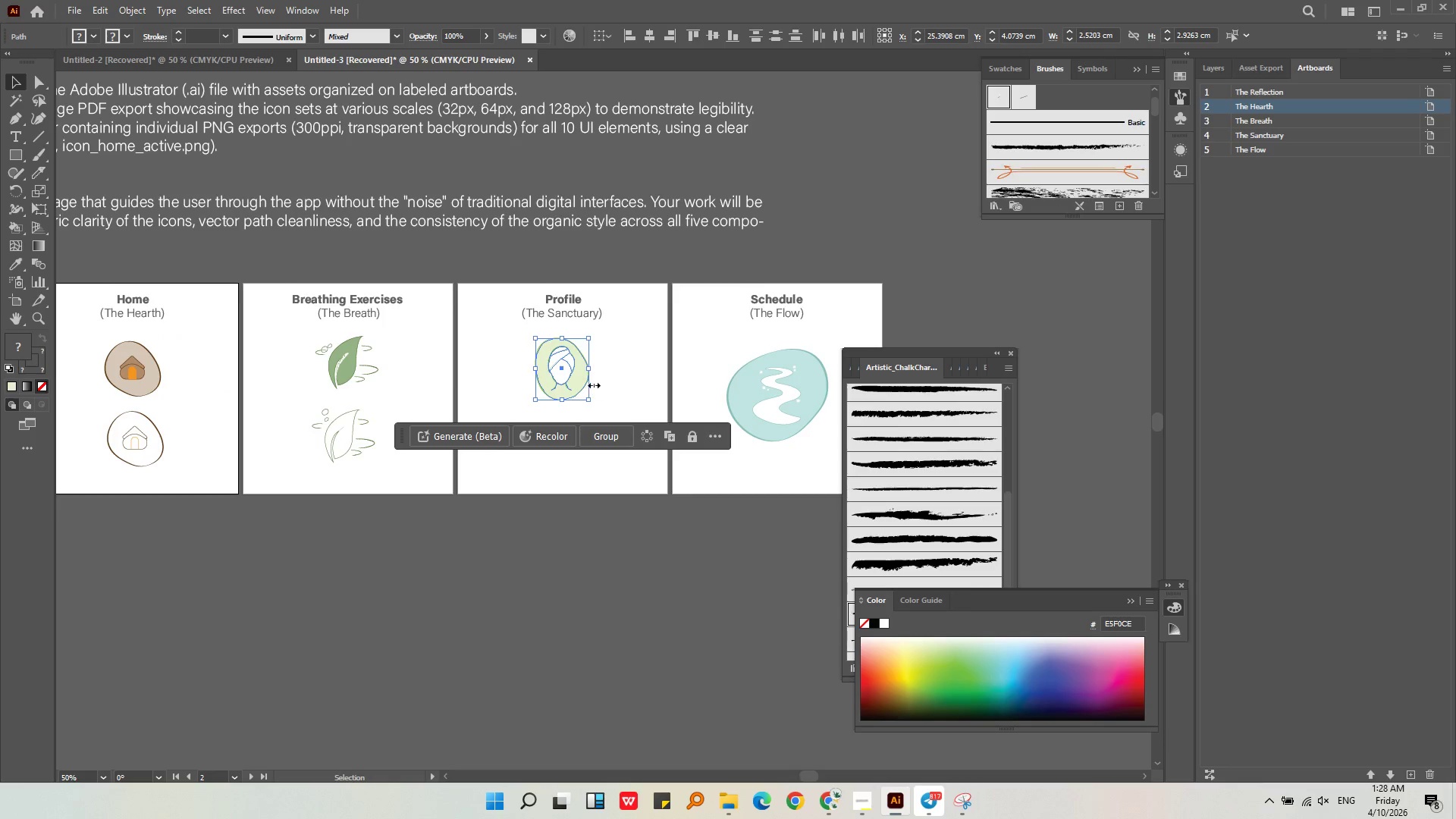 
scroll: coordinate [592, 384], scroll_direction: up, amount: 2.0
 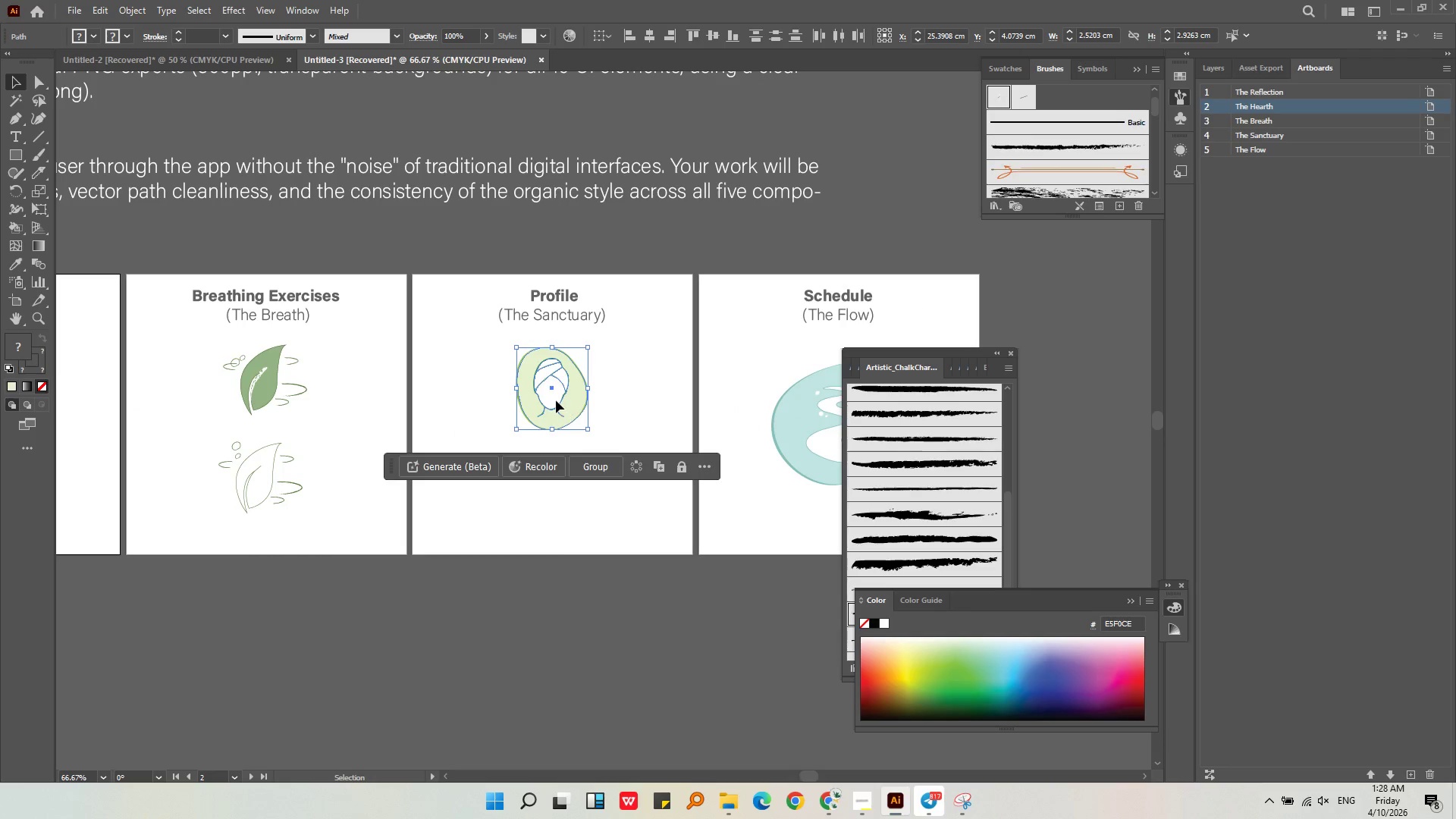 
left_click_drag(start_coordinate=[556, 400], to_coordinate=[557, 501])
 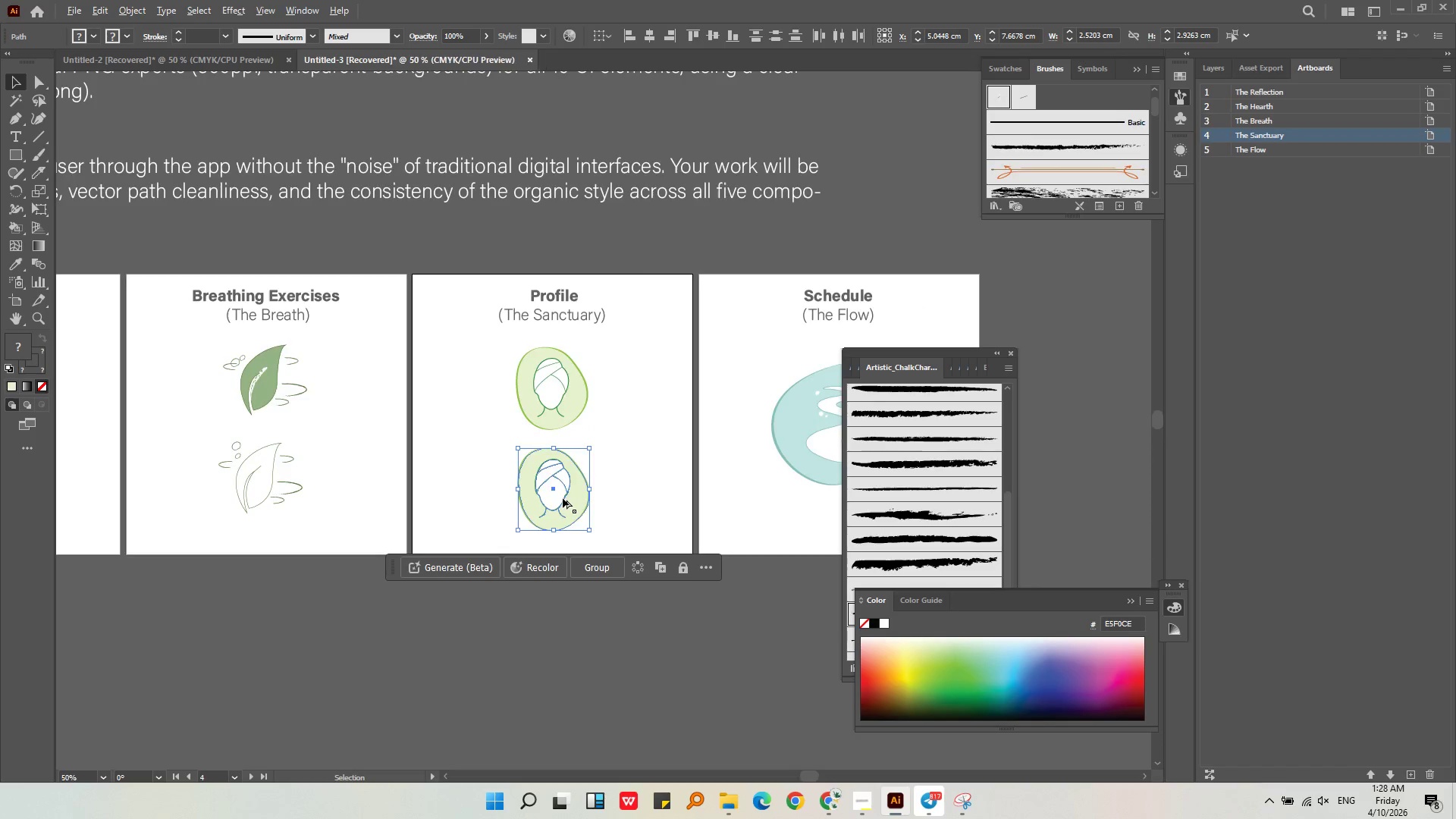 
hold_key(key=AltLeft, duration=1.2)
 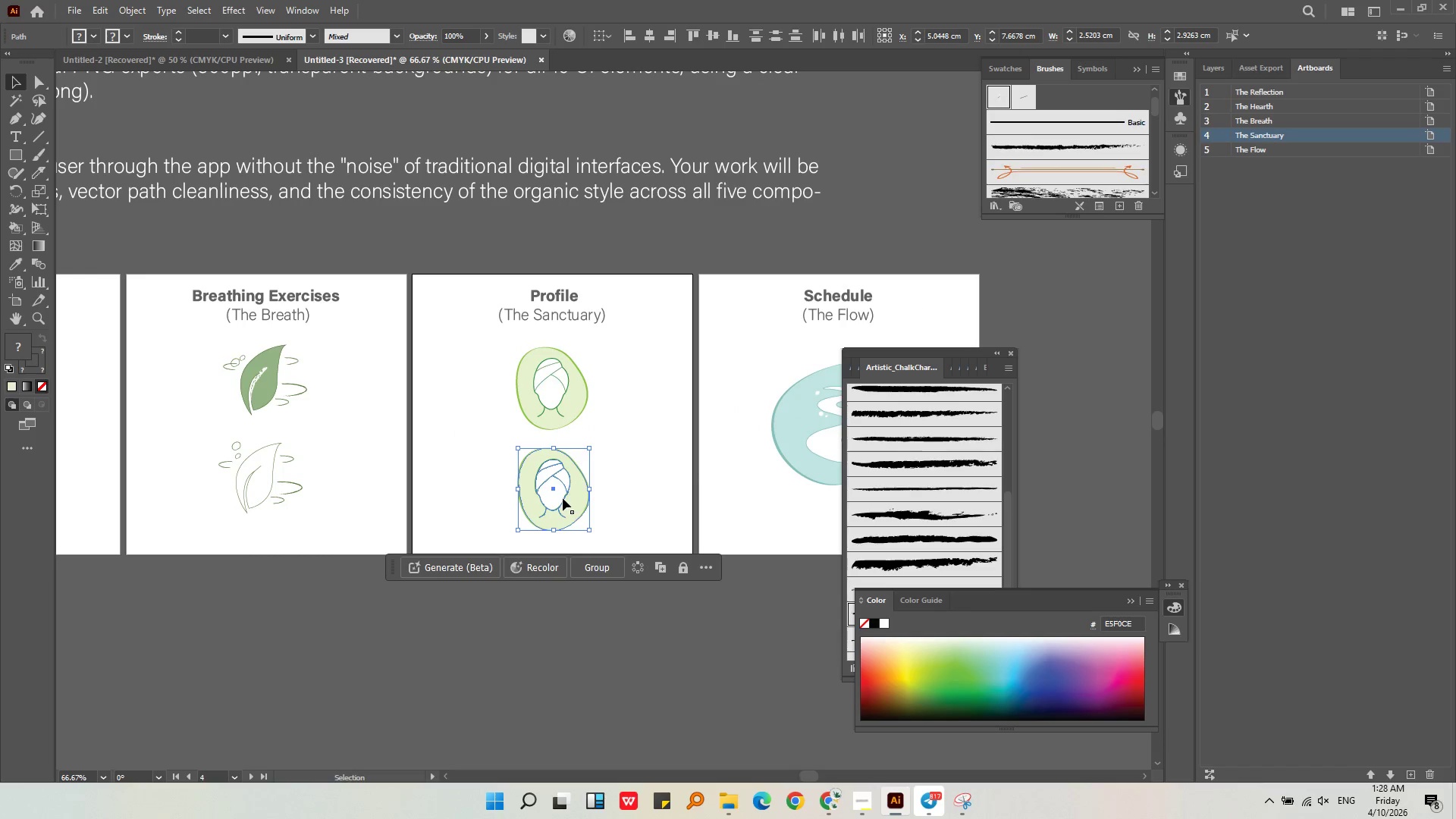 
hold_key(key=AltLeft, duration=0.31)
scroll: coordinate [563, 498], scroll_direction: down, amount: 1.0
 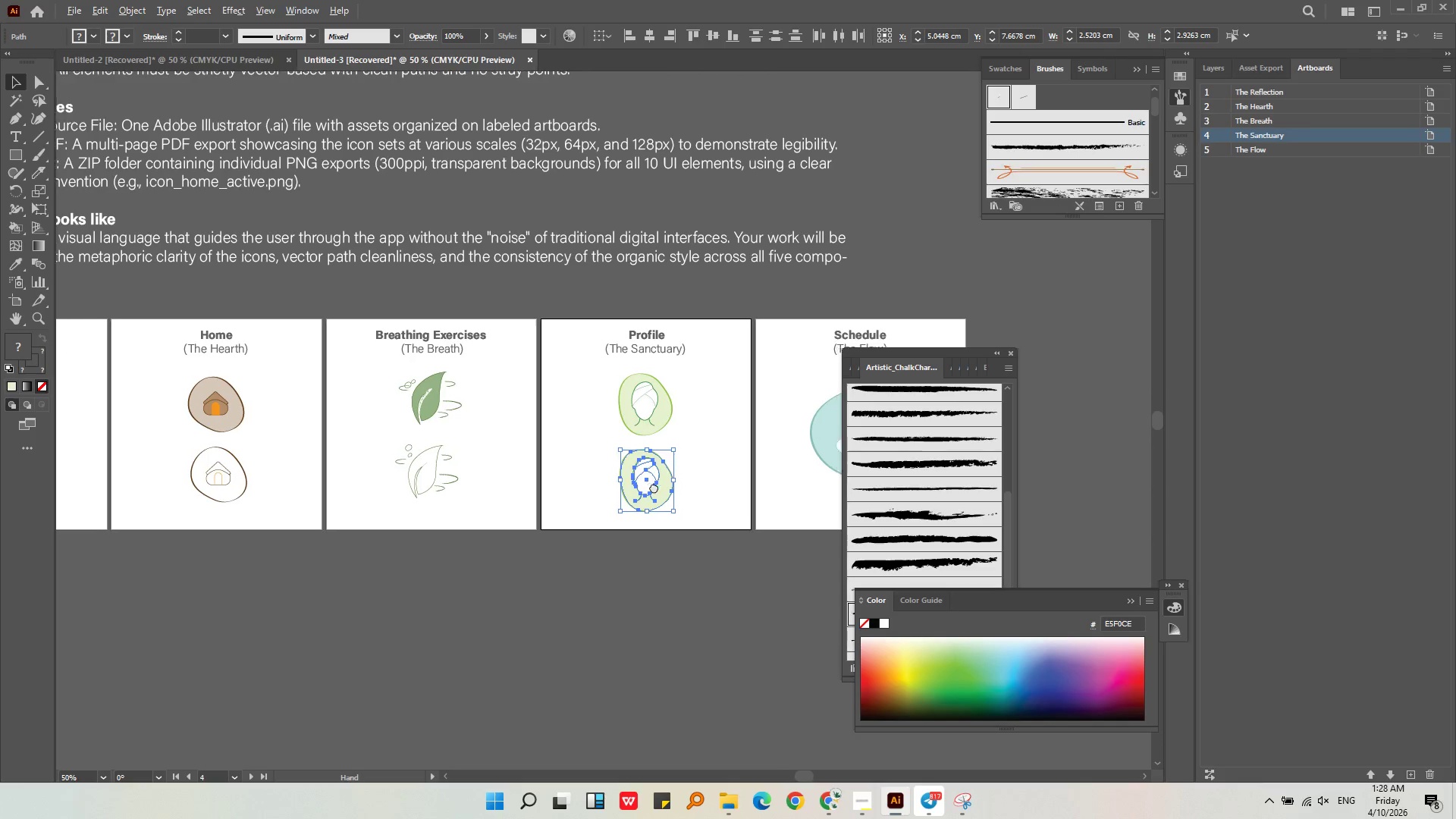 
hold_key(key=AltLeft, duration=0.36)
 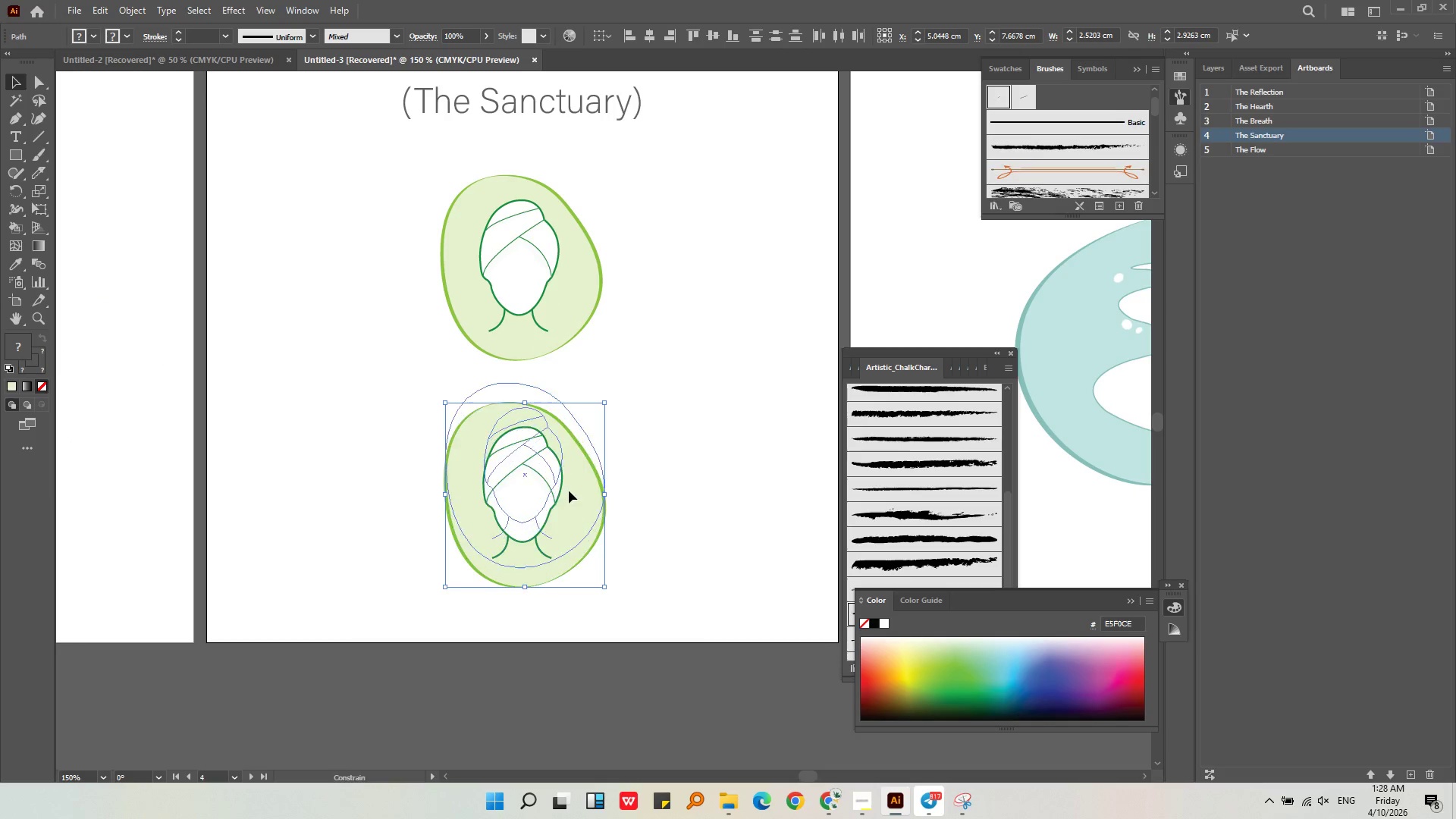 
left_click_drag(start_coordinate=[568, 512], to_coordinate=[569, 491])
 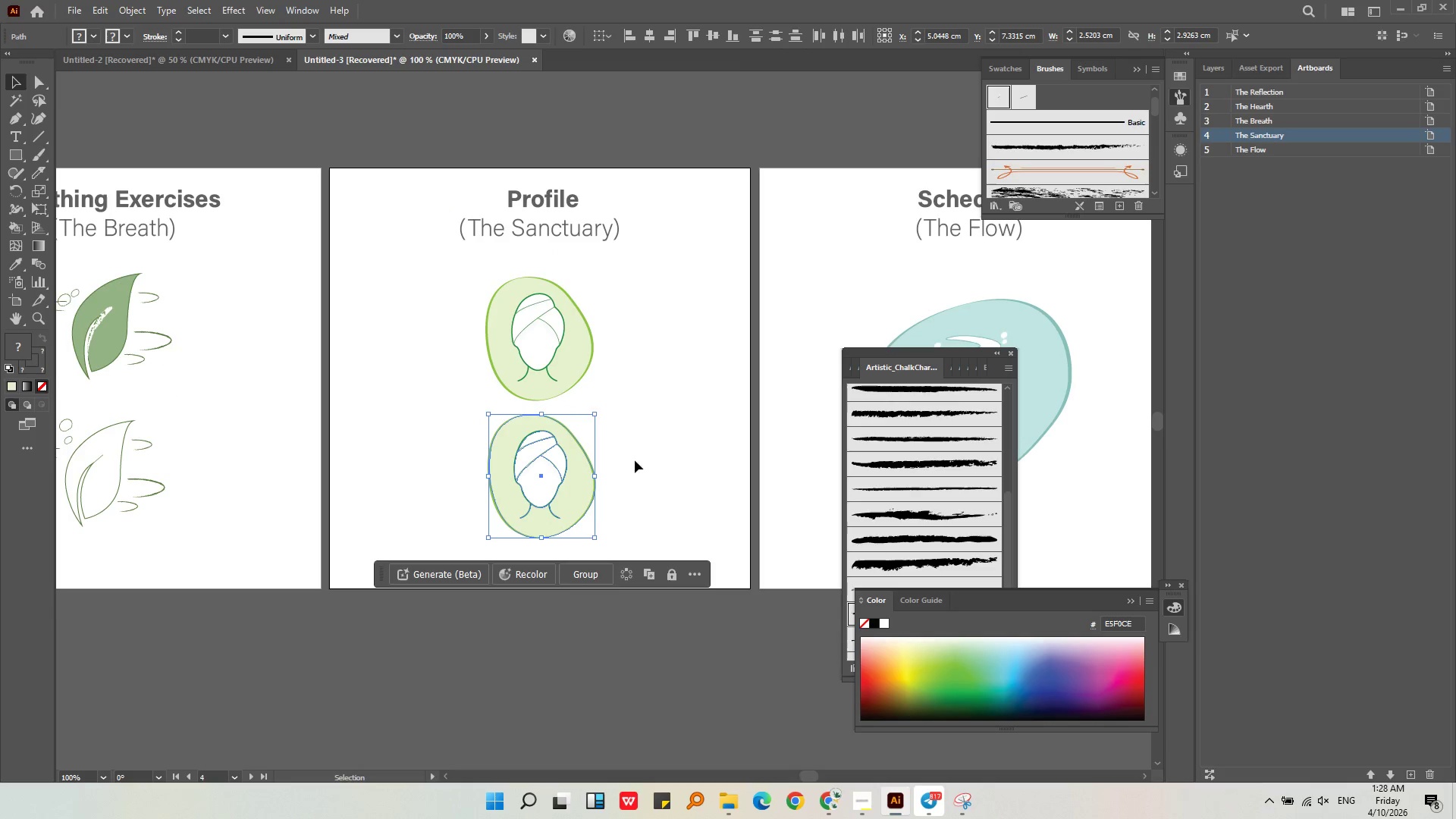 
scroll: coordinate [610, 468], scroll_direction: up, amount: 3.0
 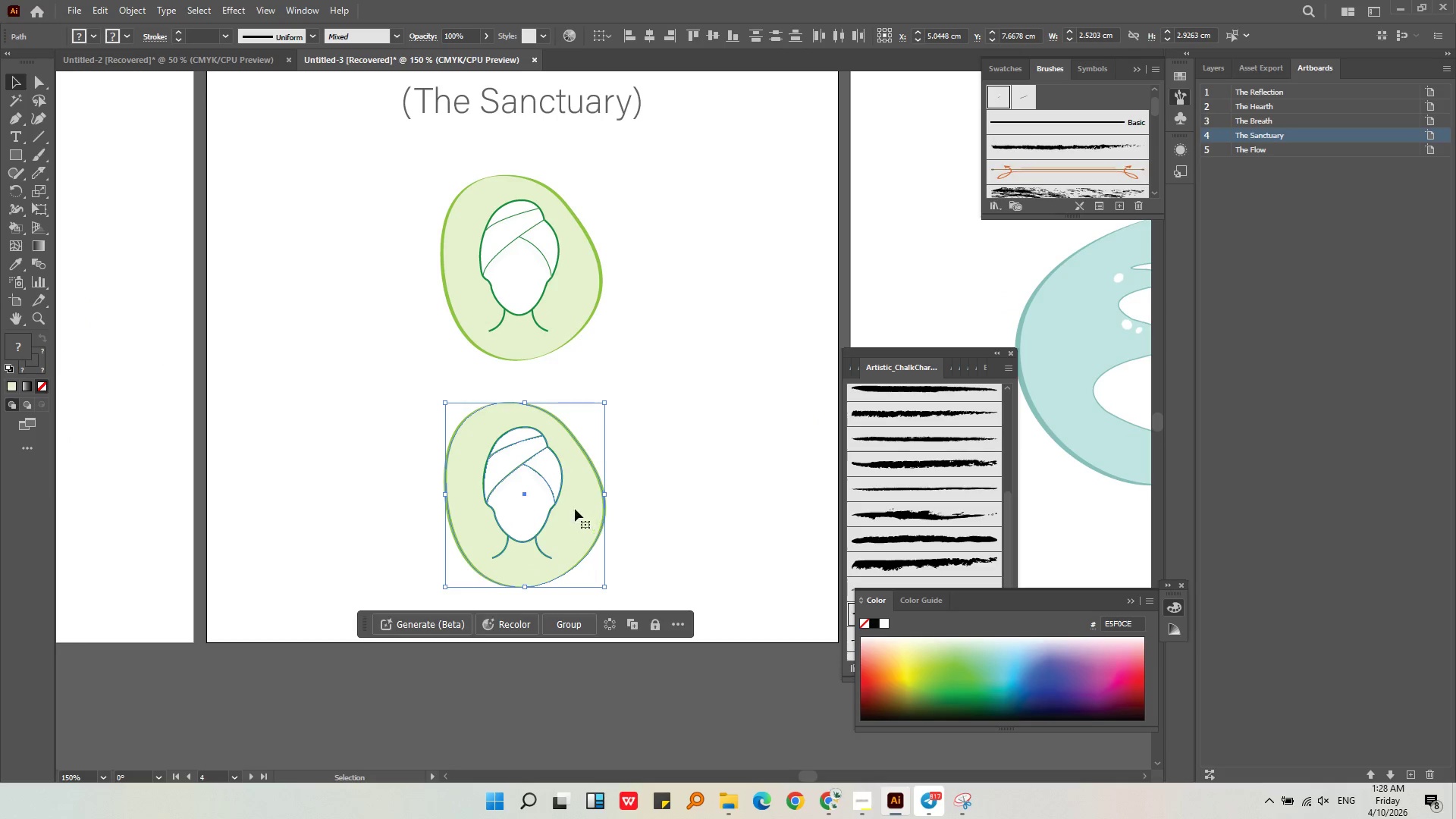 
key(Shift+ShiftLeft)
 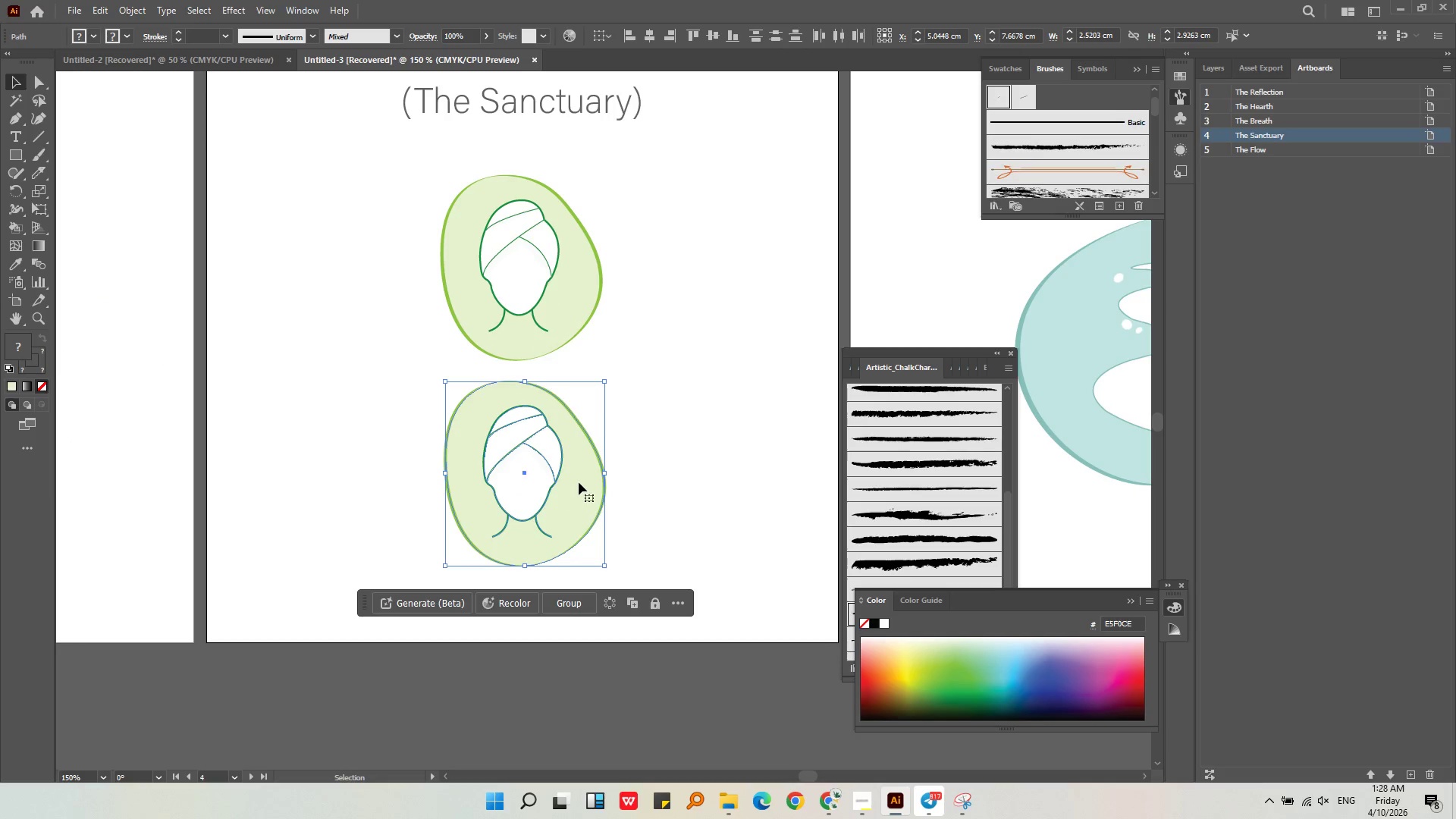 
key(Alt+AltLeft)
 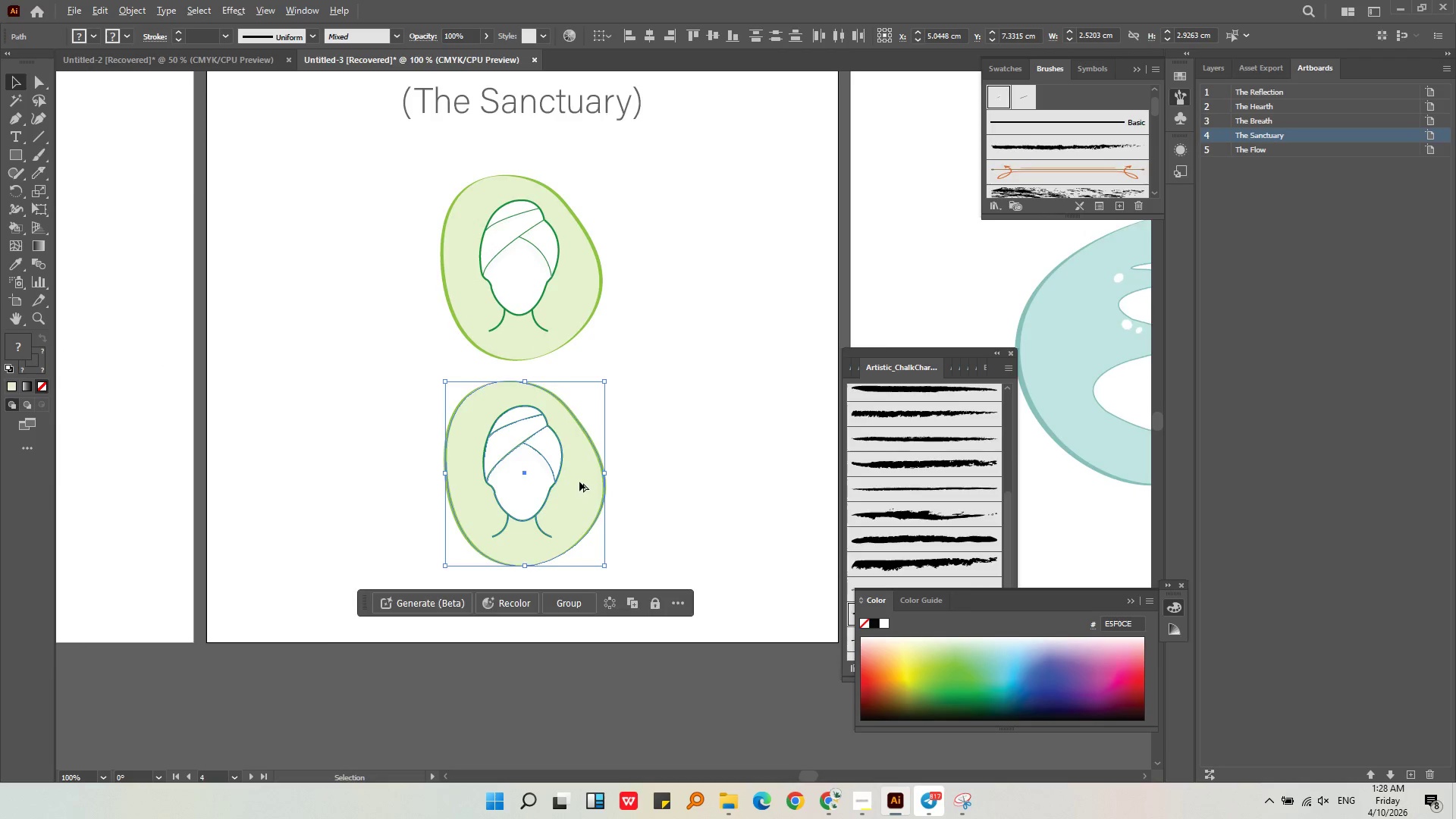 
scroll: coordinate [579, 482], scroll_direction: down, amount: 1.0
 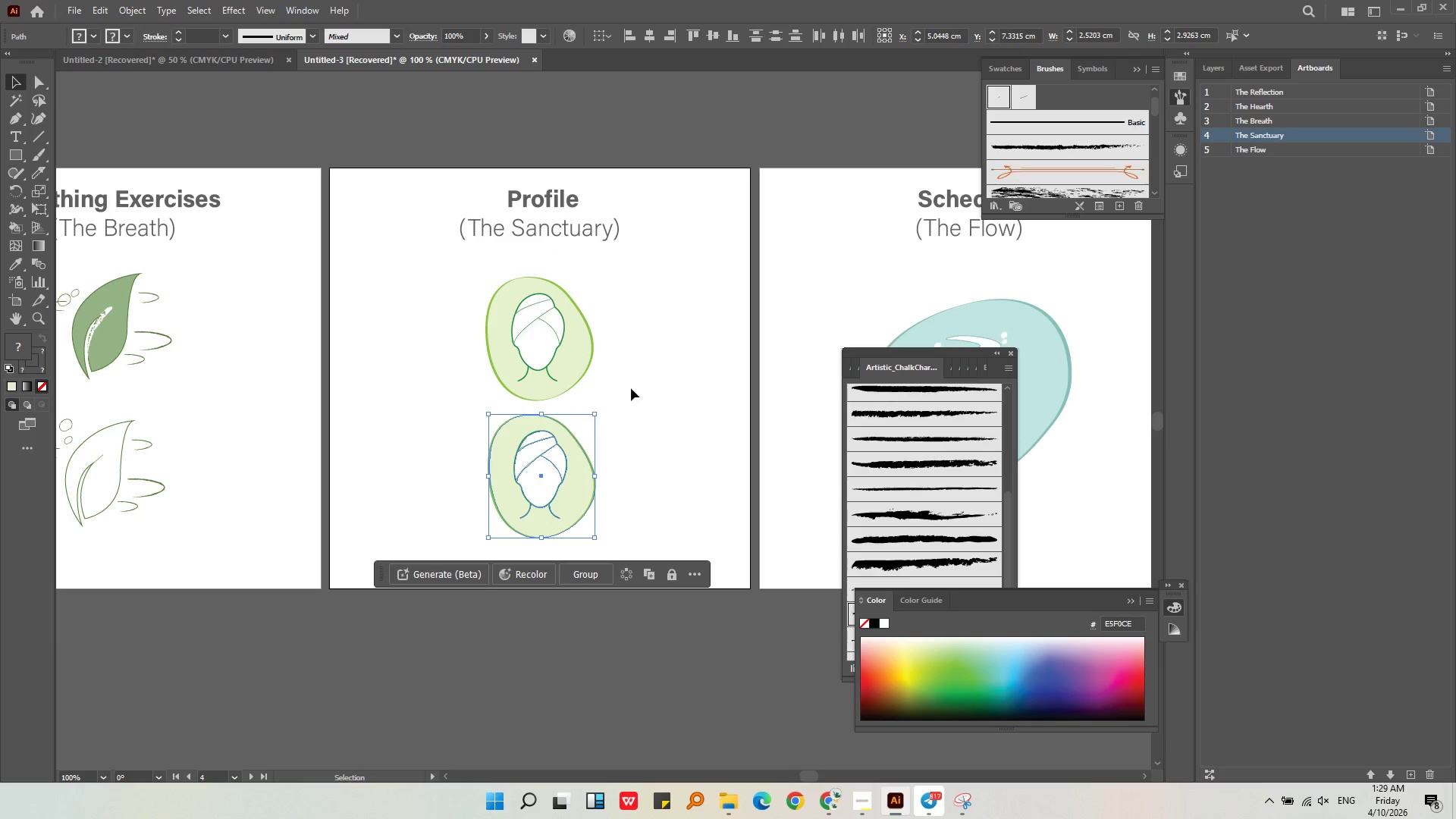 
left_click([623, 381])
 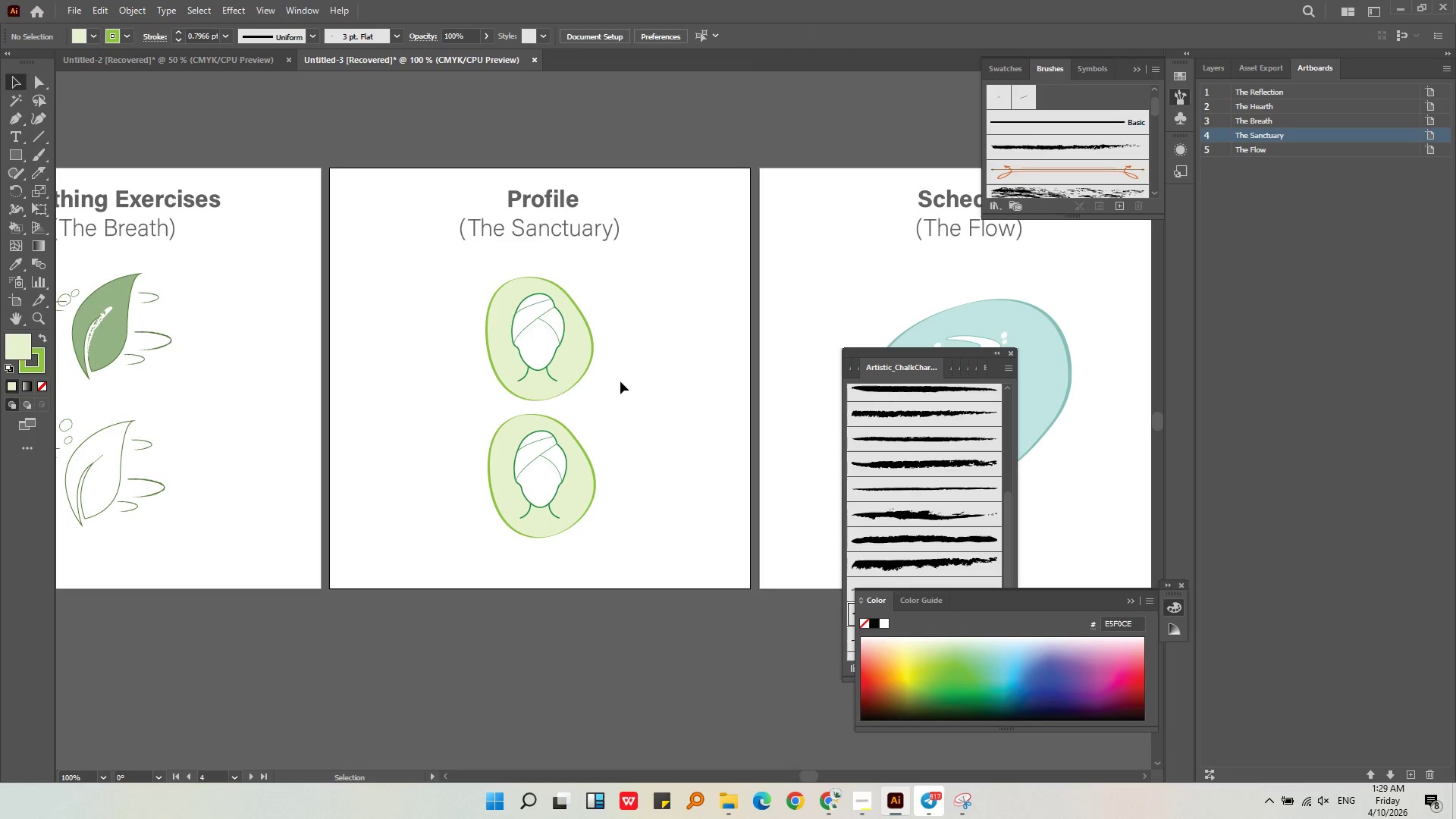 
left_click_drag(start_coordinate=[620, 381], to_coordinate=[532, 323])
 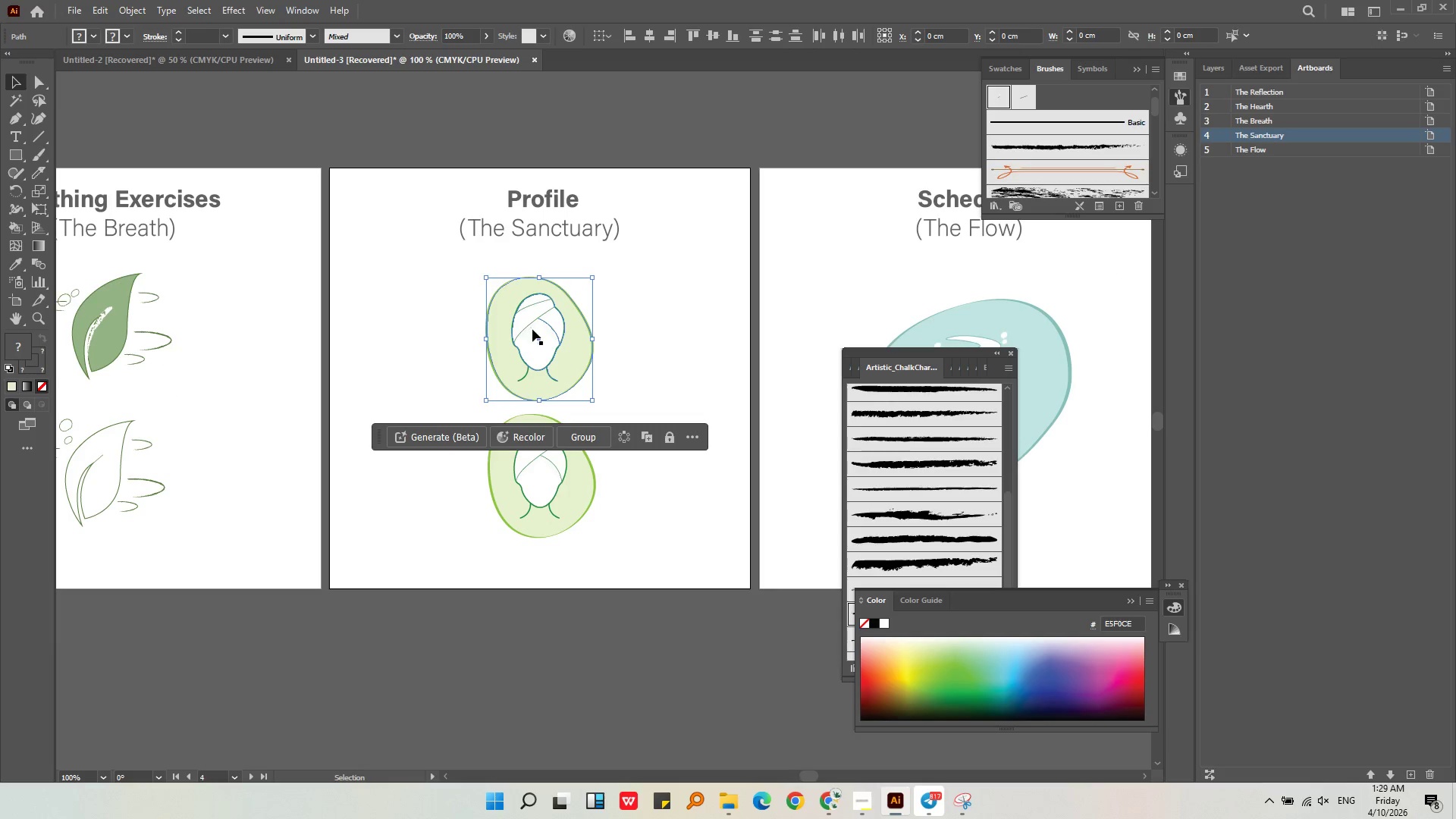 
left_click_drag(start_coordinate=[532, 329], to_coordinate=[532, 319])
 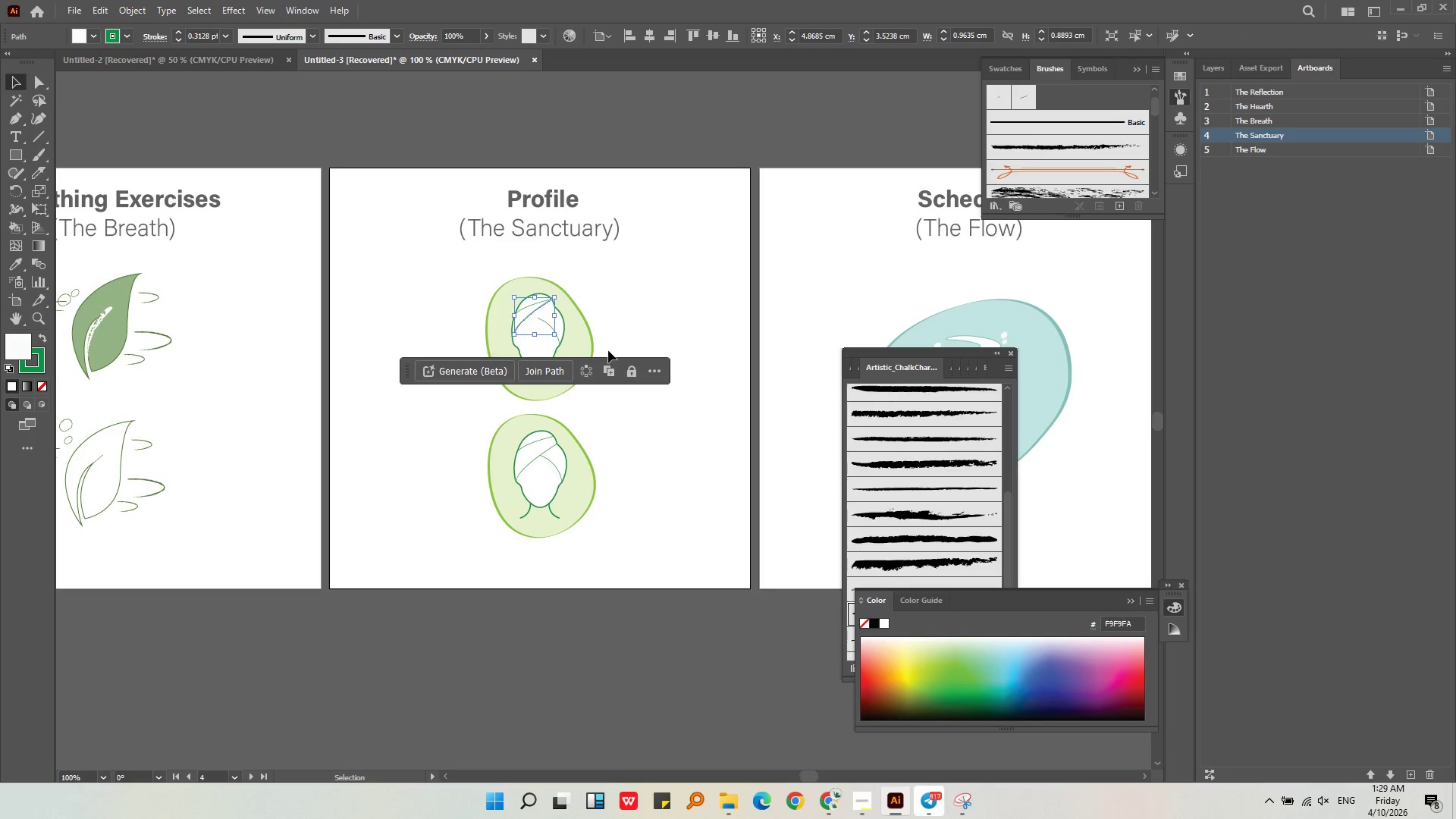 
hold_key(key=ShiftLeft, duration=0.67)
 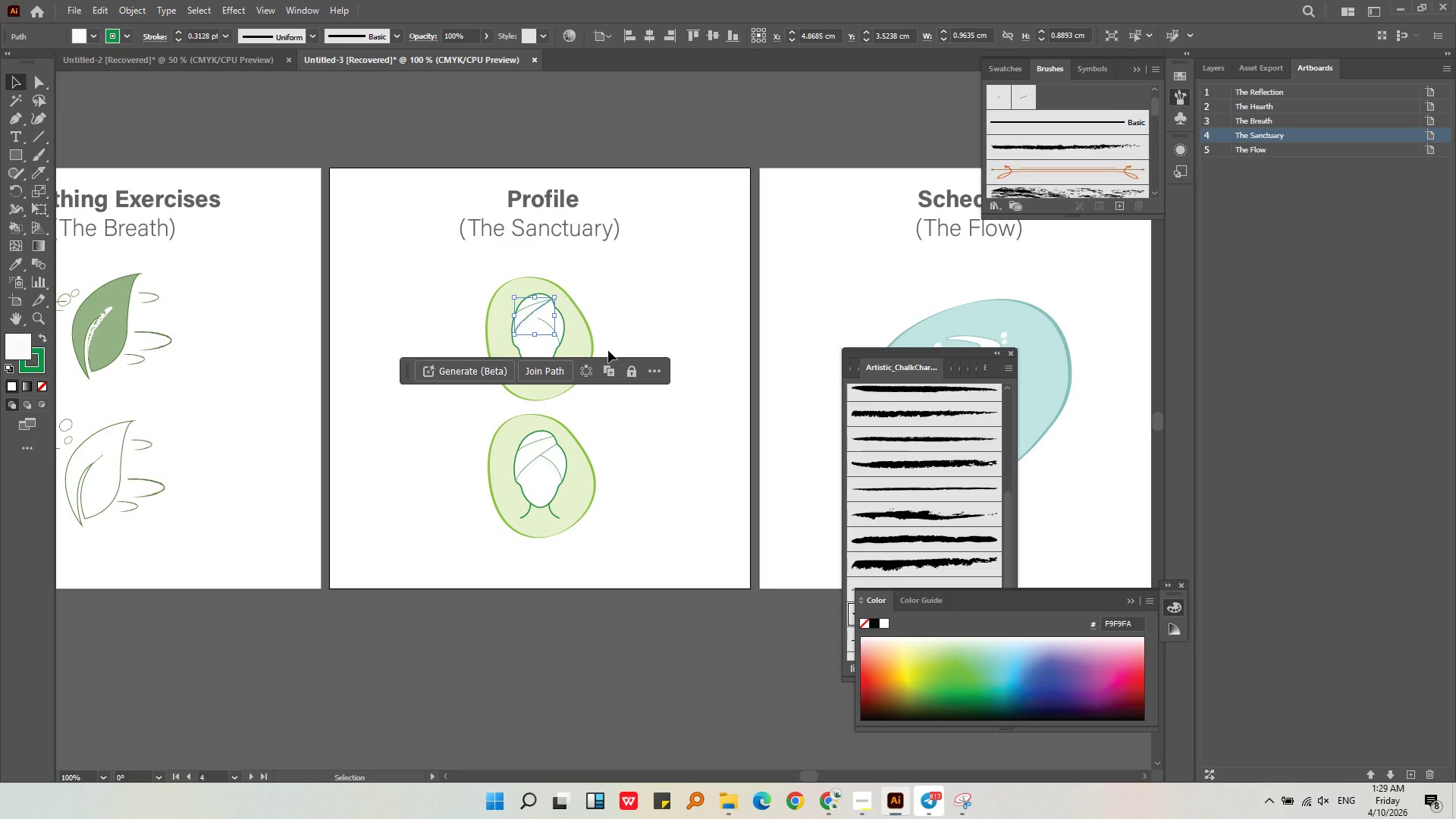 
key(Control+ControlLeft)
 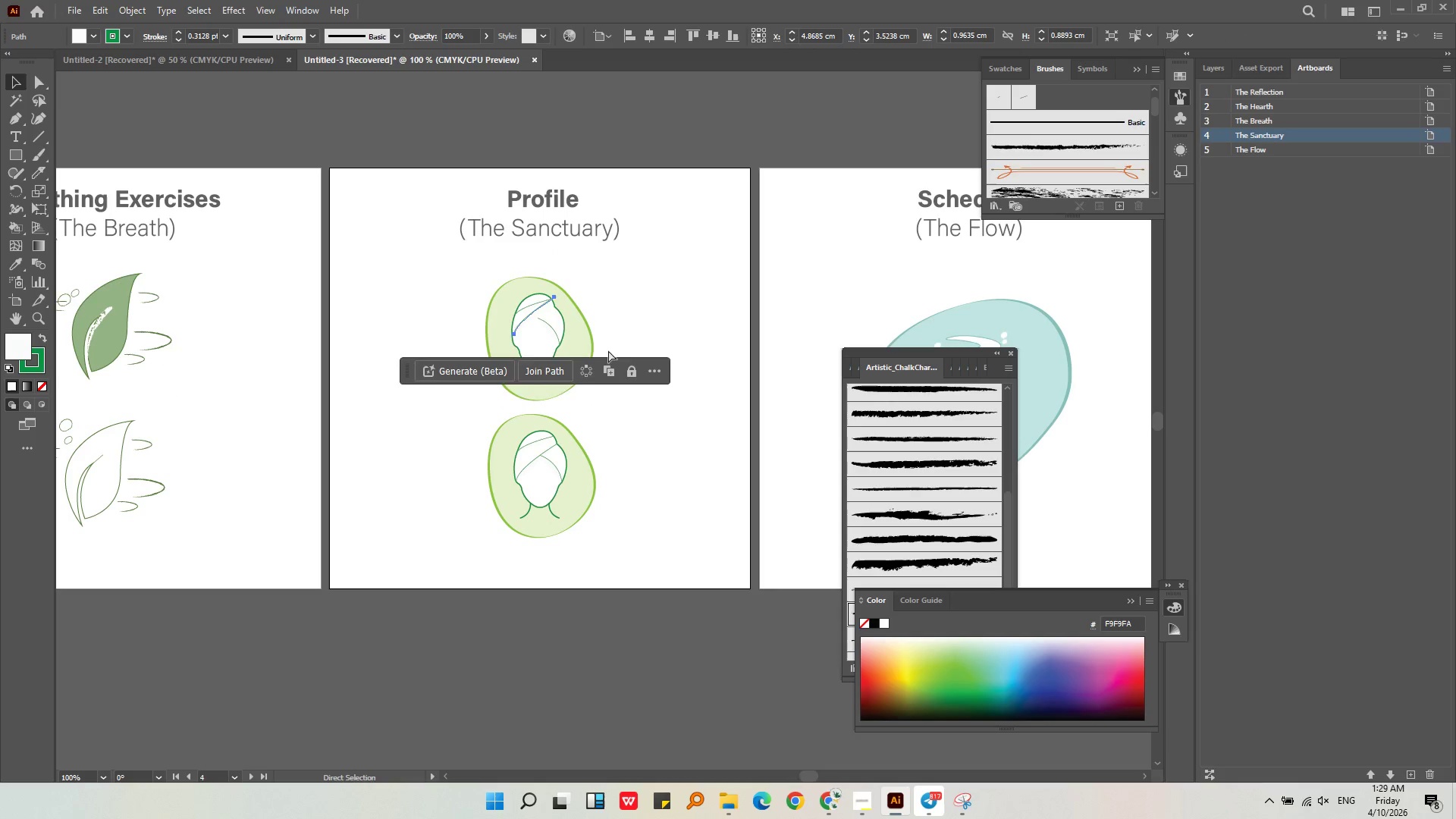 
key(Control+Z)
 